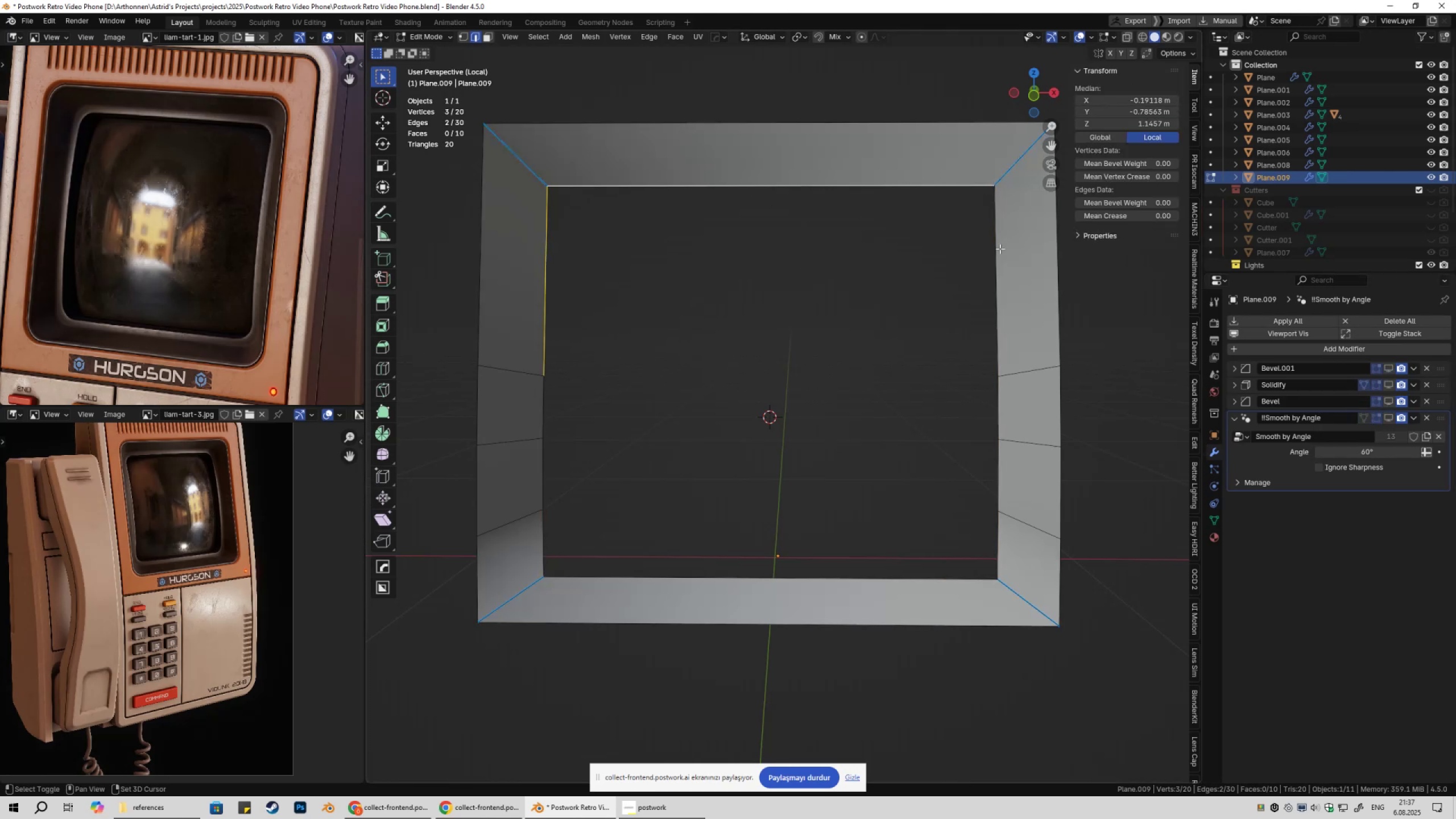 
triple_click([1000, 249])
 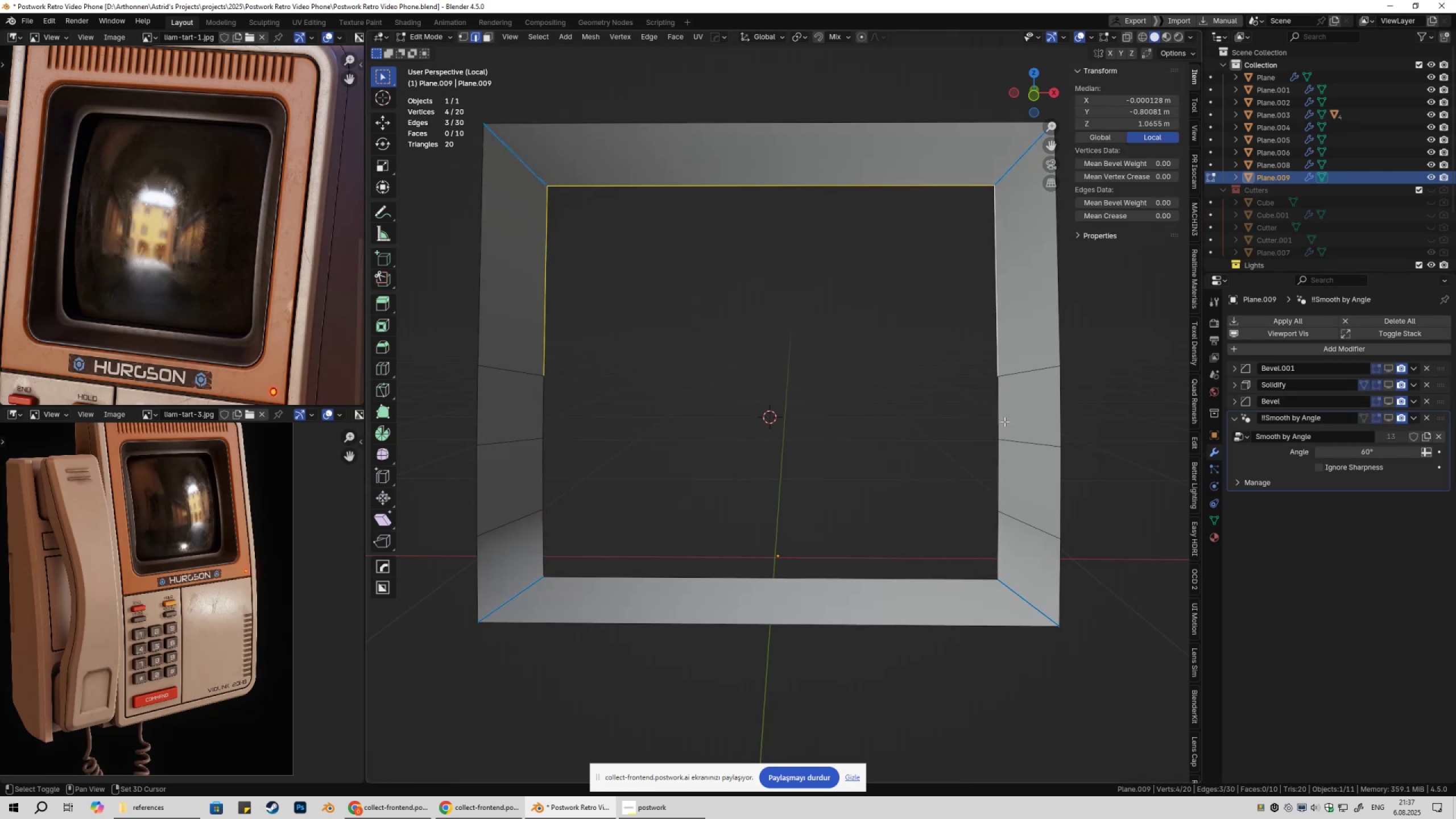 
triple_click([1004, 421])
 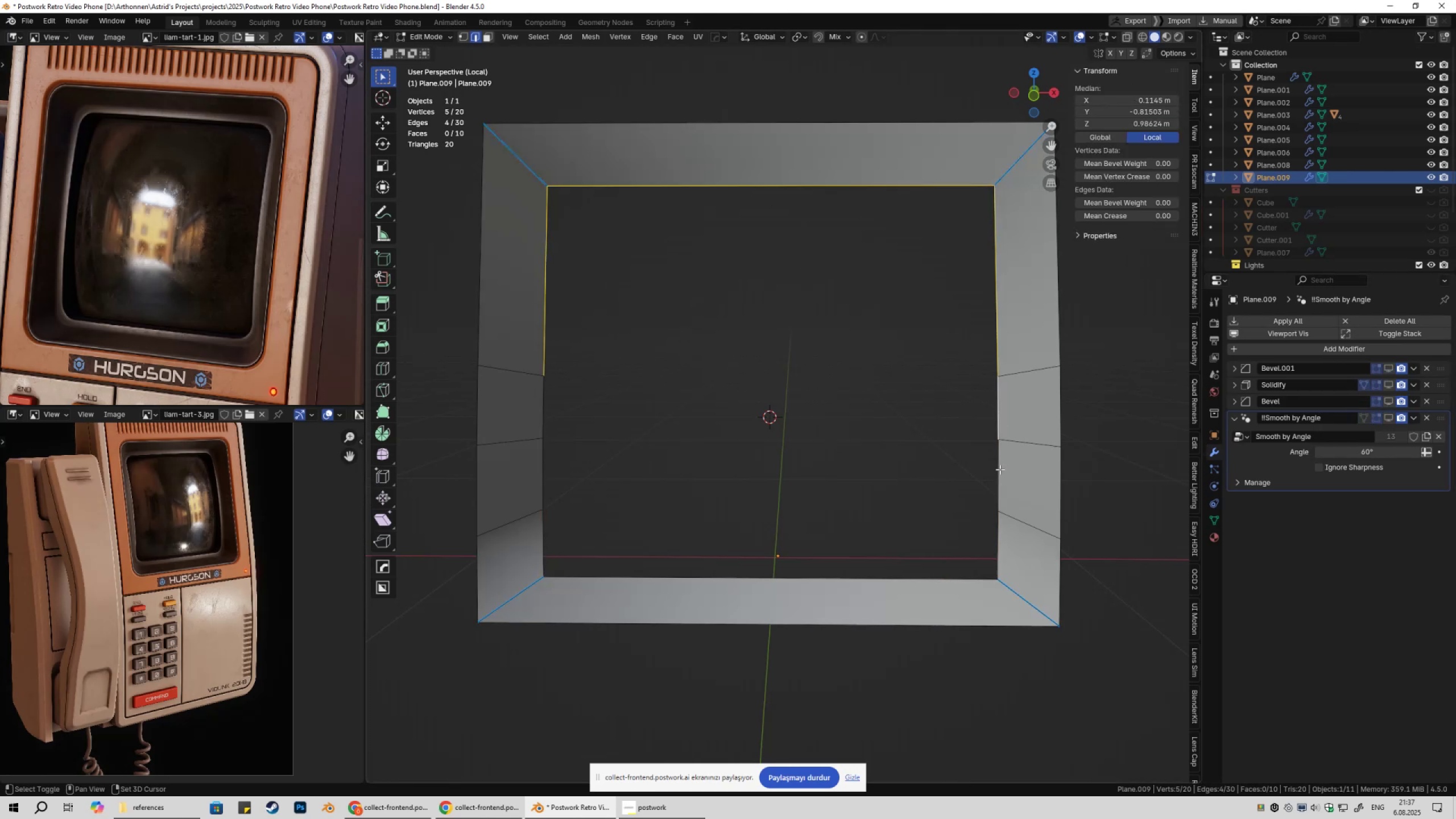 
triple_click([1000, 469])
 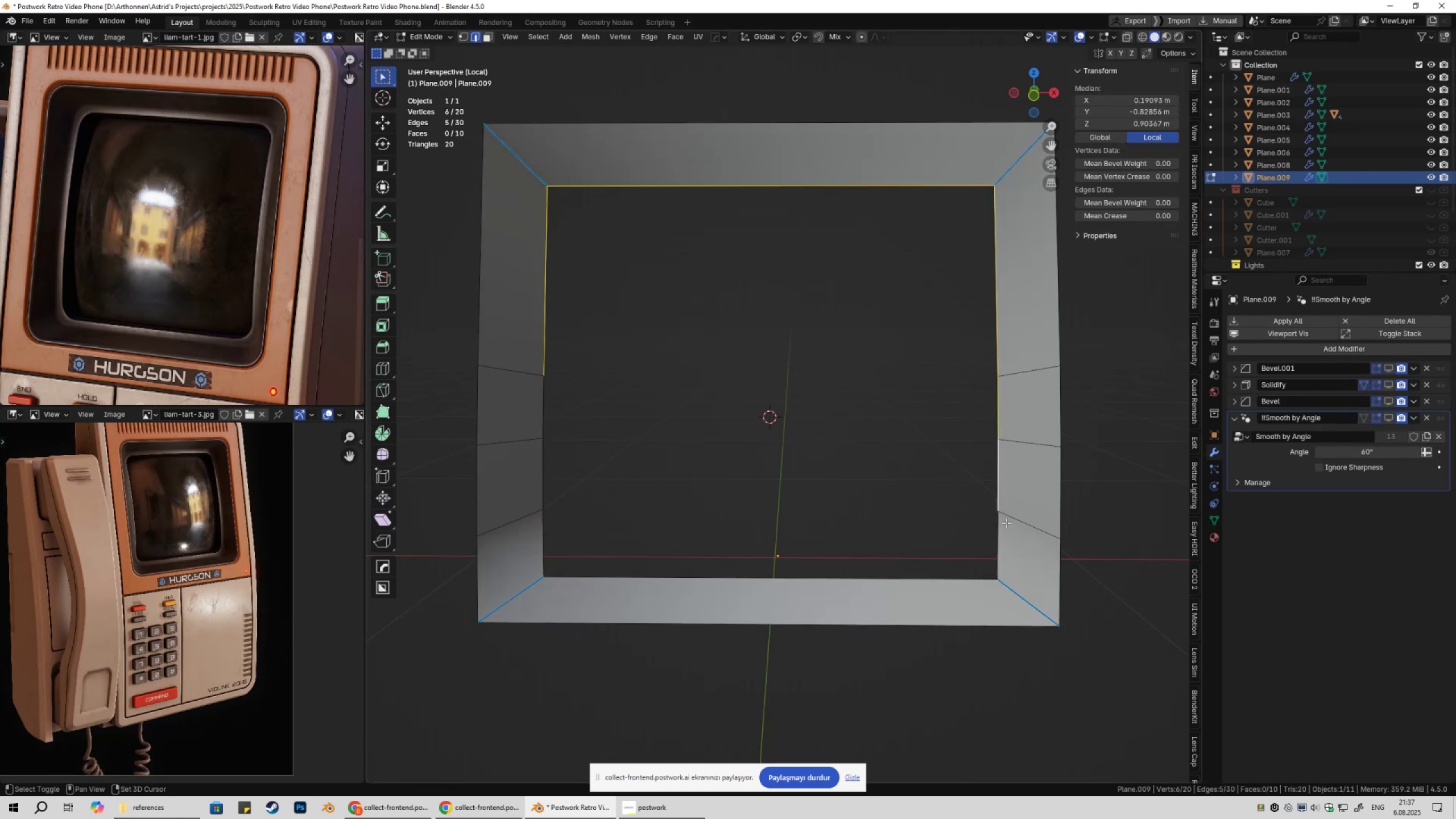 
hold_key(key=ShiftLeft, duration=1.51)
triple_click([1008, 536])
 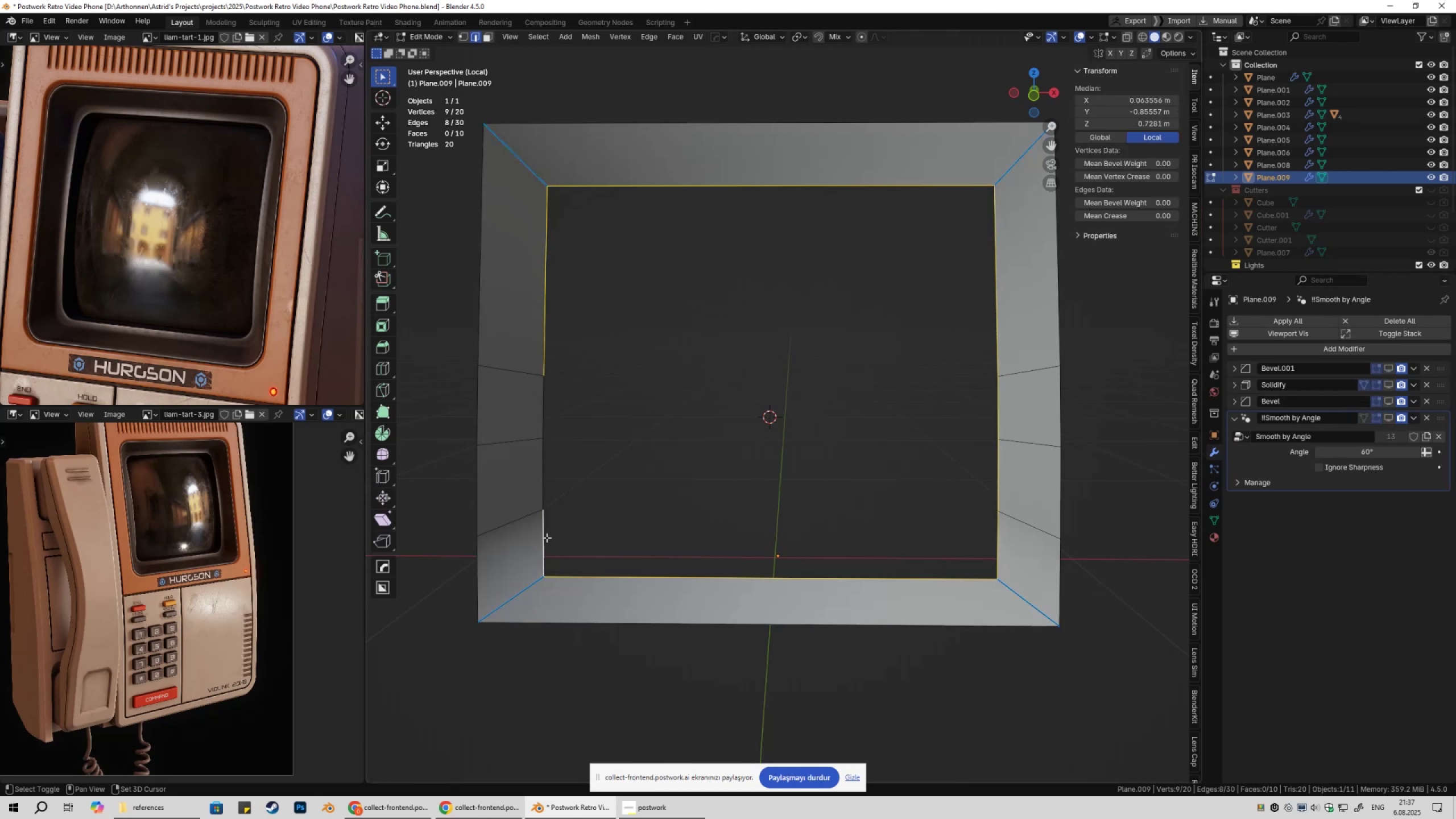 
hold_key(key=ShiftLeft, duration=0.35)
triple_click([536, 422])
 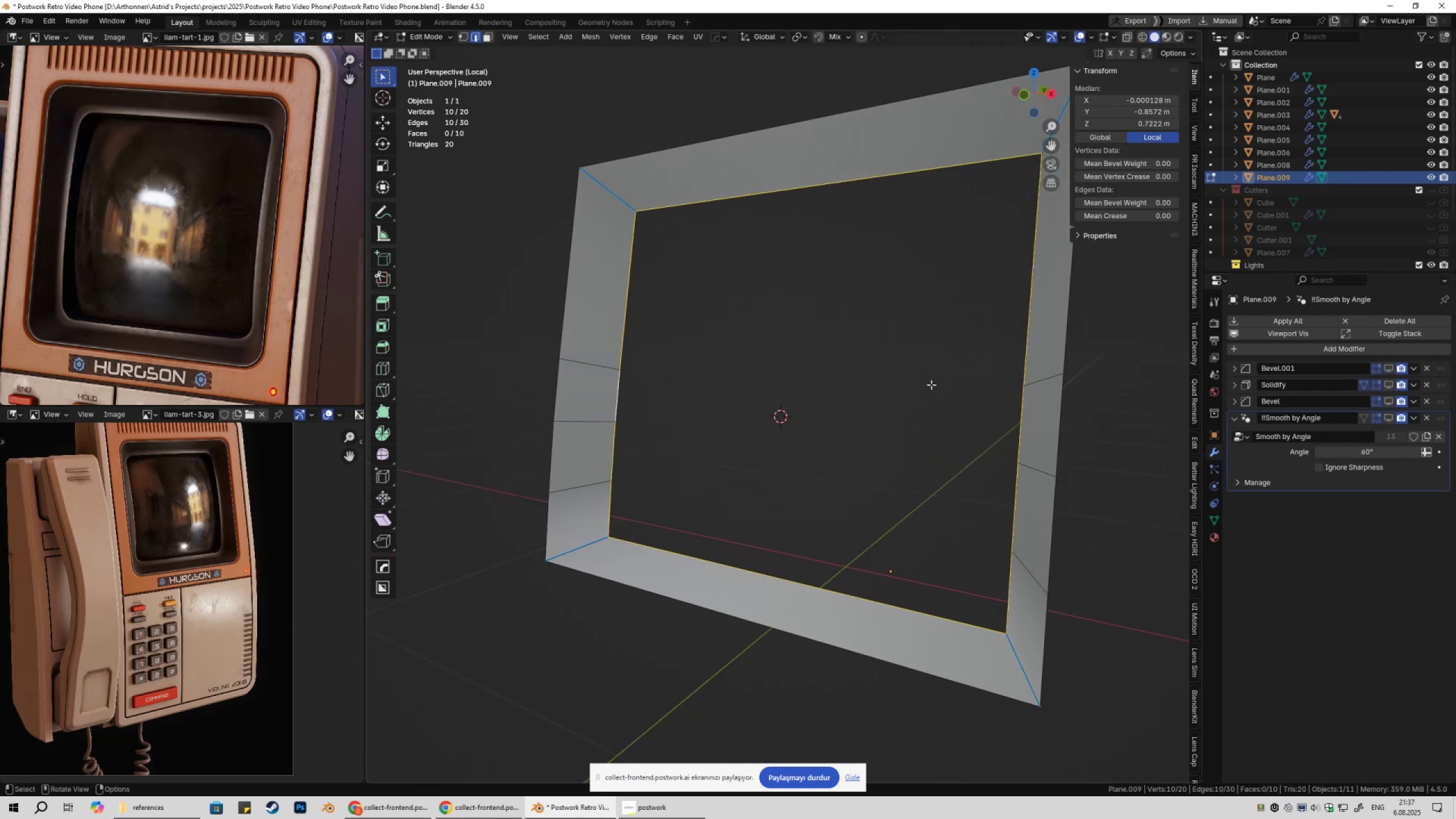 
key(NumpadDivide)
 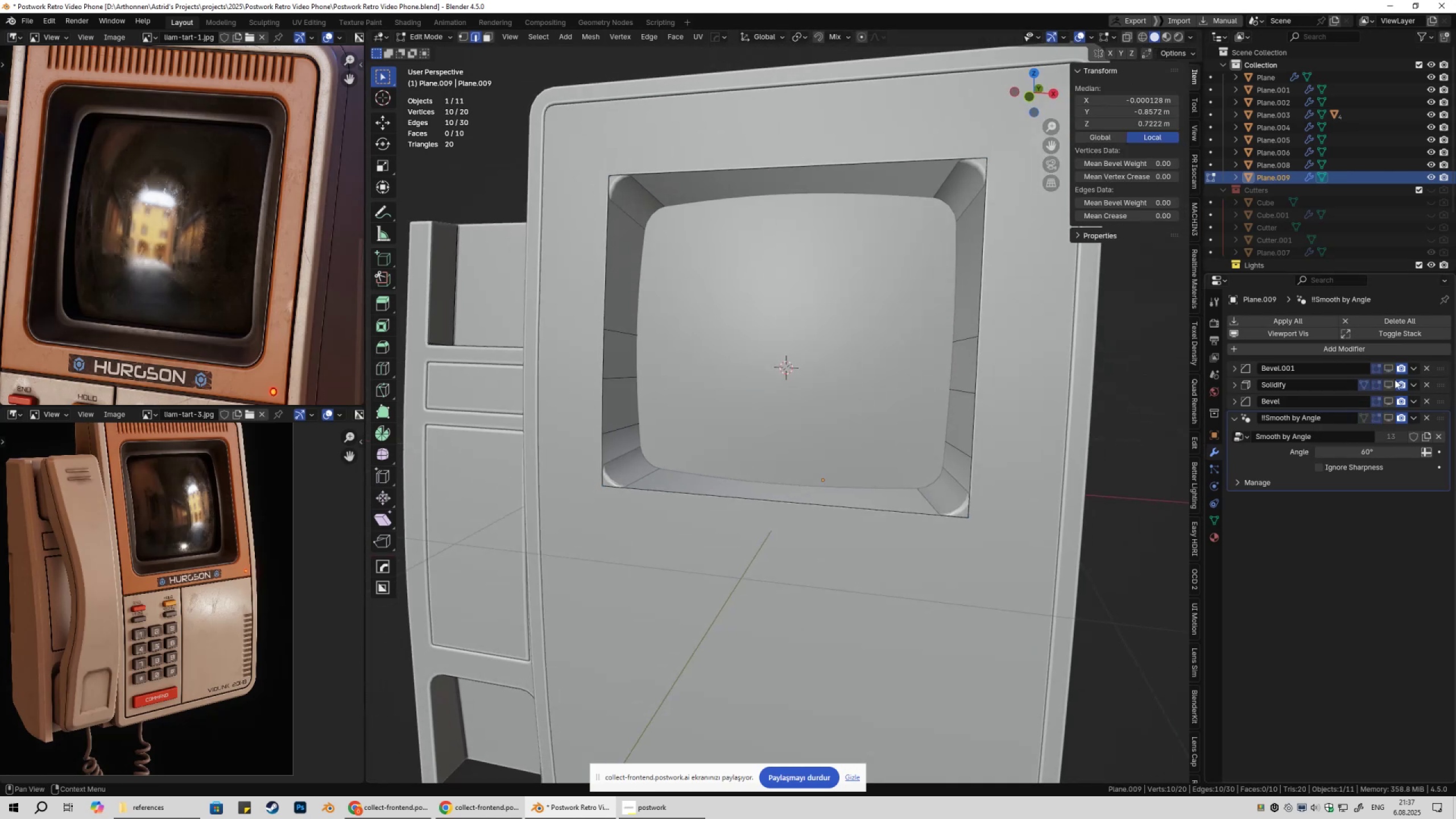 
left_click_drag(start_coordinate=[1388, 370], to_coordinate=[1385, 419])
 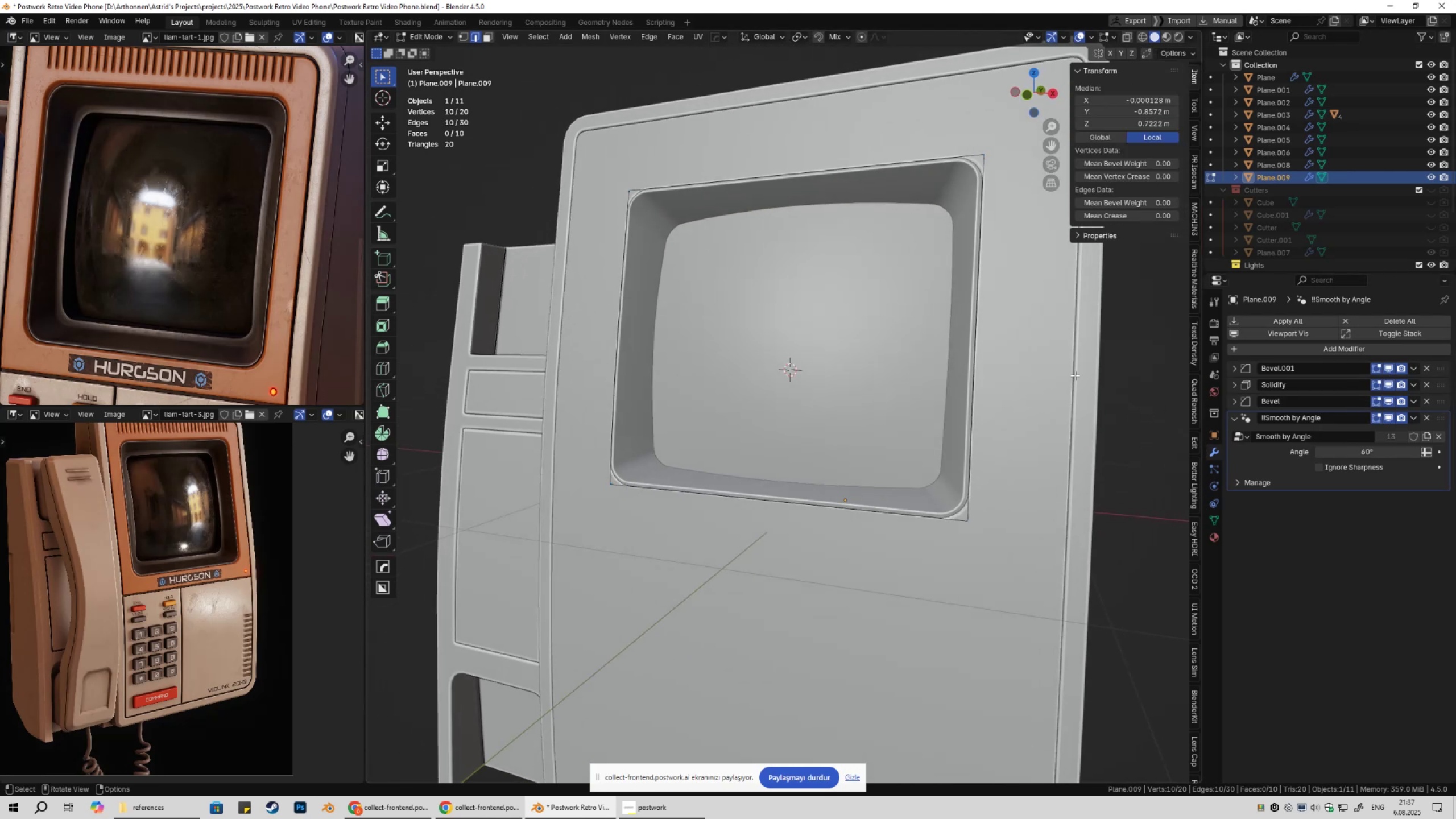 
key(S)
 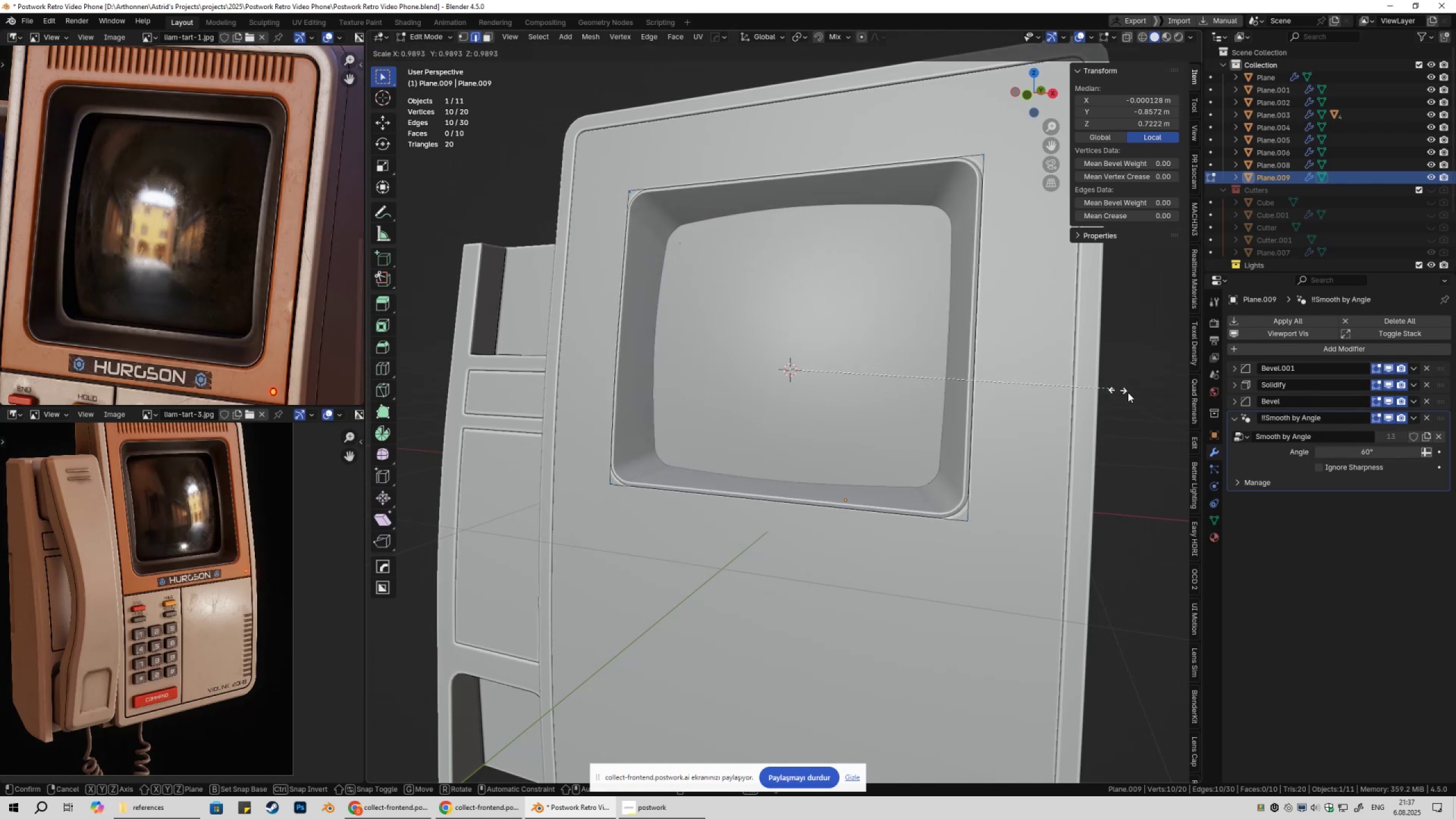 
key(Escape)
 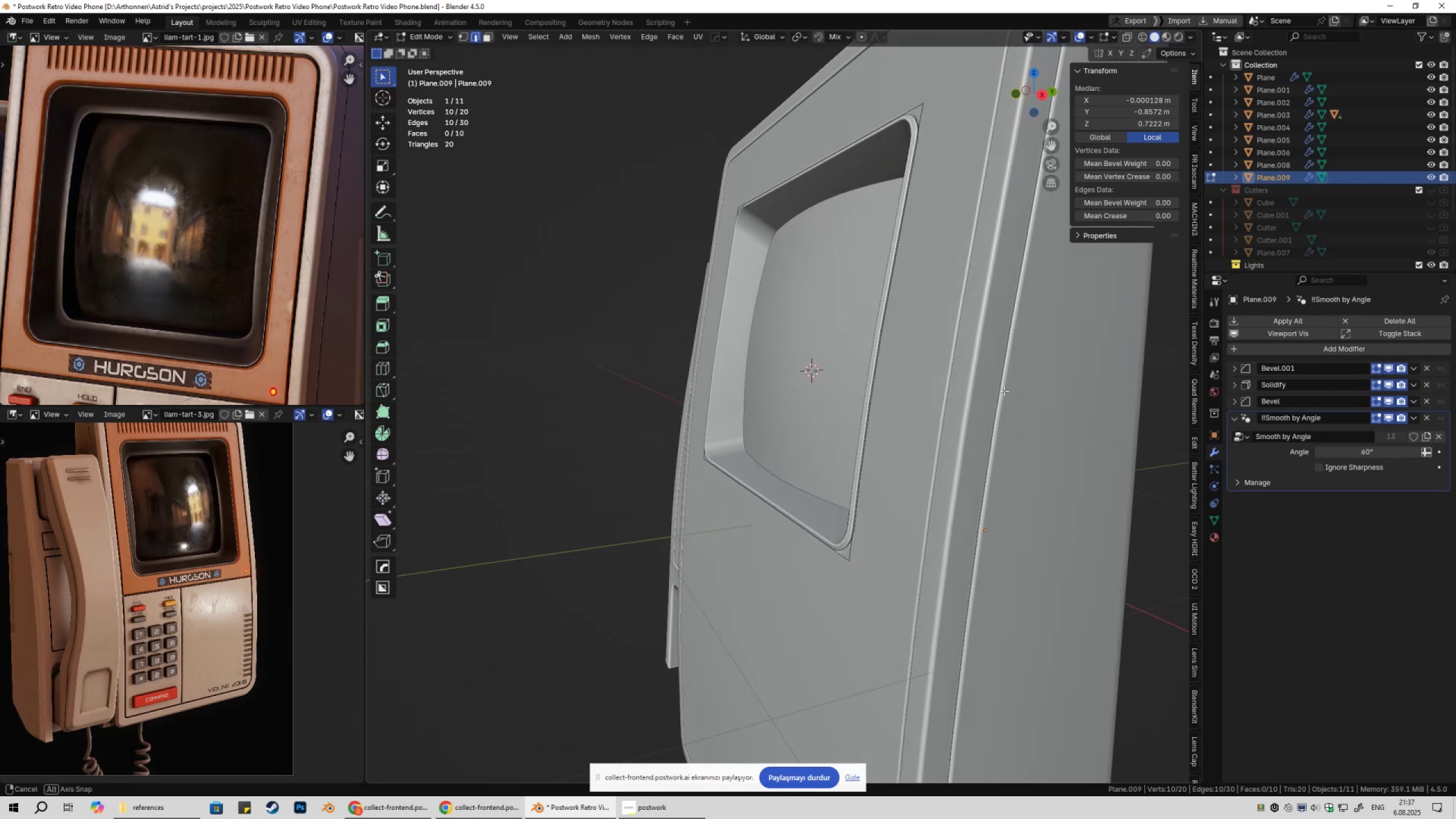 
key(S)
 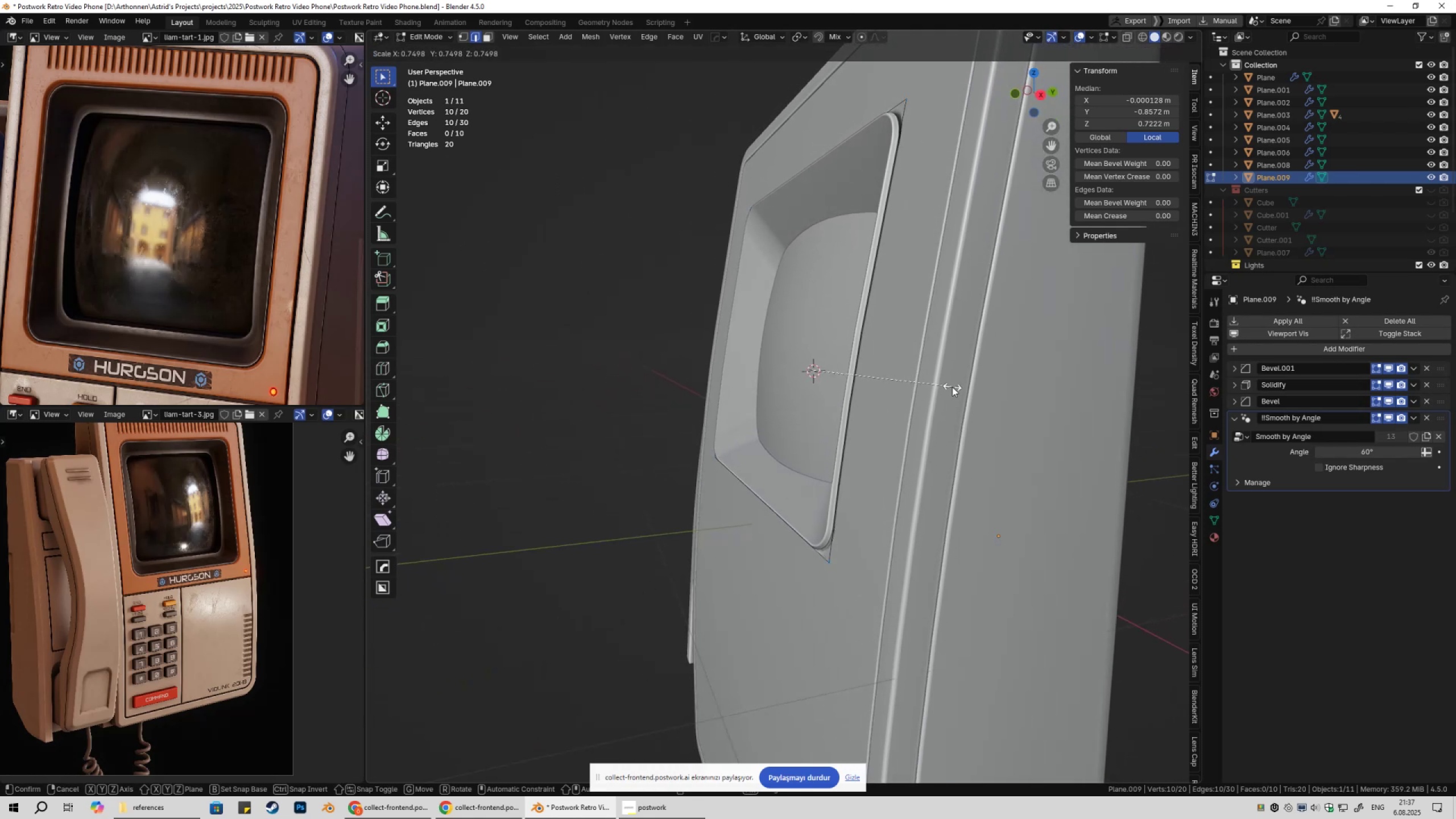 
left_click([948, 385])
 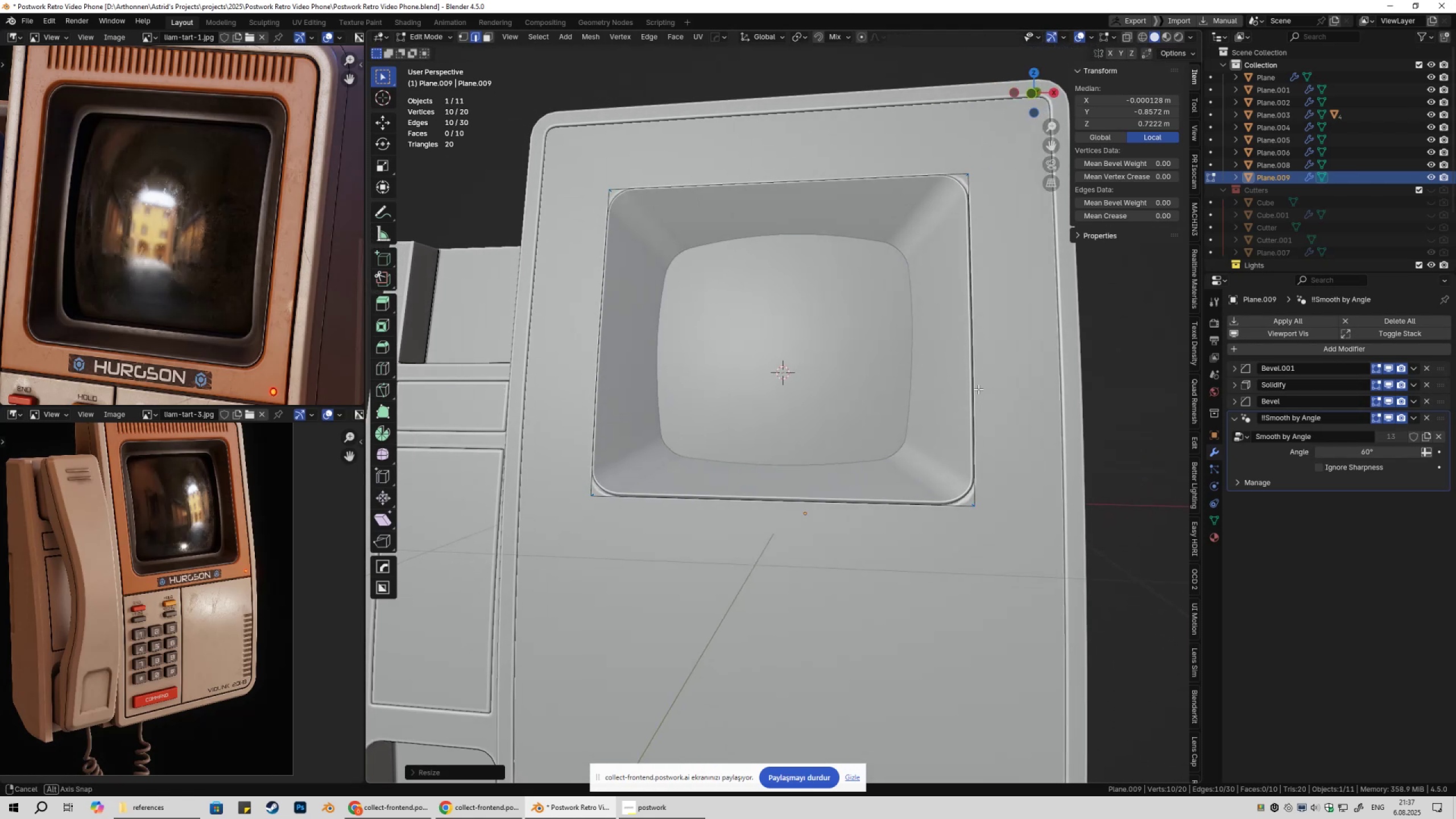 
type(sgyy)
 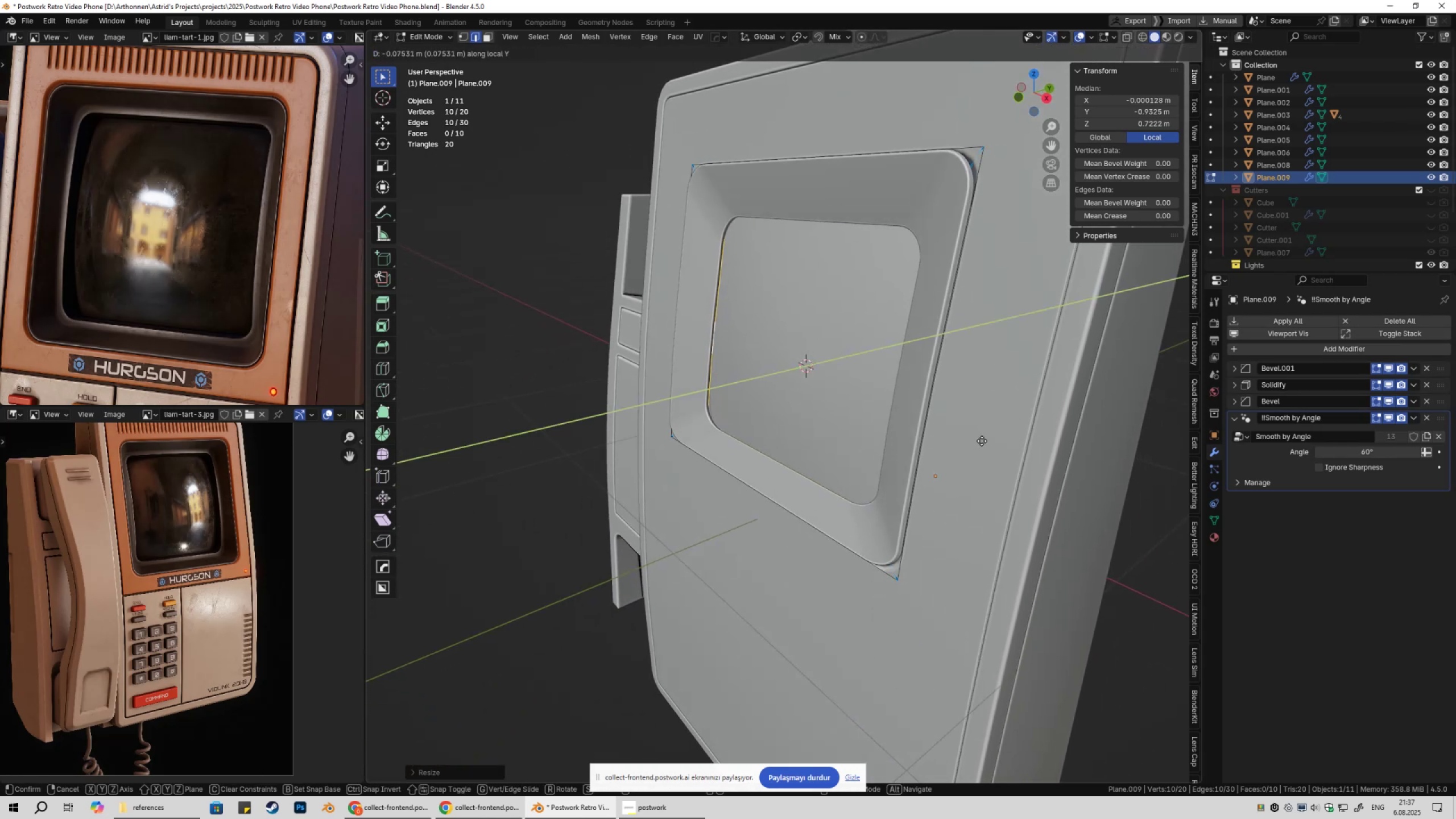 
left_click([987, 440])
 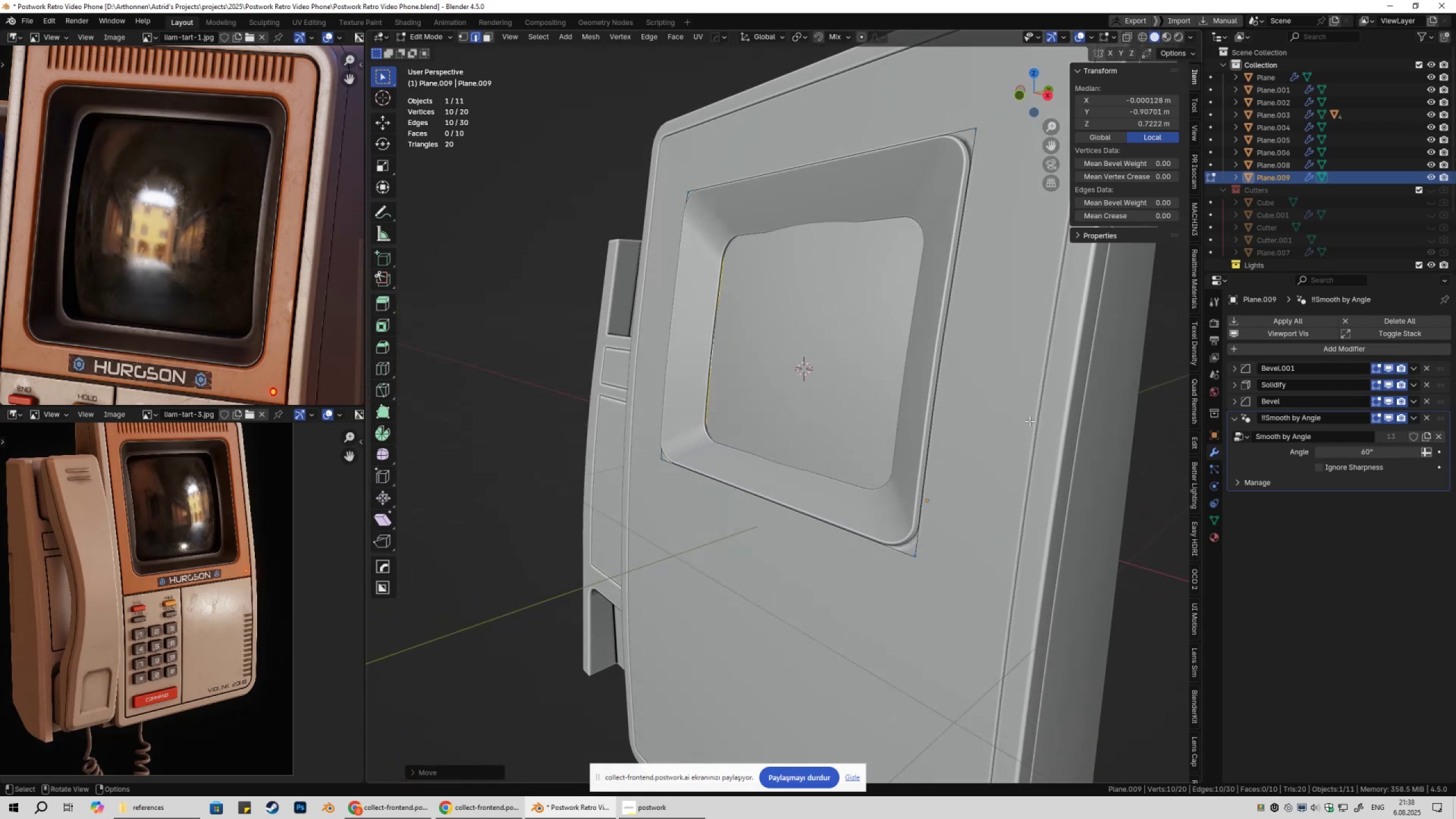 
key(S)
 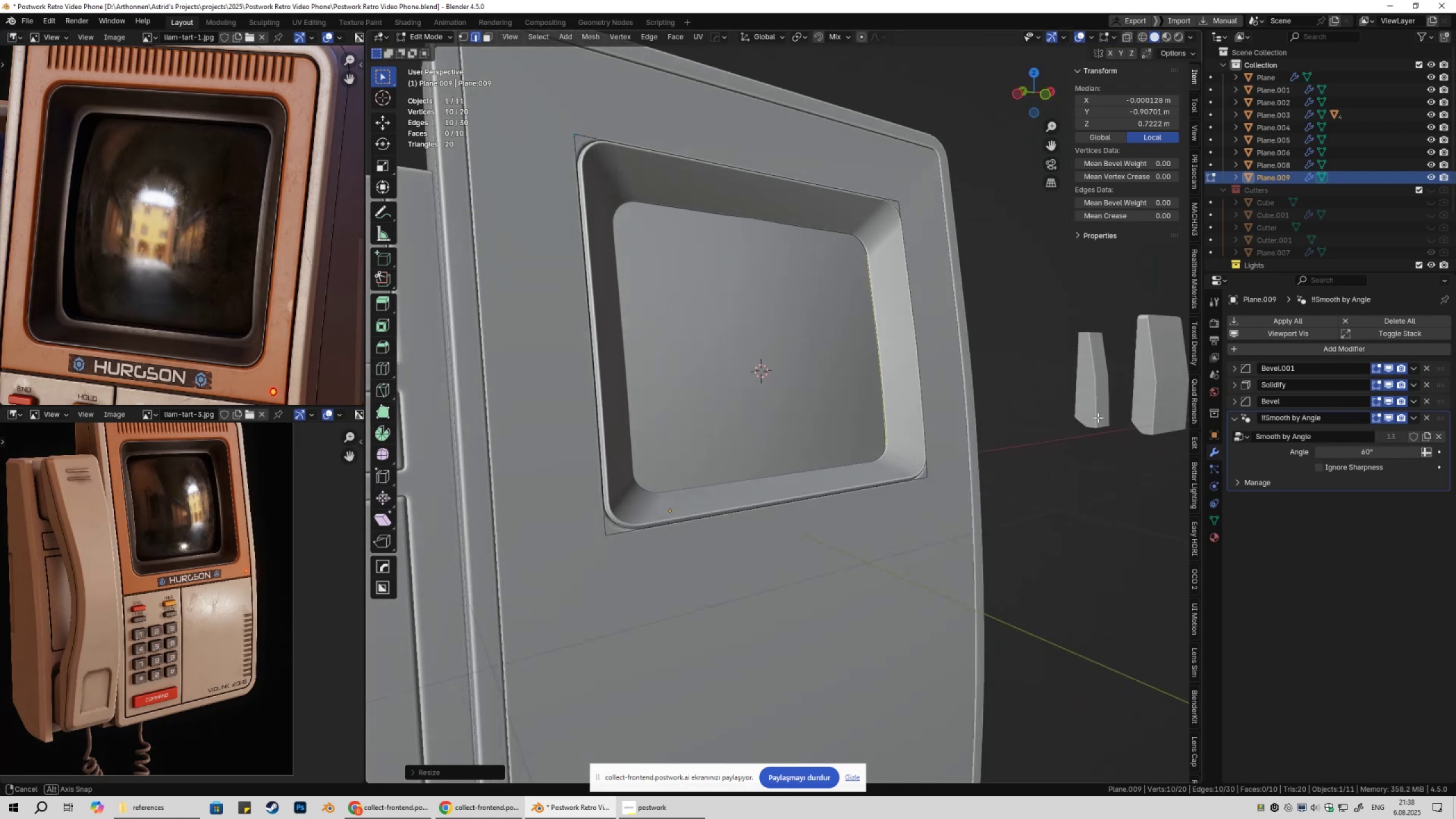 
scroll: coordinate [976, 429], scroll_direction: down, amount: 2.0
 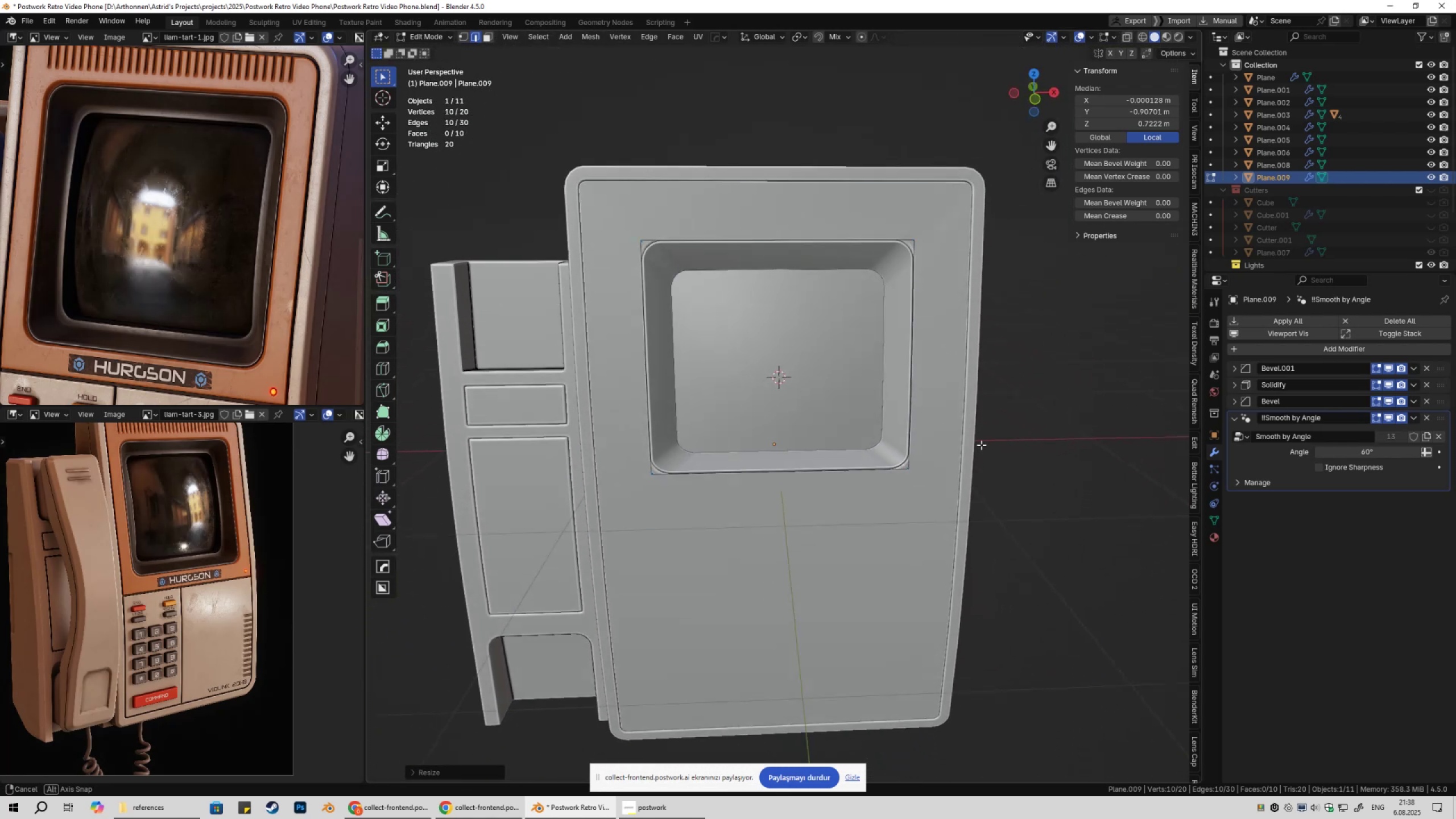 
type(ss)
 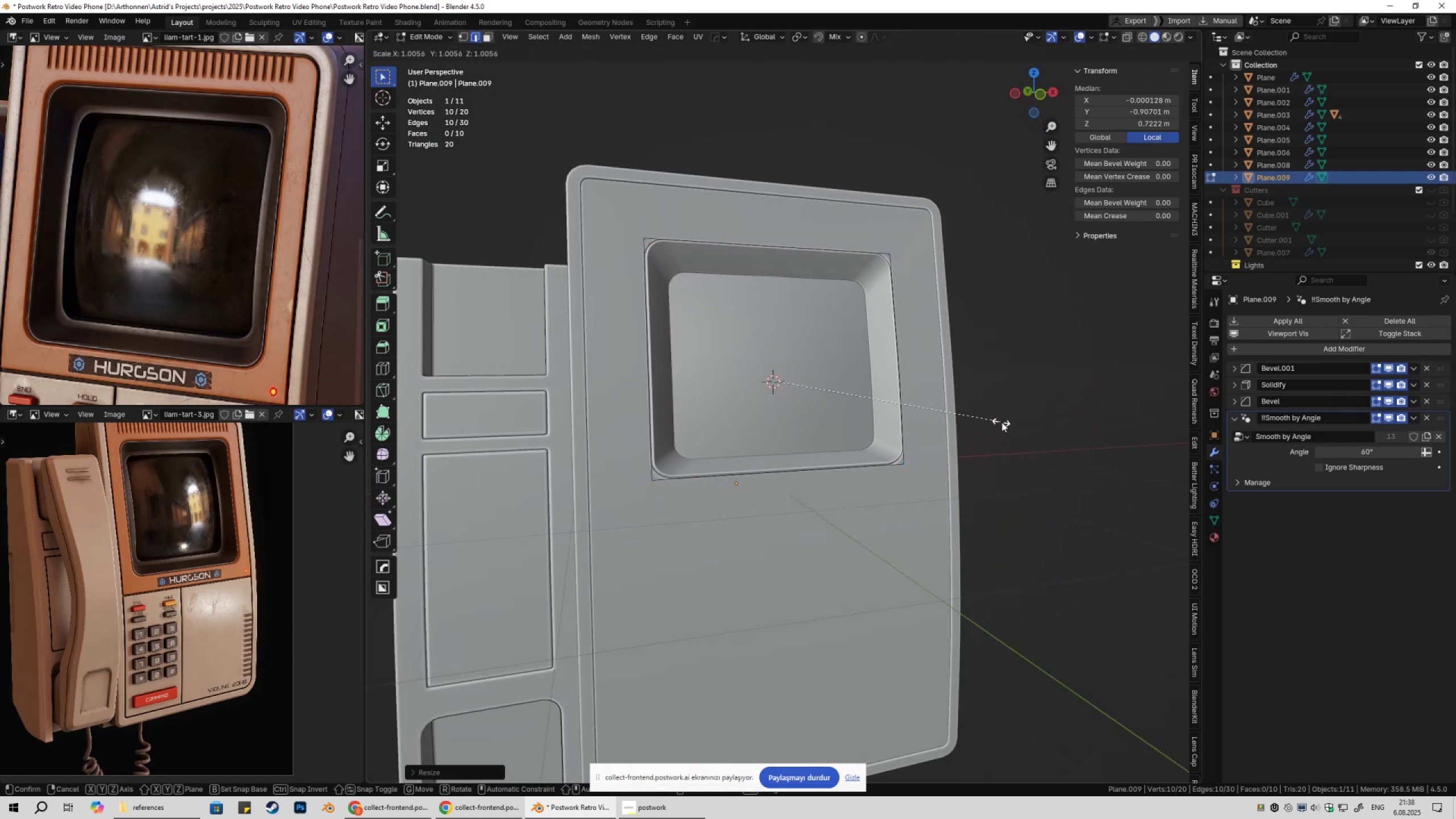 
left_click([996, 421])
 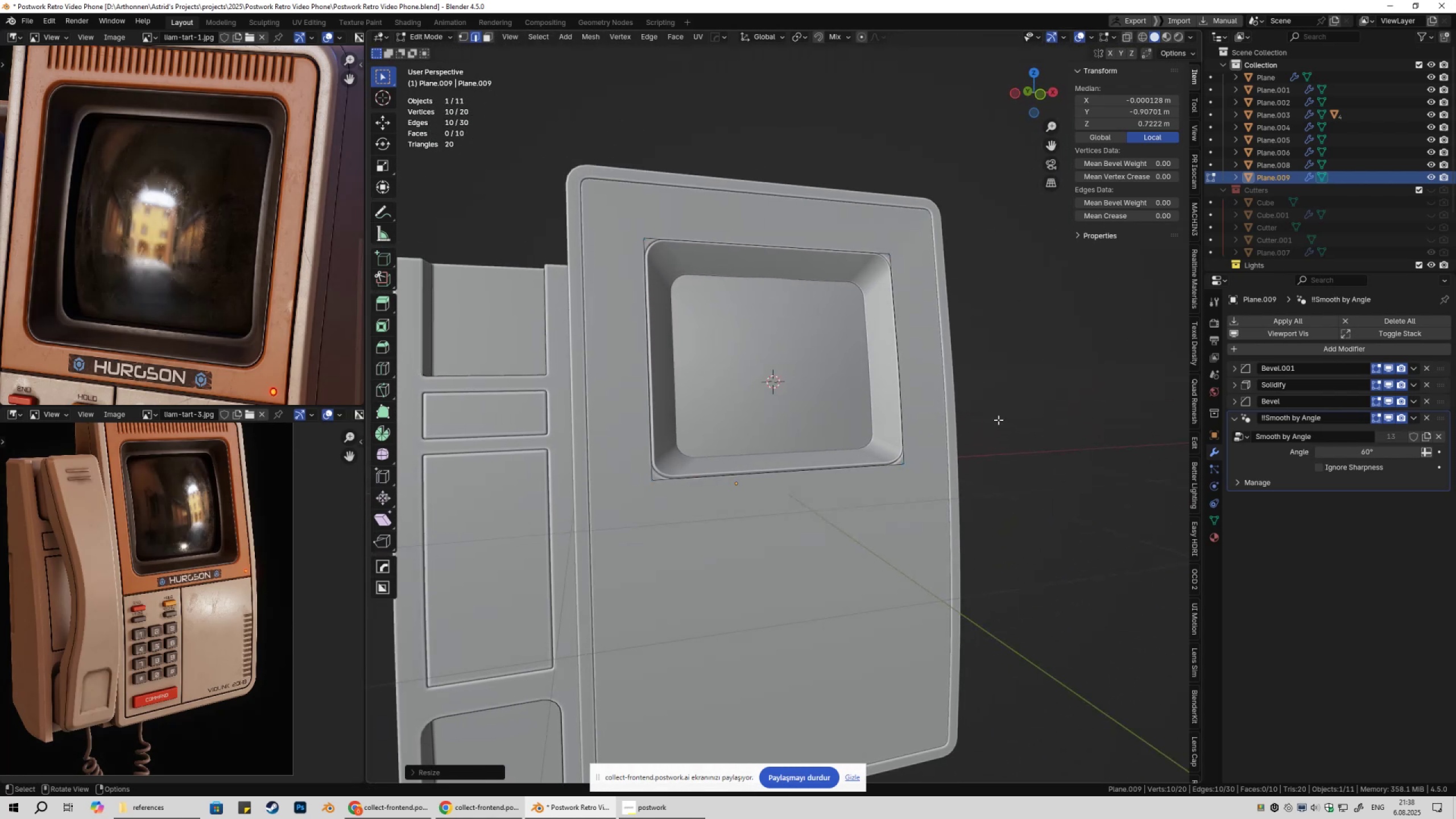 
key(Tab)
type(gy)
 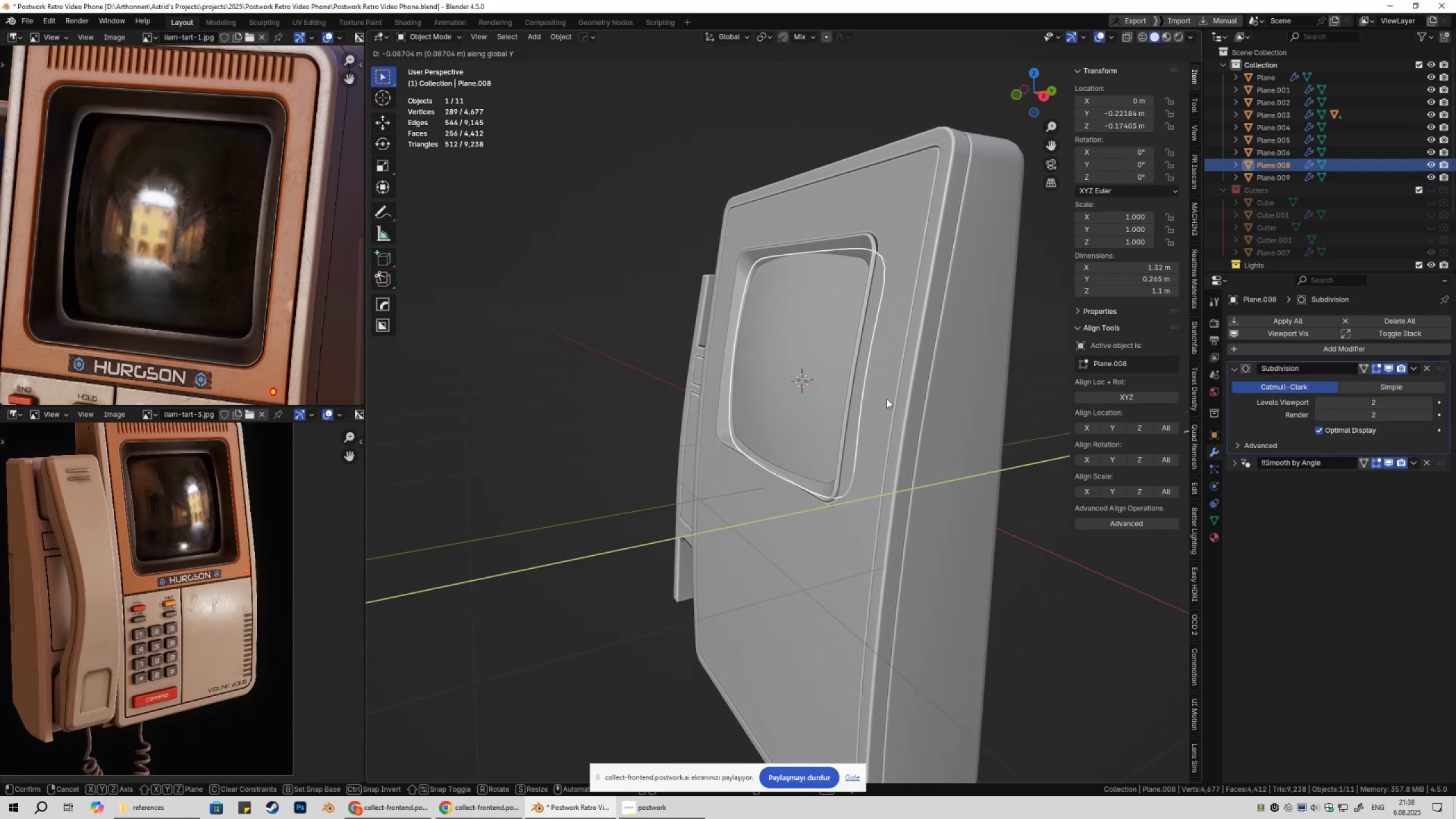 
double_click([943, 420])
 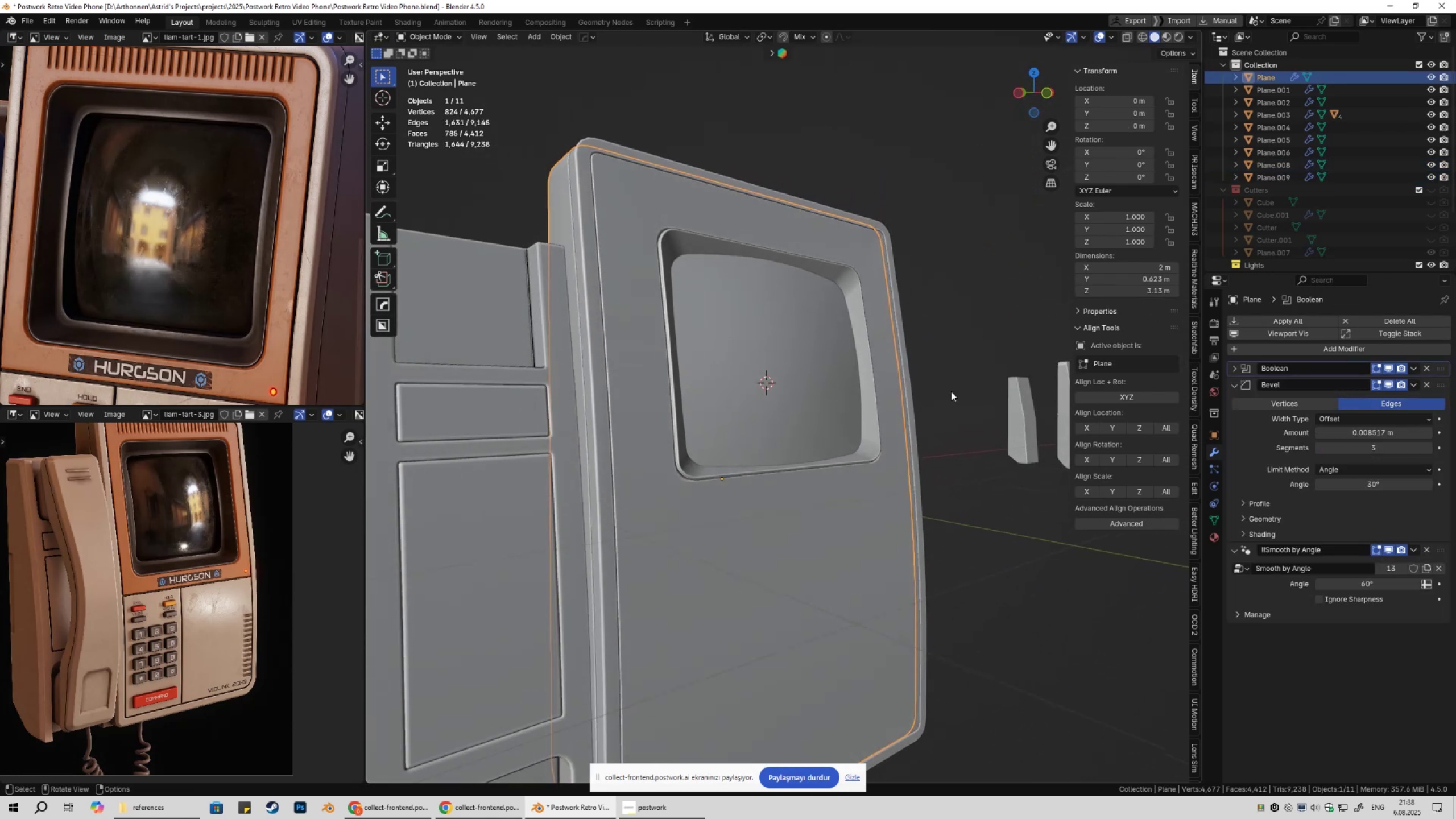 
left_click([819, 345])
 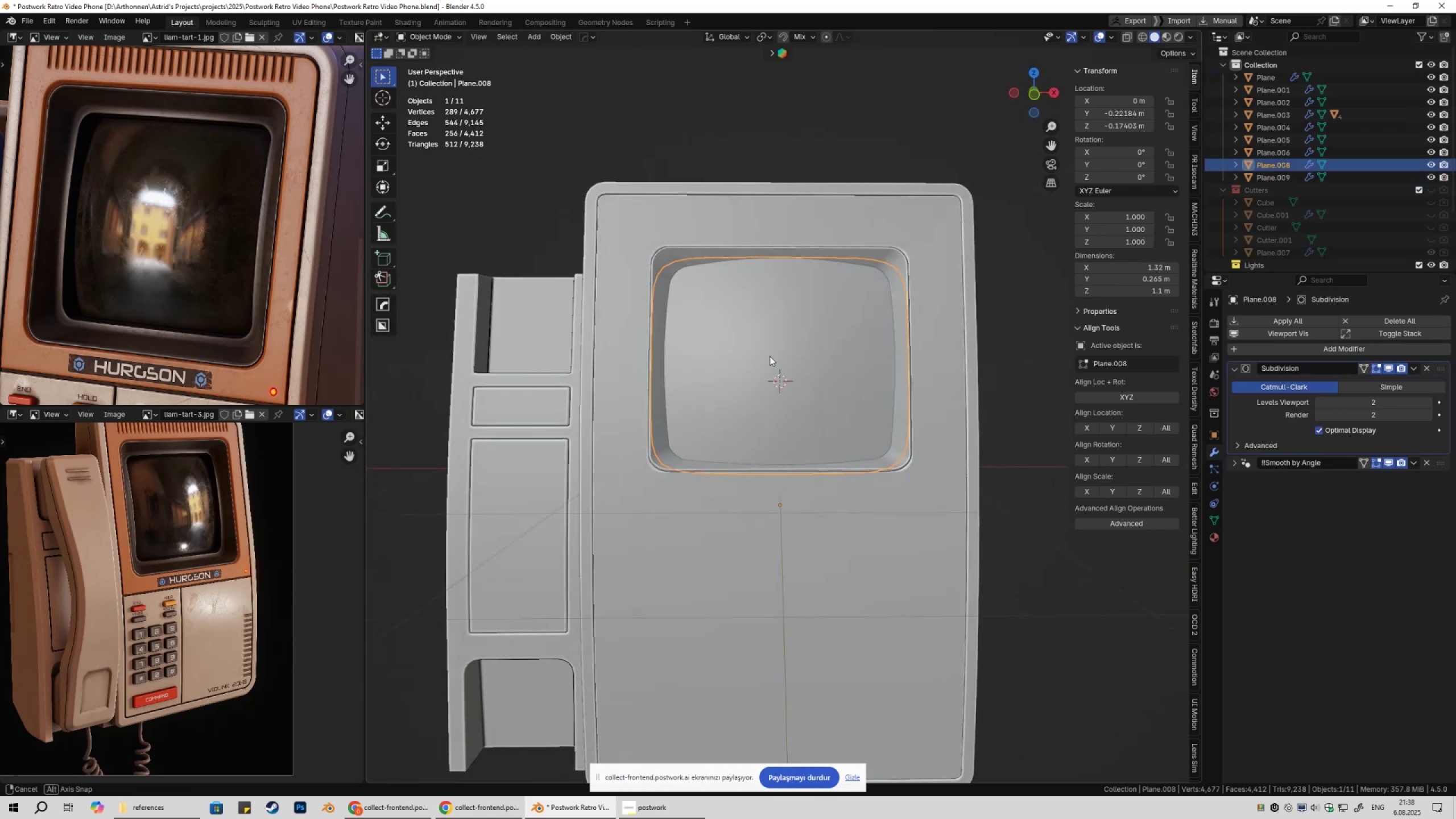 
scroll: coordinate [759, 353], scroll_direction: up, amount: 2.0
 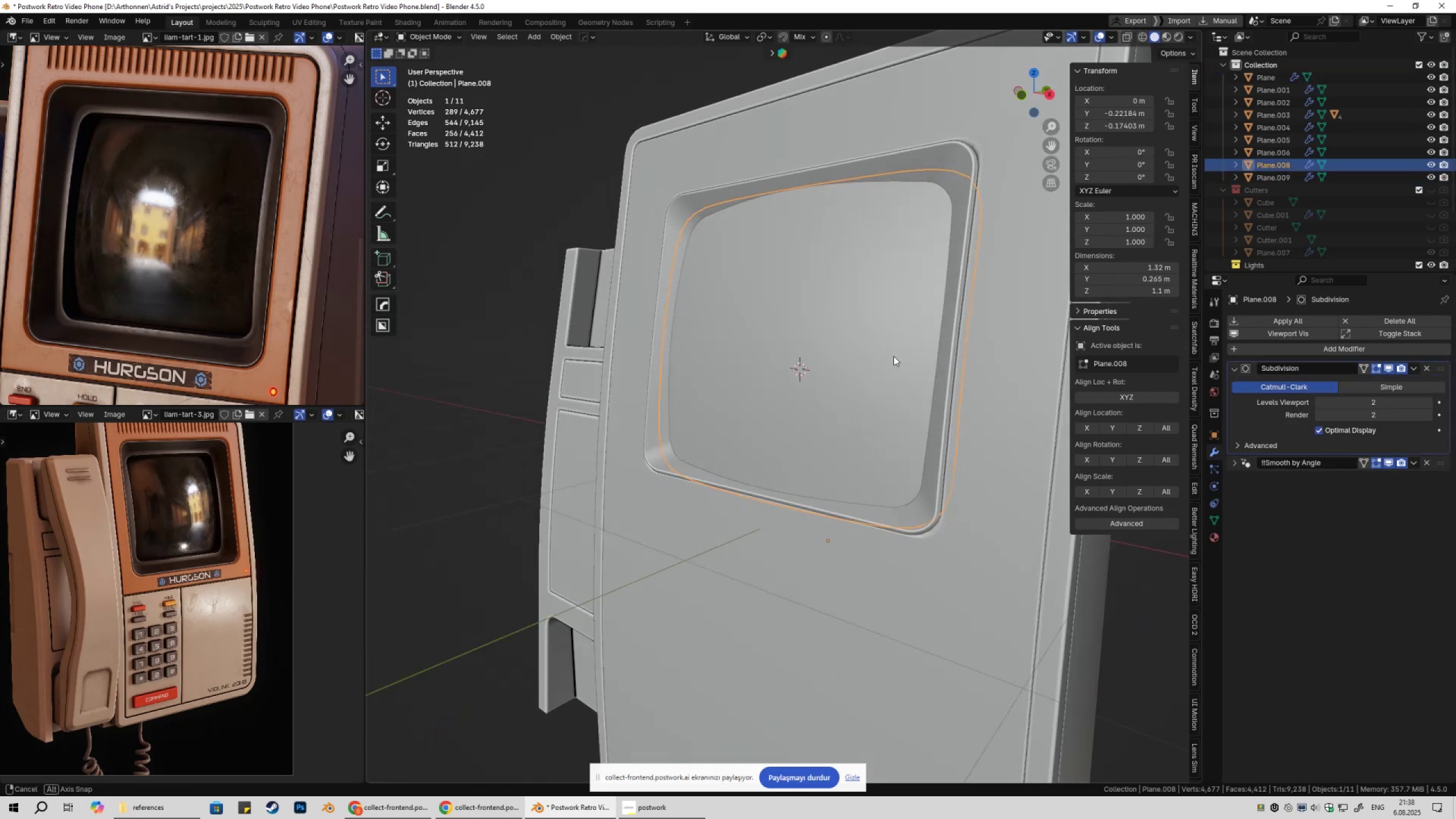 
type(gy)
 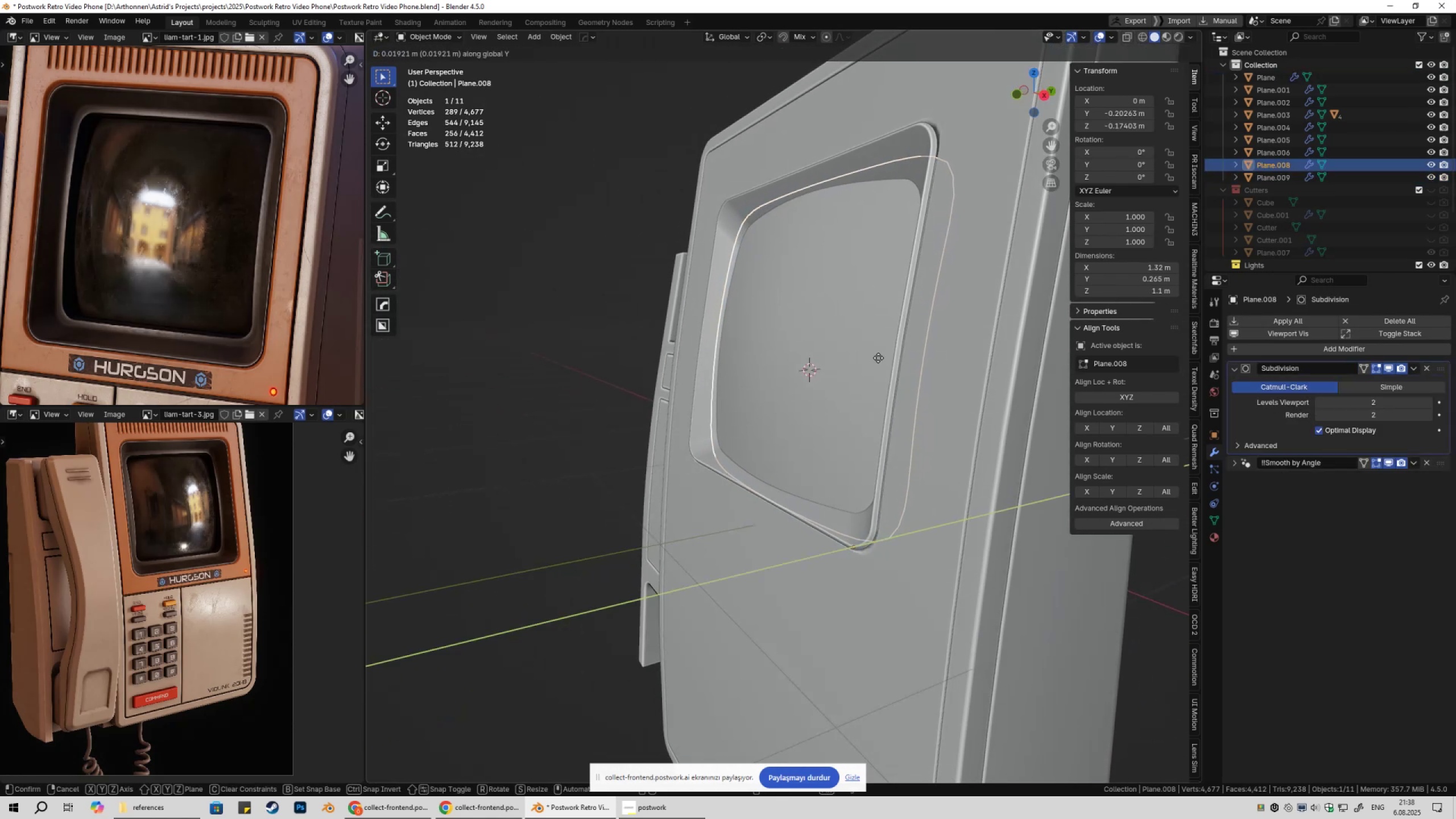 
left_click([878, 358])
 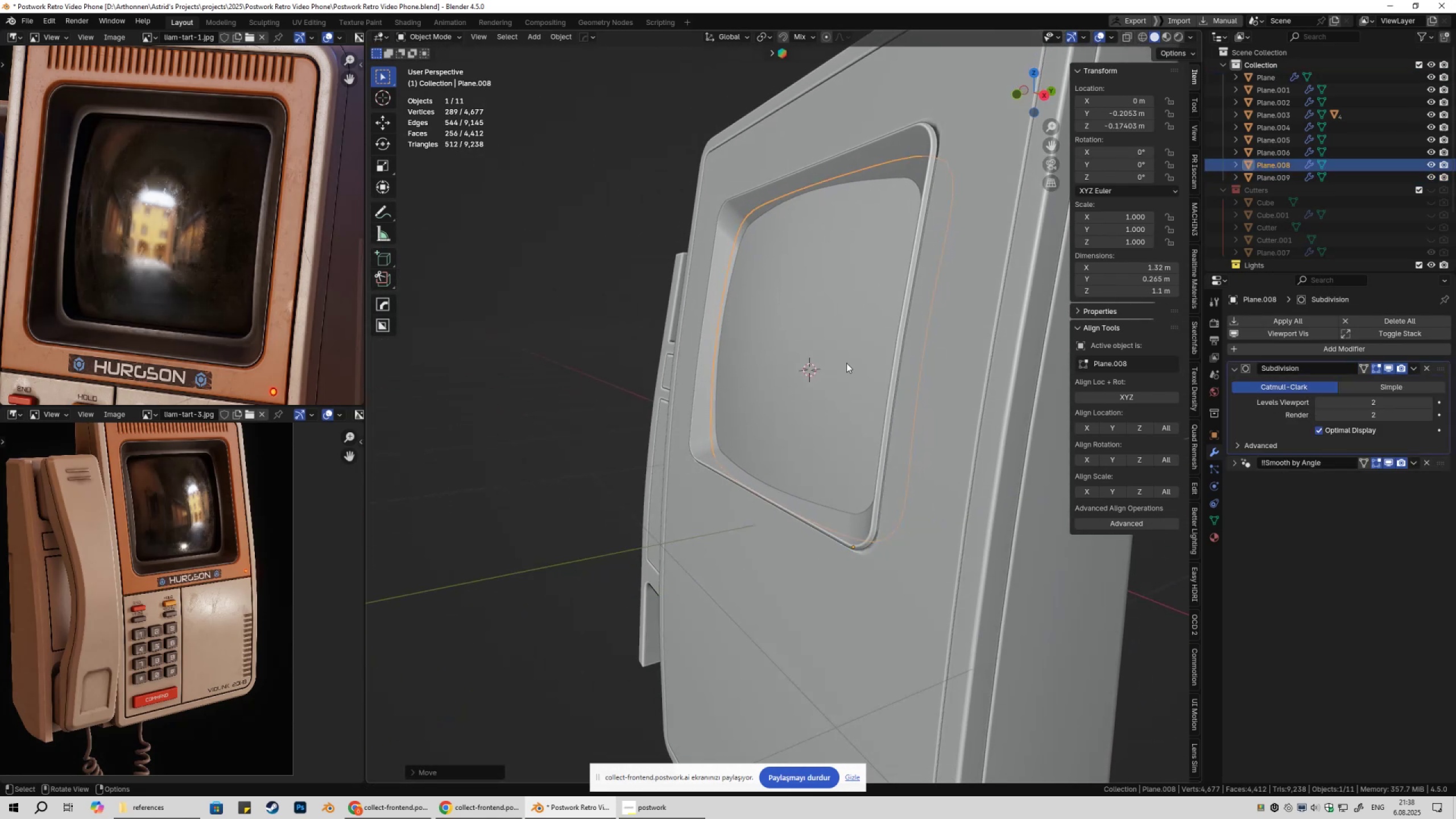 
scroll: coordinate [843, 373], scroll_direction: down, amount: 3.0
 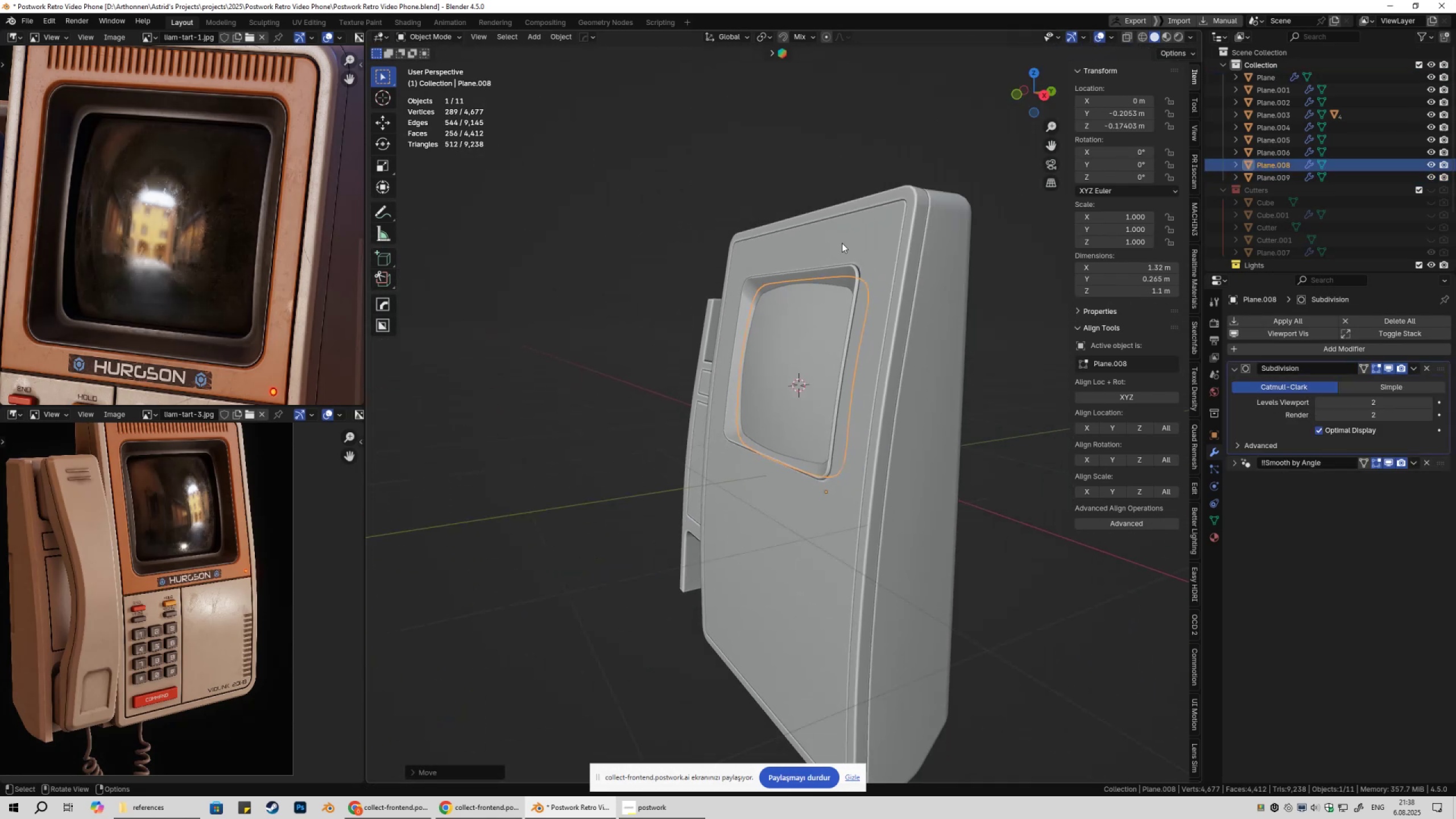 
left_click([842, 243])
 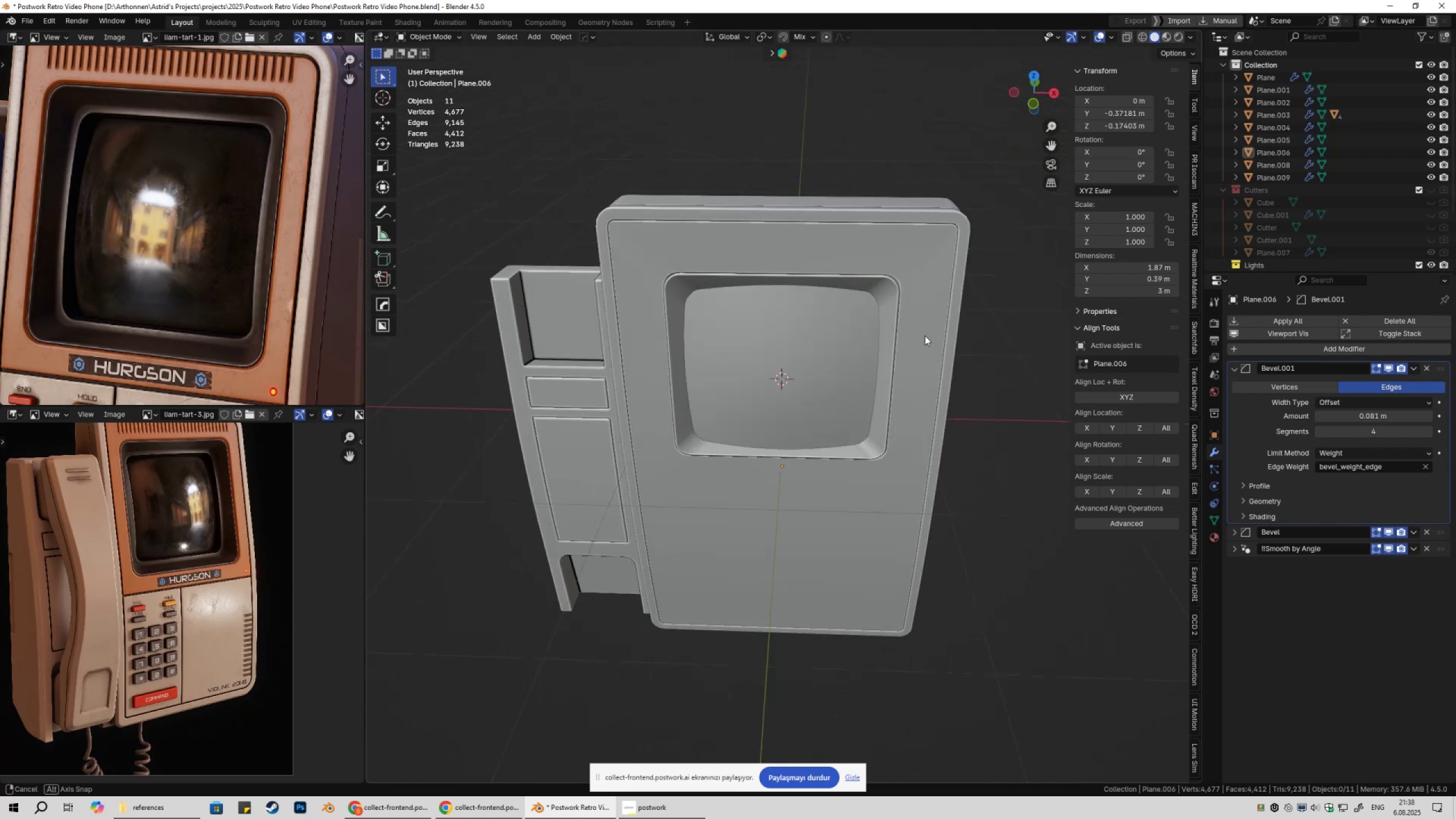 
hold_key(key=Z, duration=1.53)
 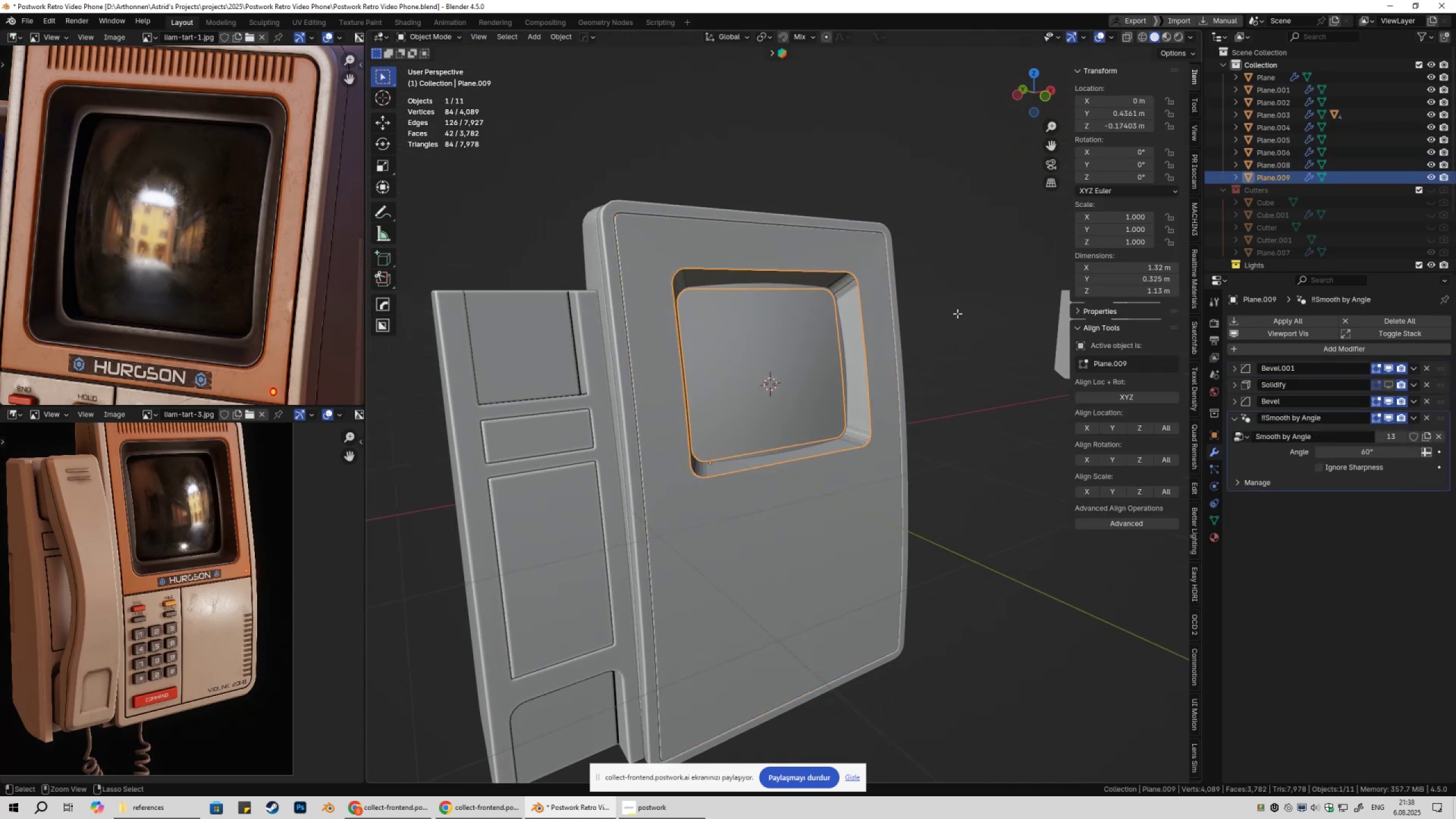 
key(Control+Z)
 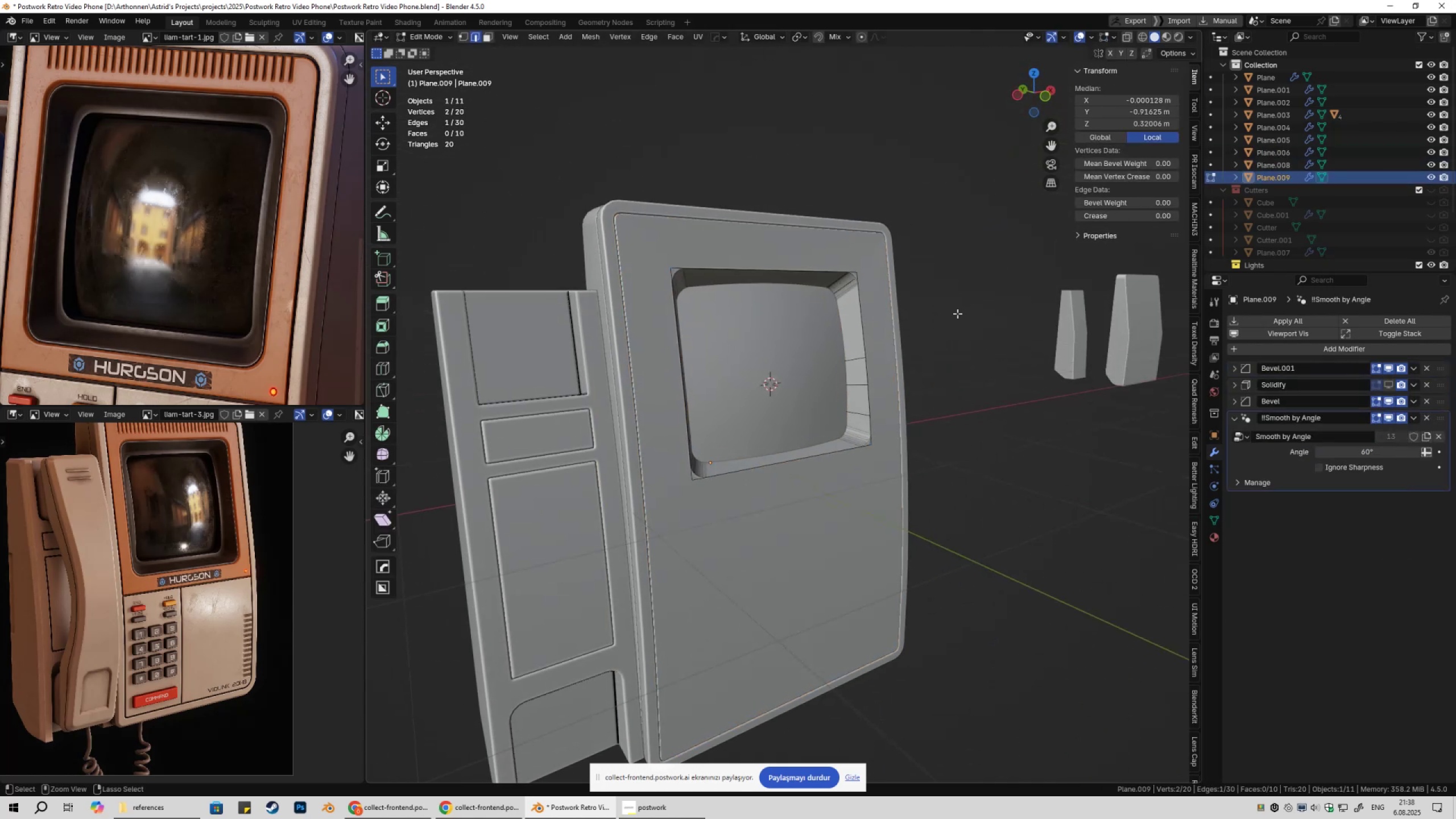 
key(Control+Z)
 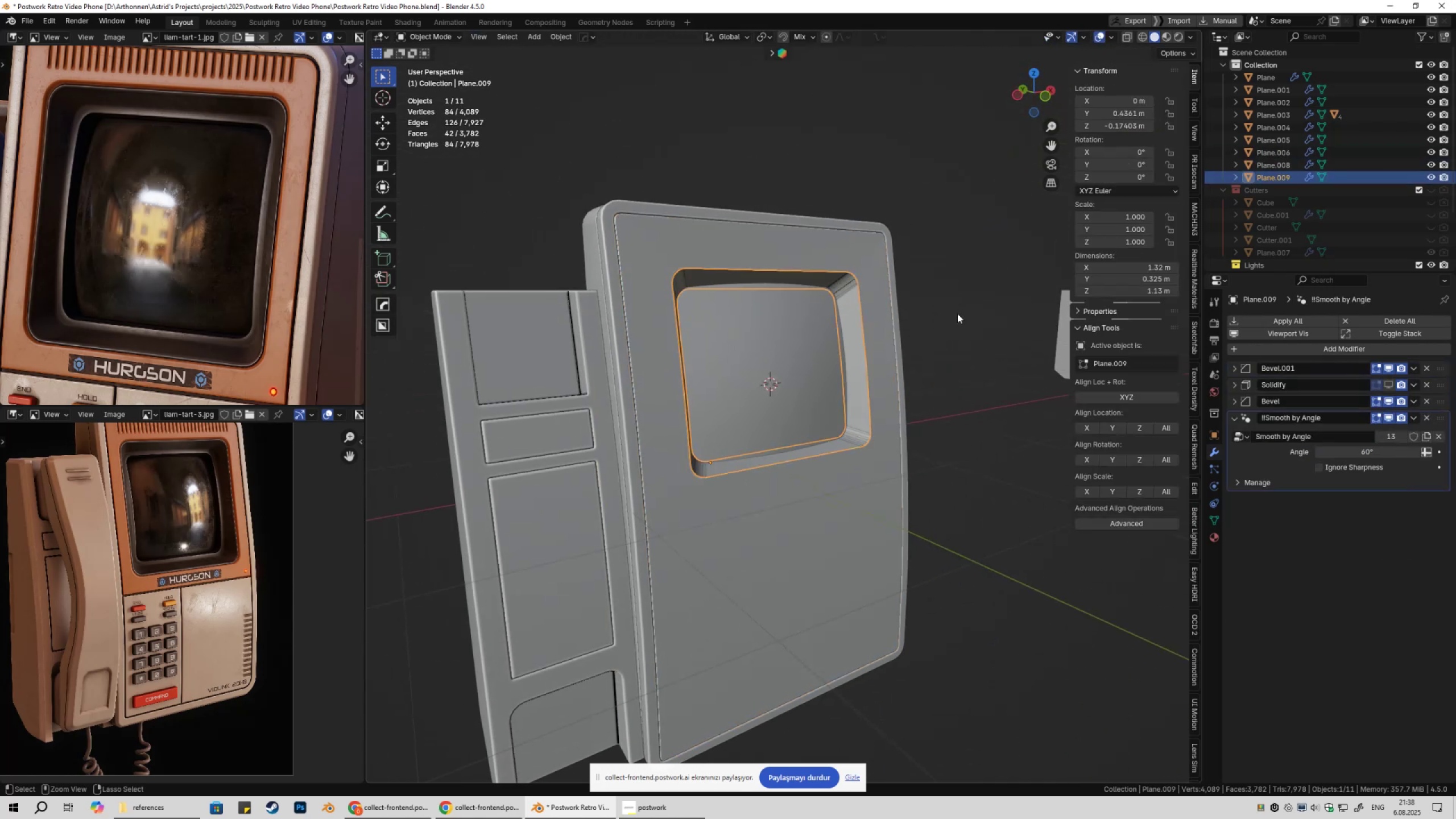 
key(Control+Z)
 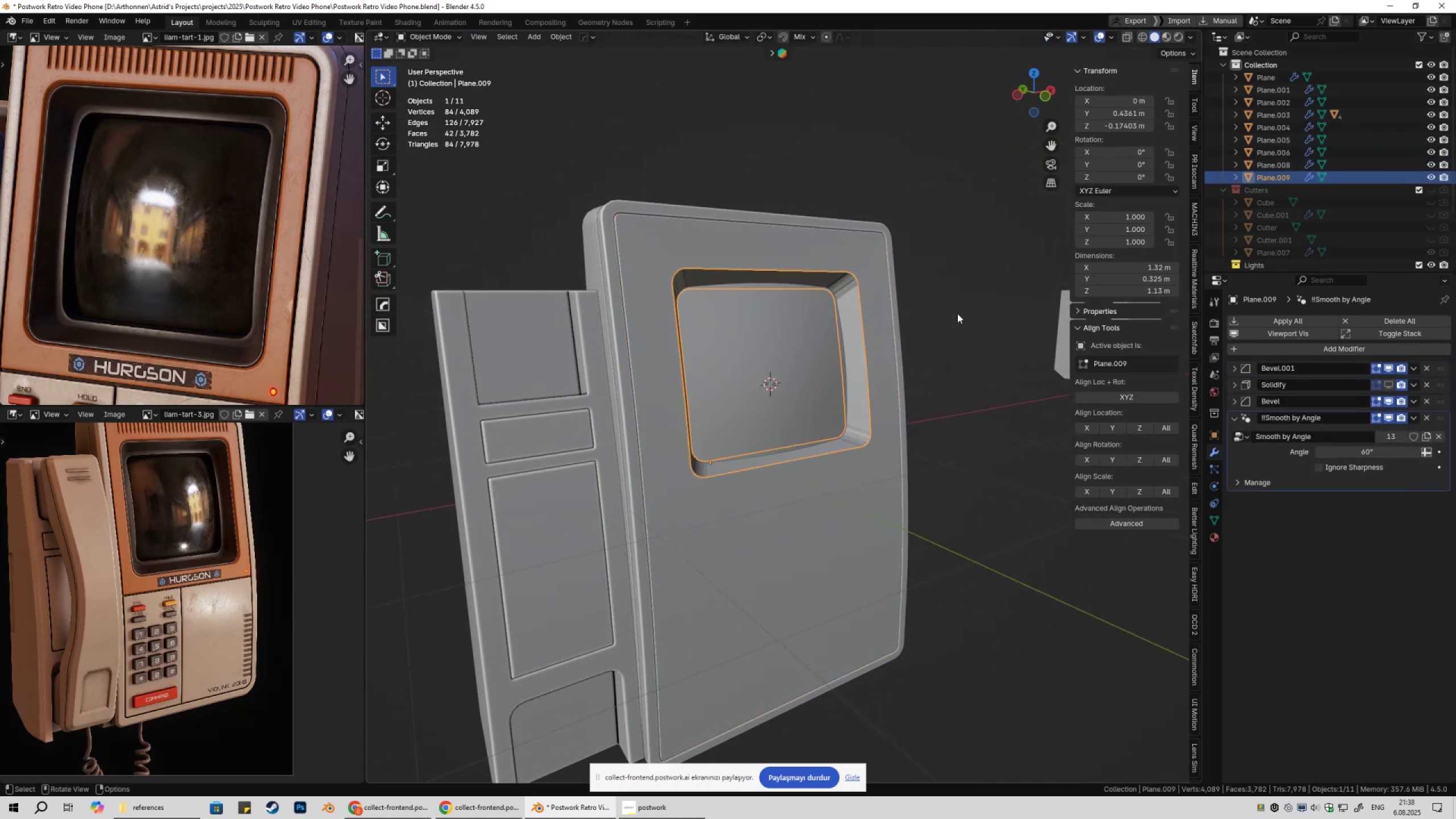 
key(Control+Z)
 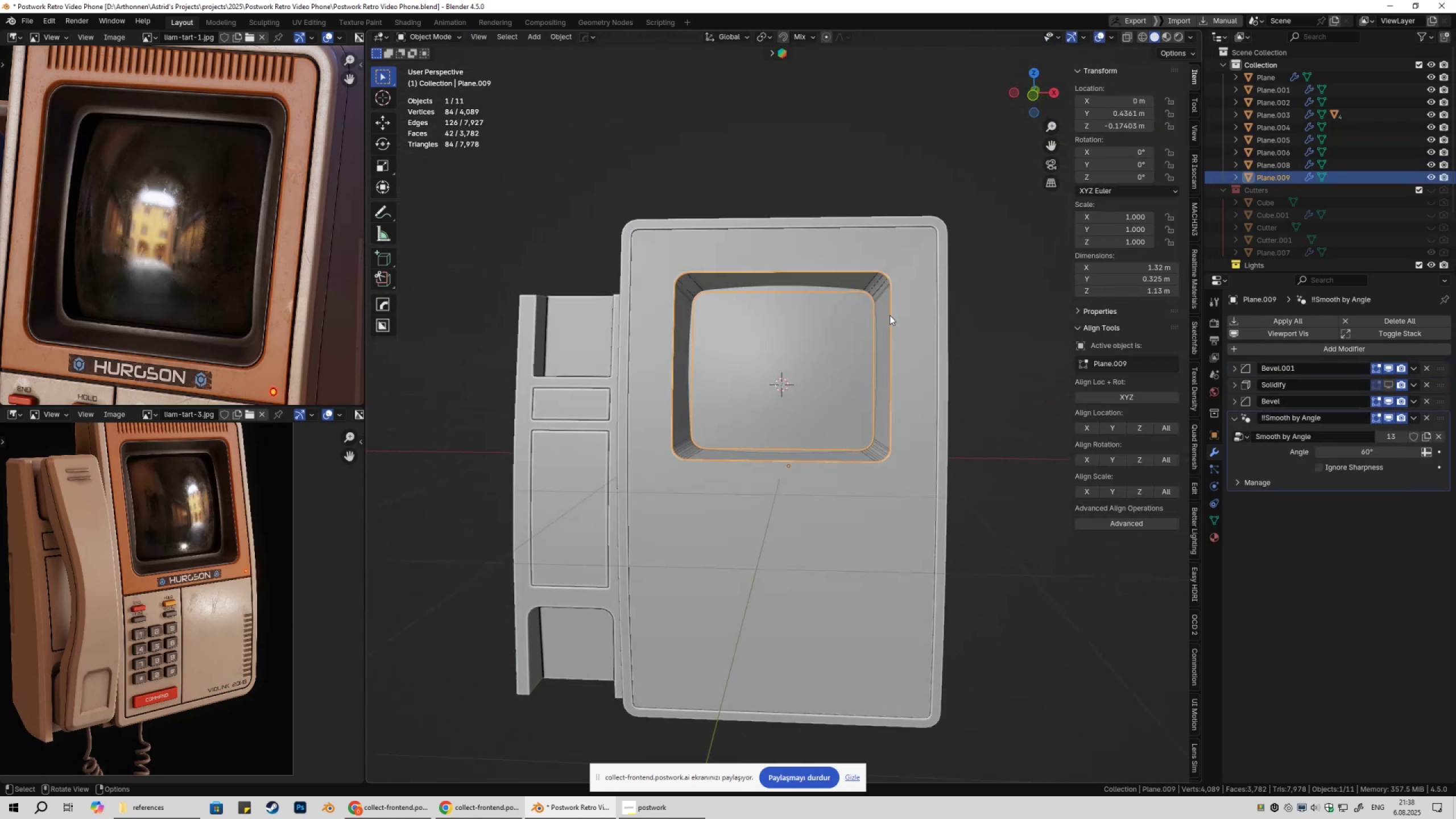 
key(Control+Z)
 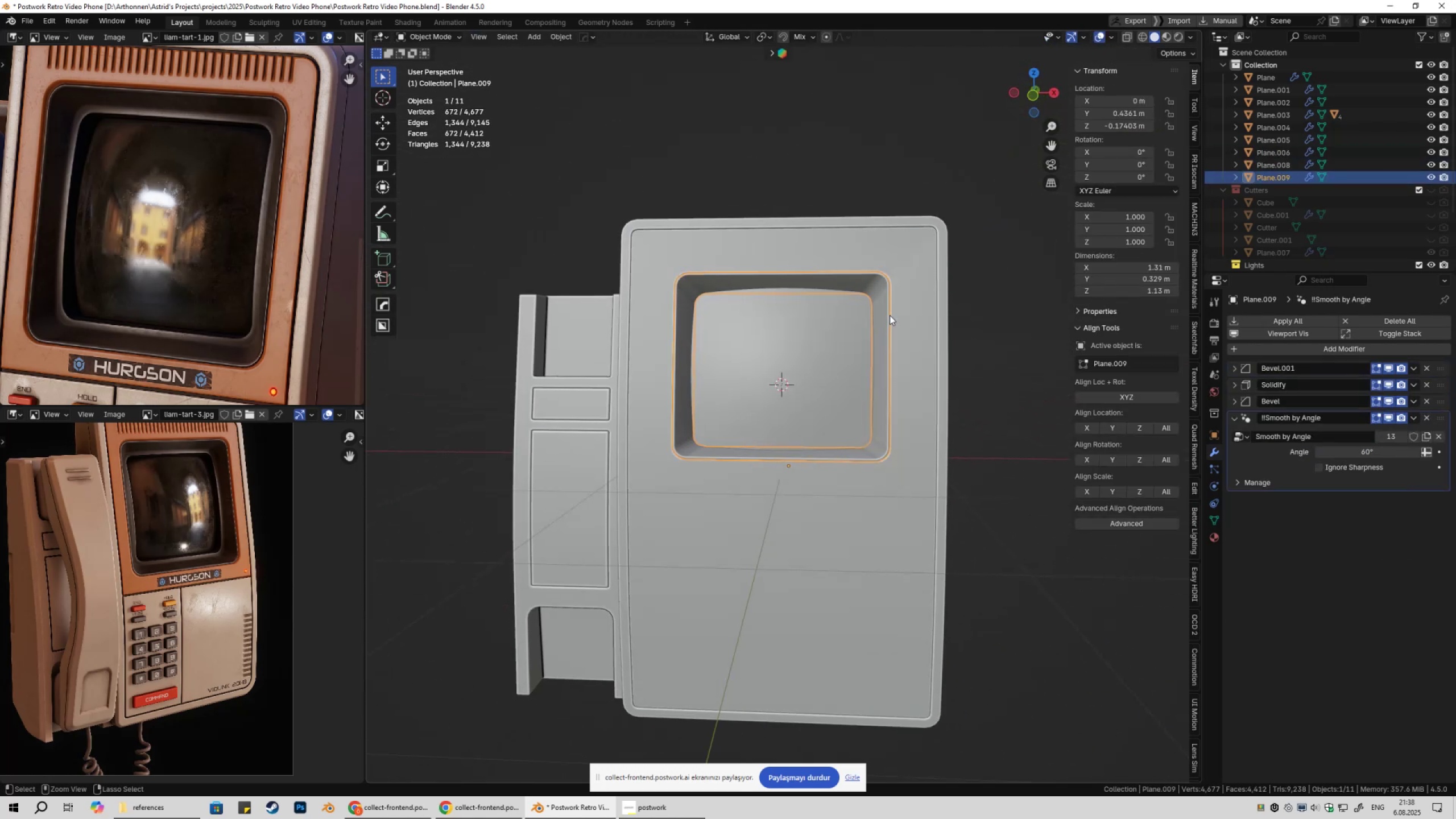 
key(Control+Z)
 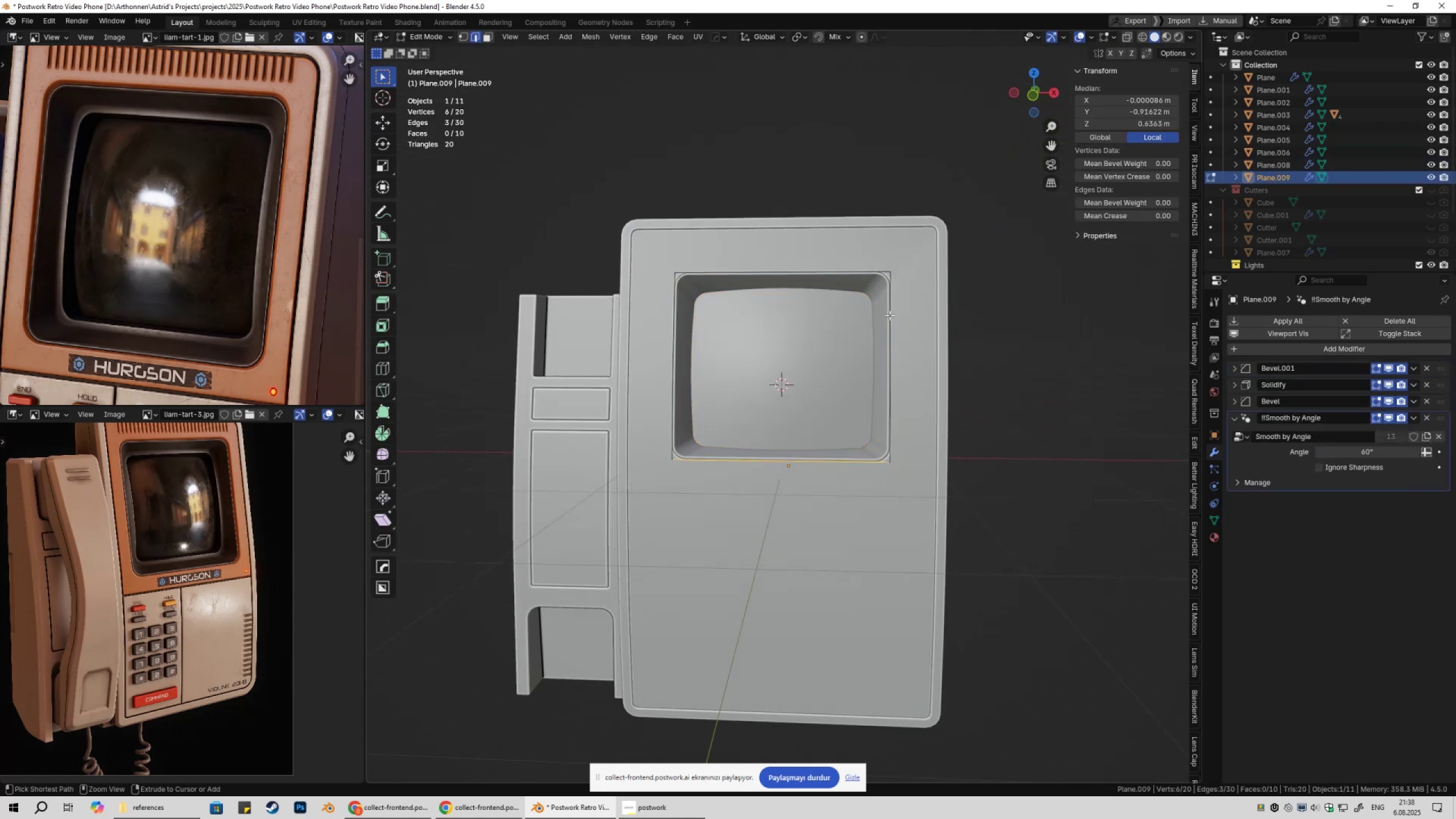 
key(Control+Z)
 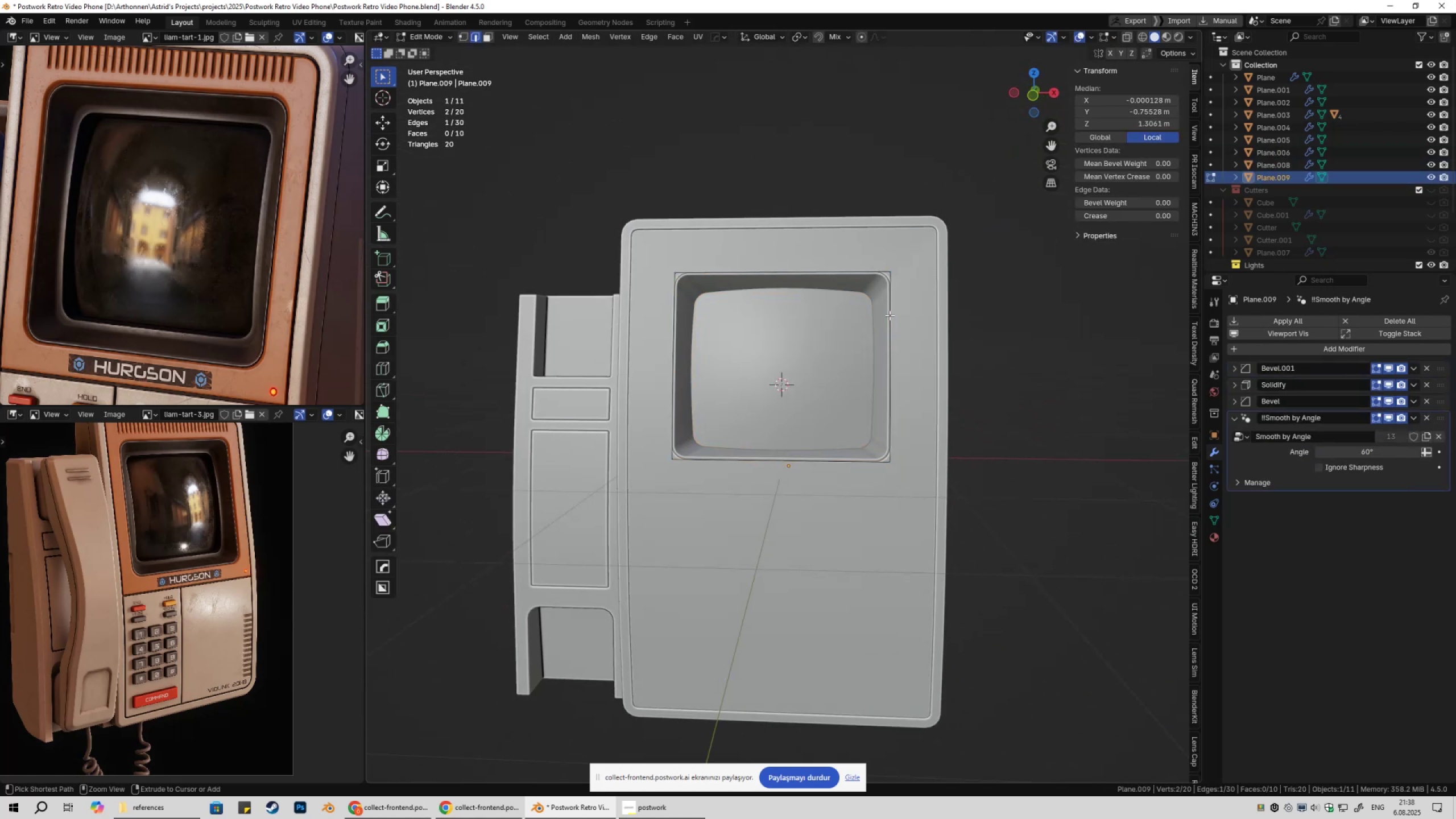 
key(Control+Z)
 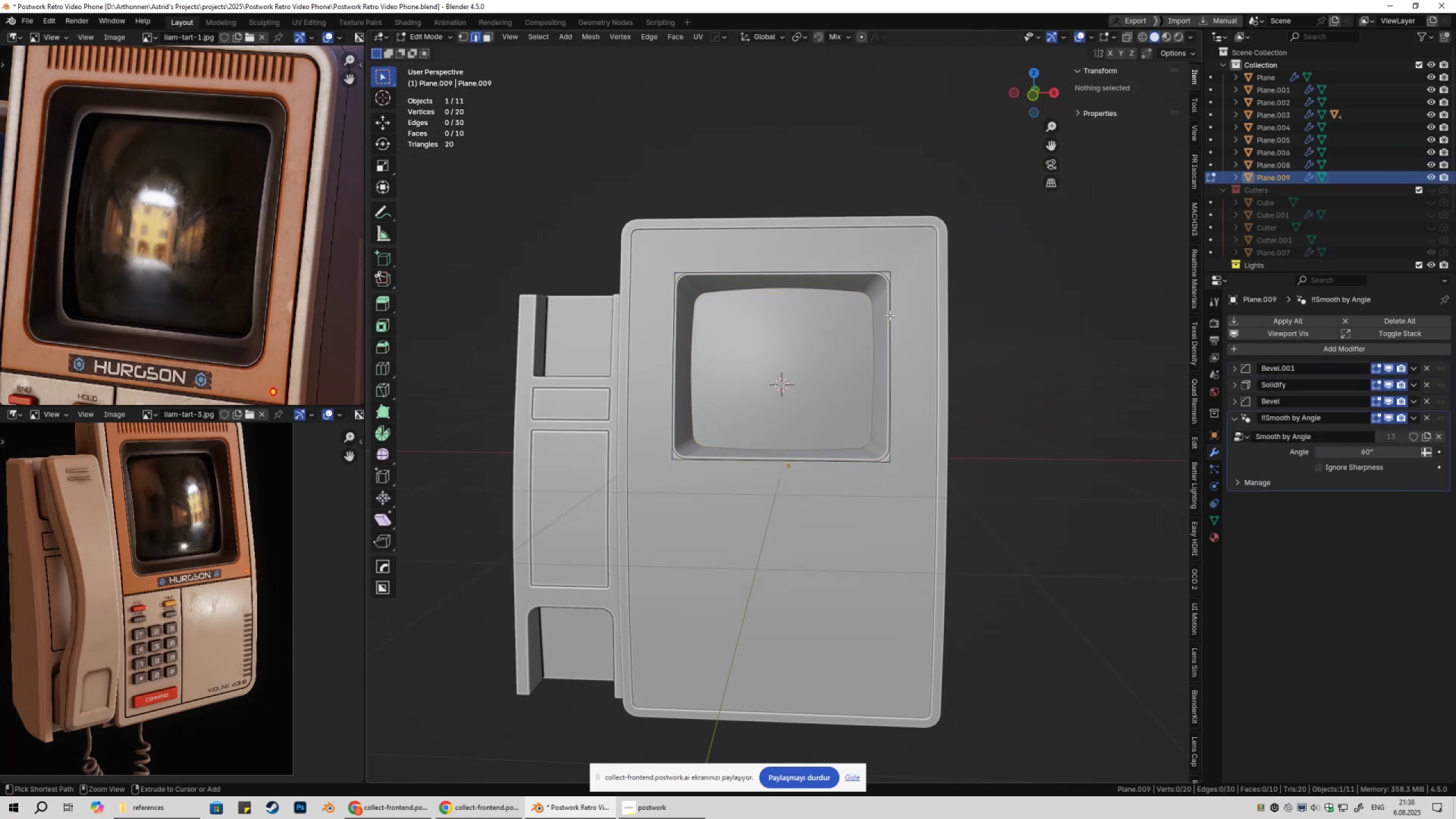 
key(Control+Z)
 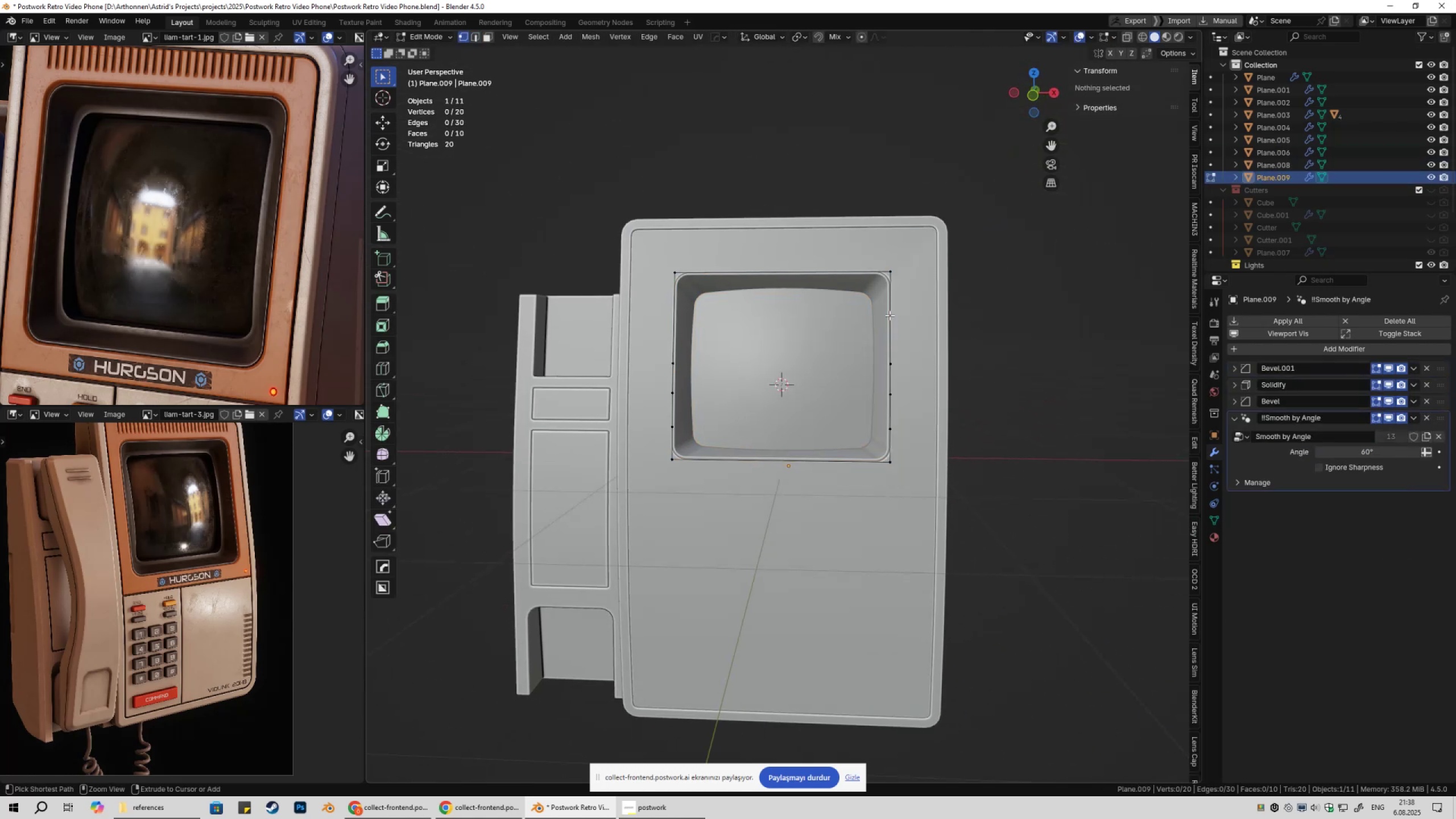 
key(Control+Z)
 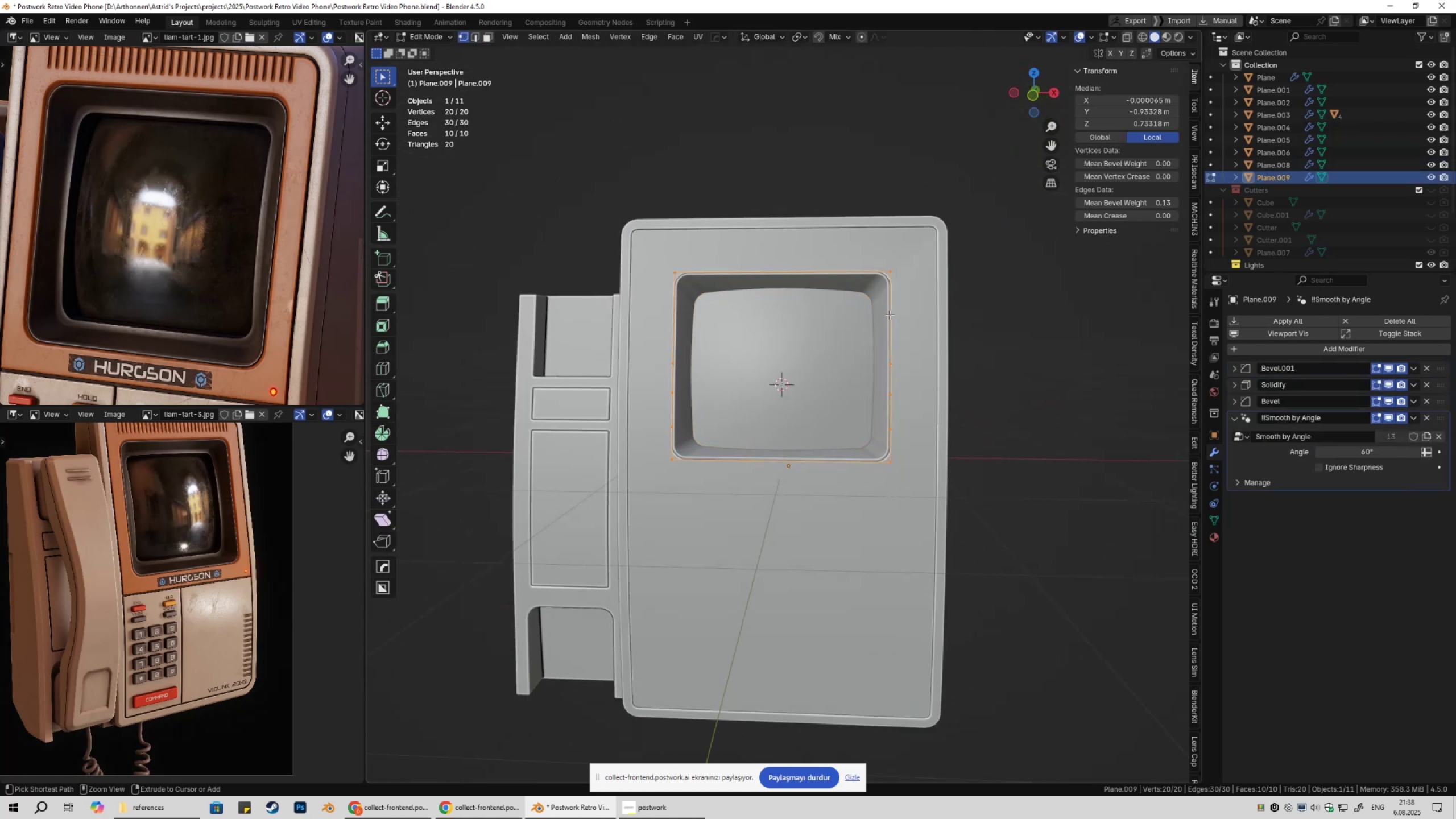 
key(Control+Z)
 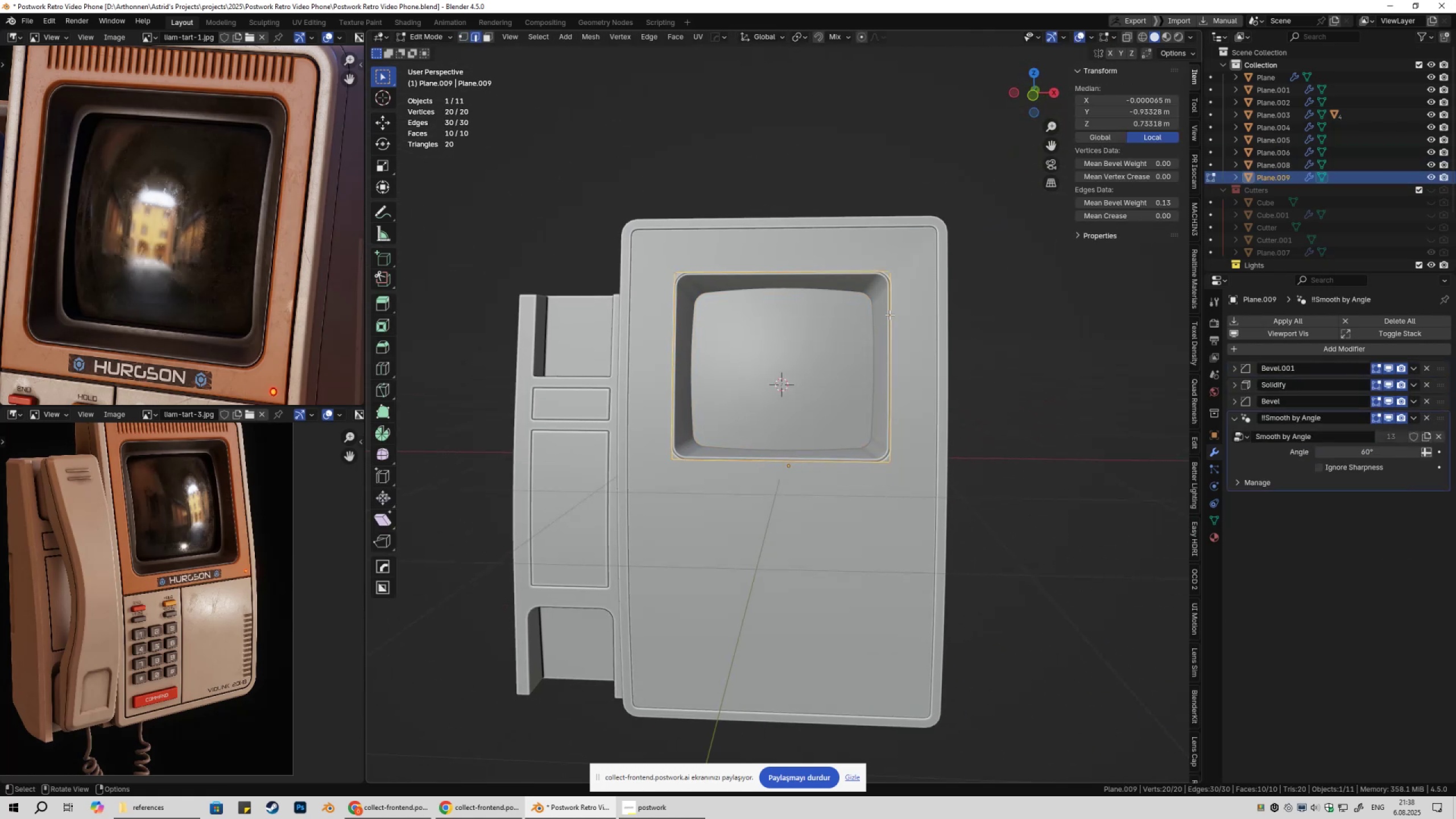 
key(Tab)
 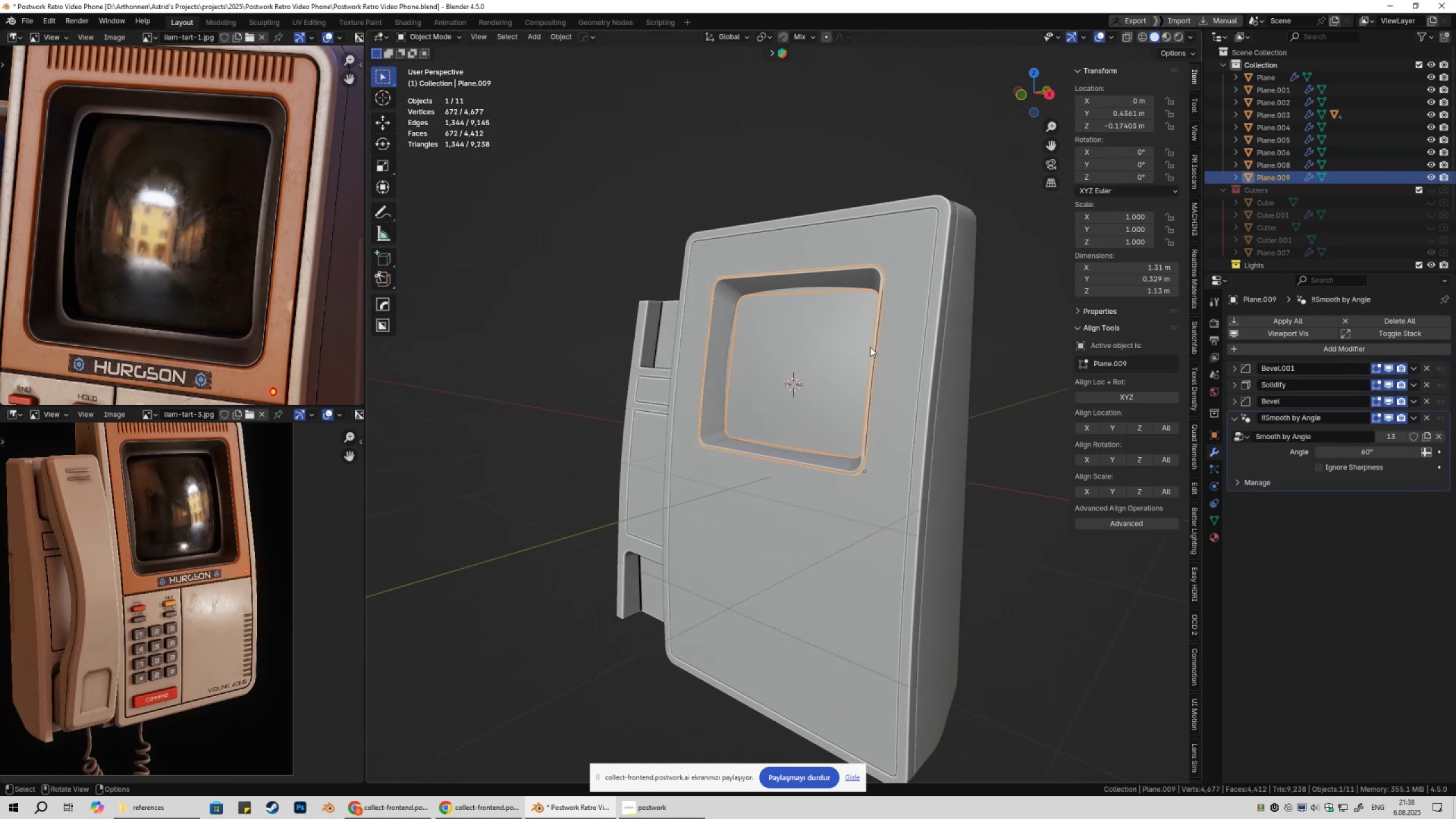 
left_click([869, 347])
 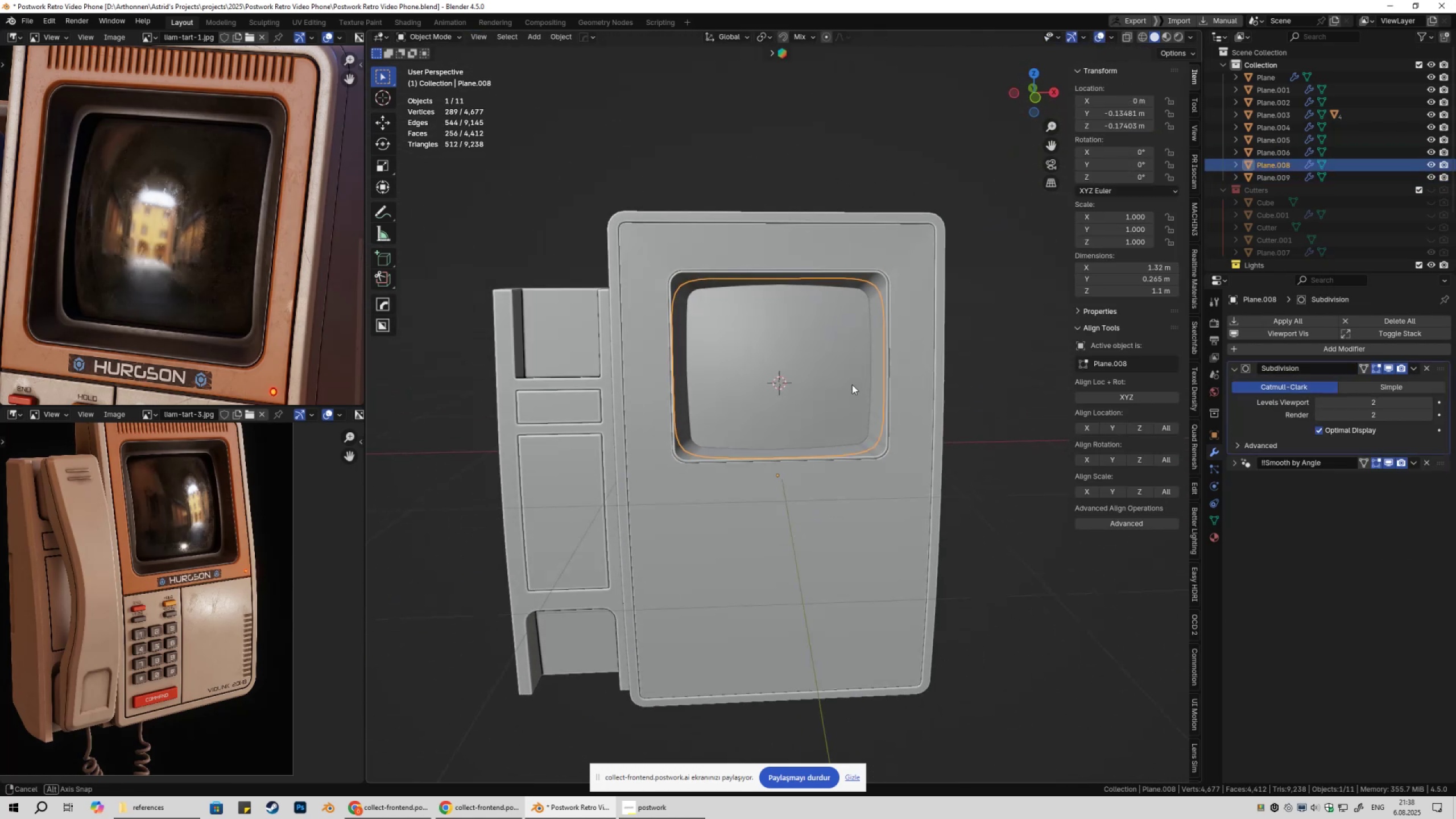 
scroll: coordinate [830, 426], scroll_direction: up, amount: 2.0
 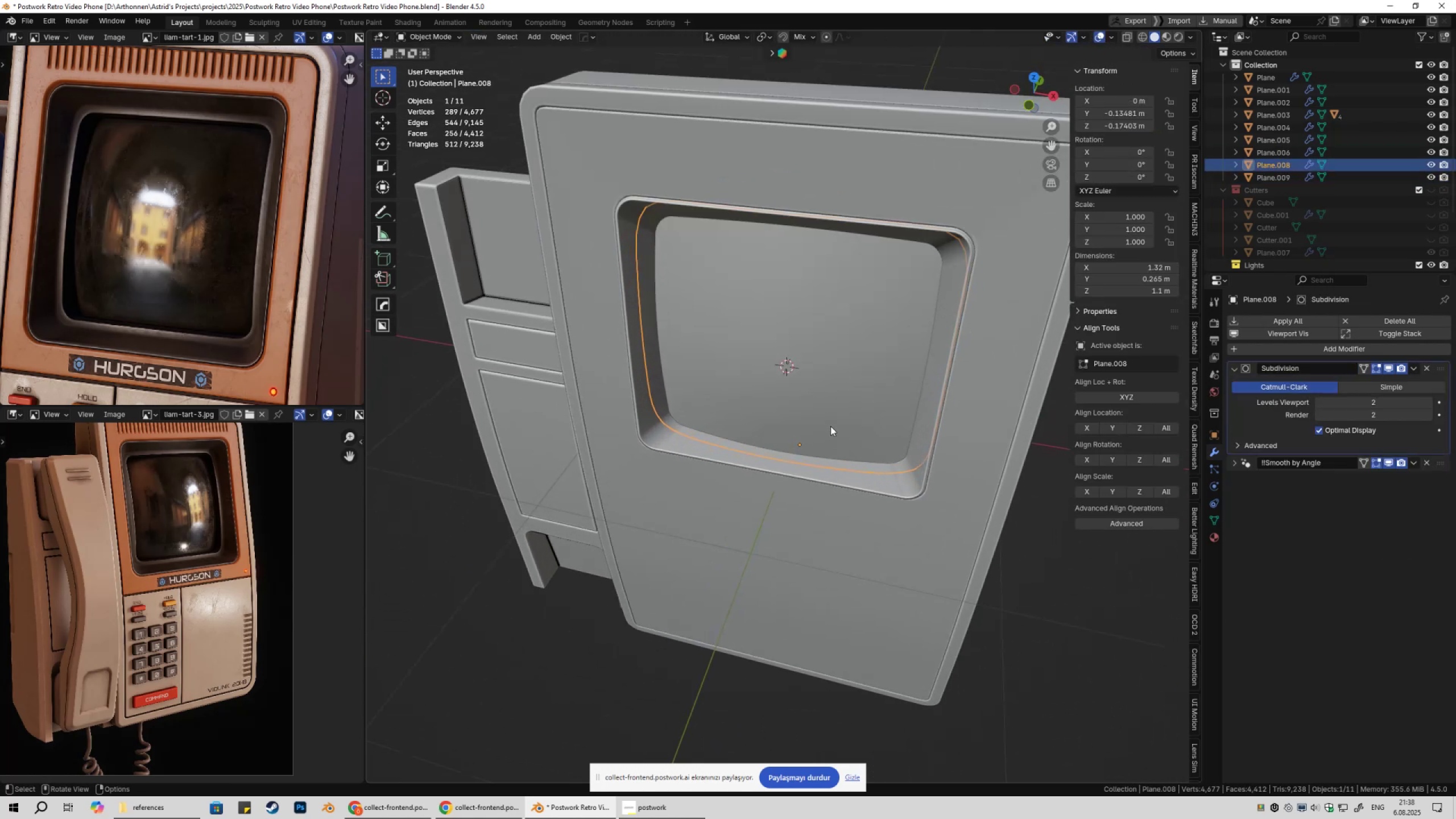 
key(Tab)
type(gy)
key(Escape)
key(Tab)
type(gy)
 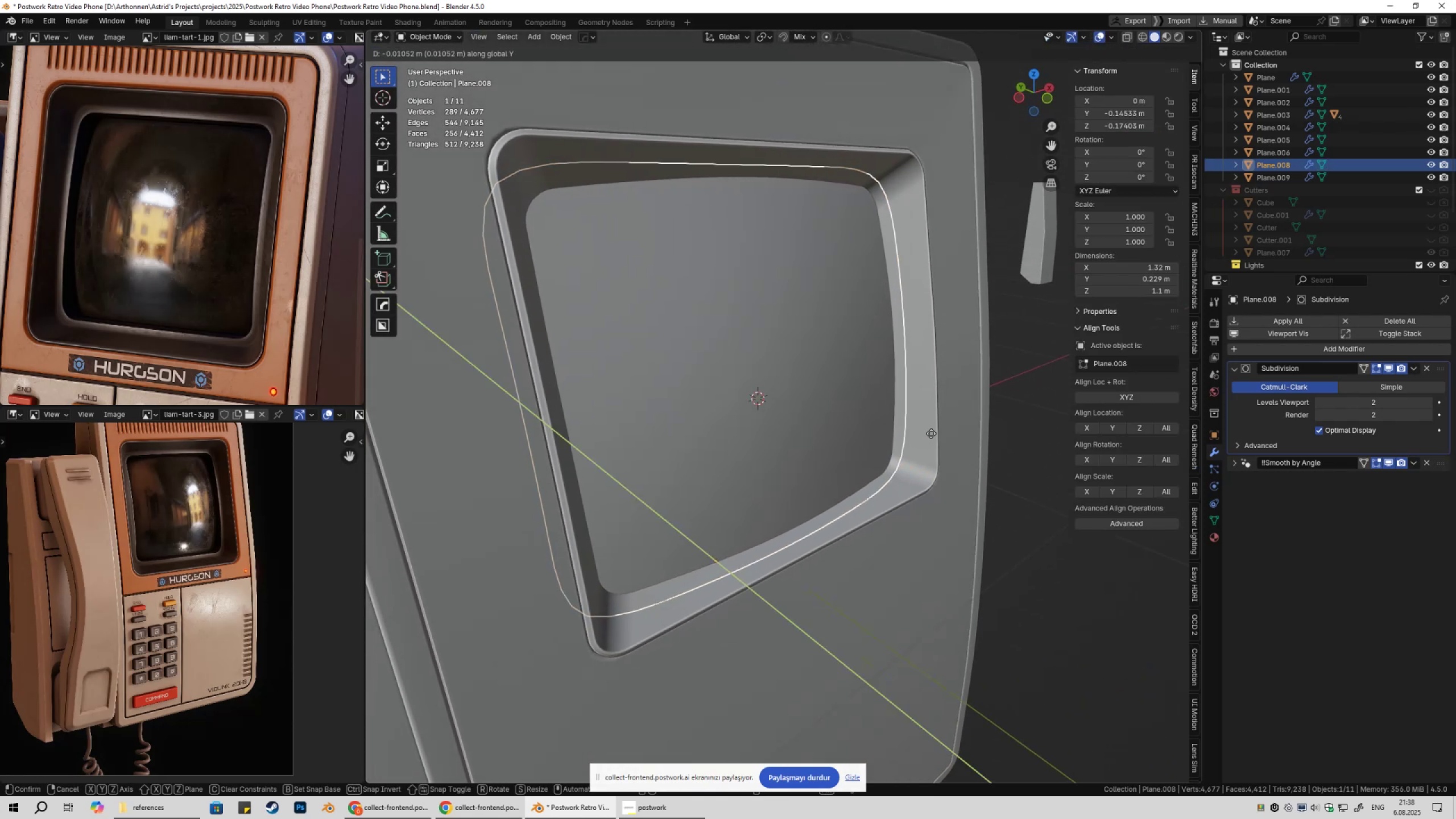 
scroll: coordinate [936, 440], scroll_direction: up, amount: 2.0
 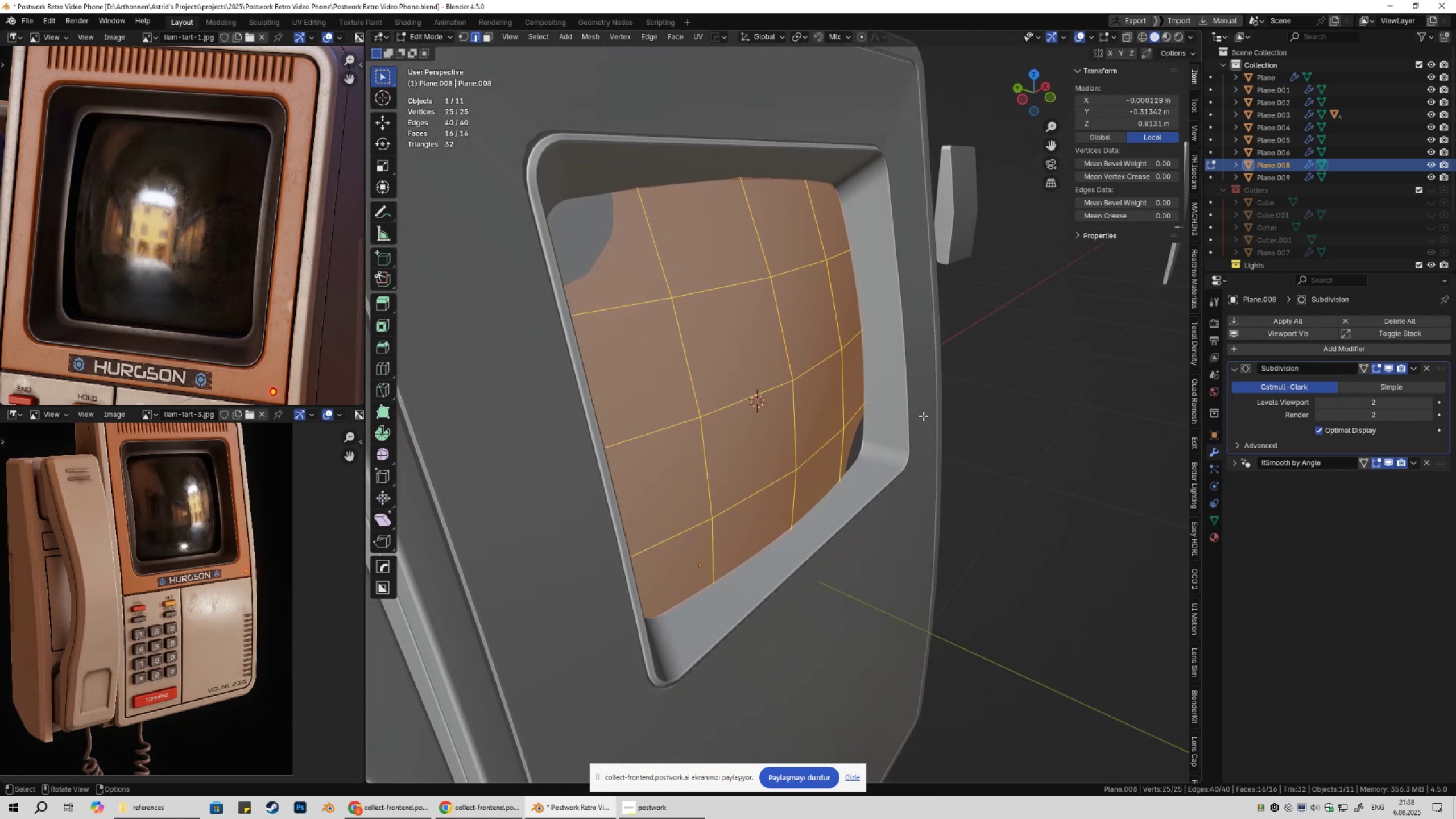 
hold_key(key=ShiftLeft, duration=0.71)
left_click([933, 434])
 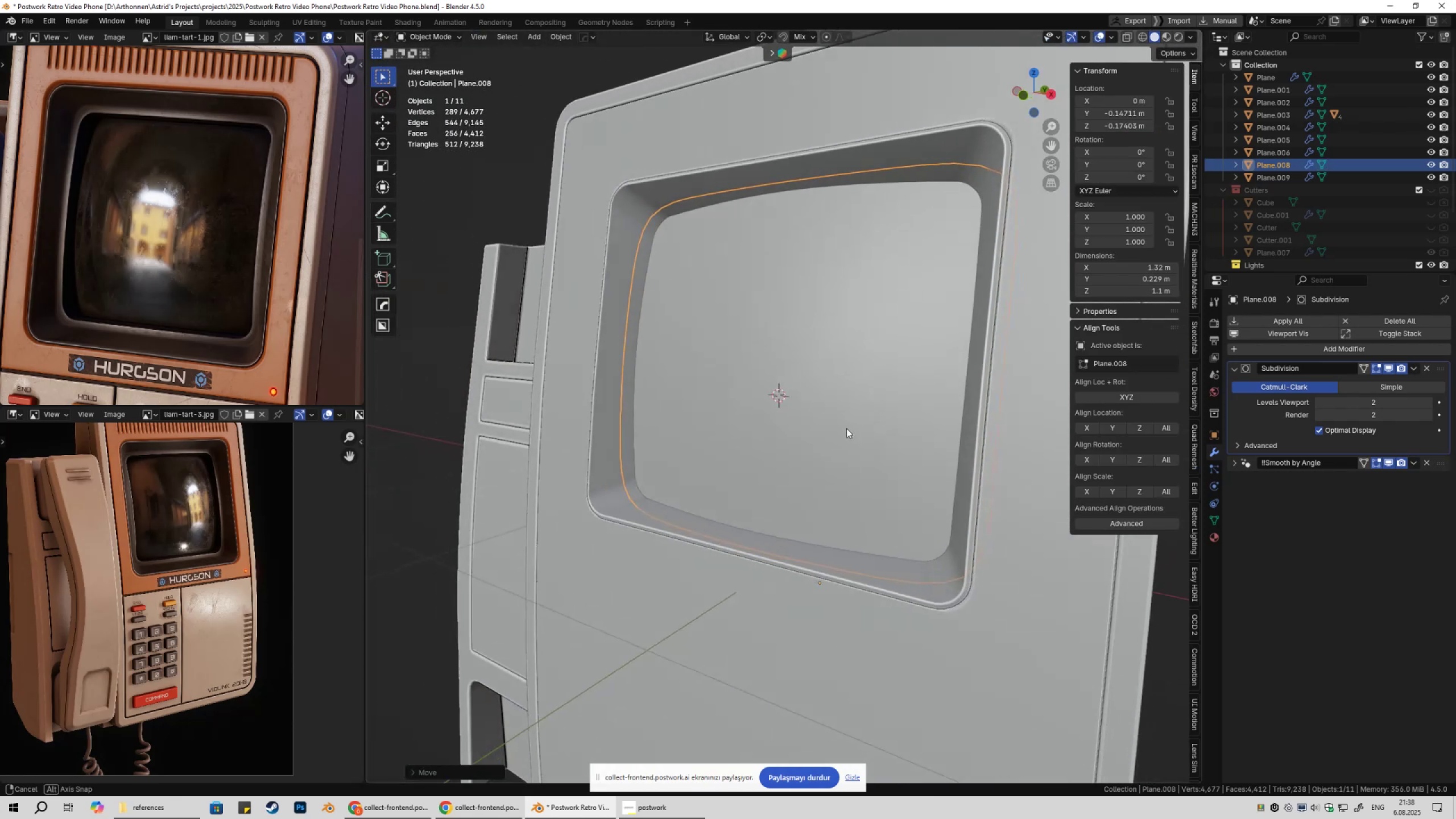 
scroll: coordinate [832, 458], scroll_direction: down, amount: 4.0
 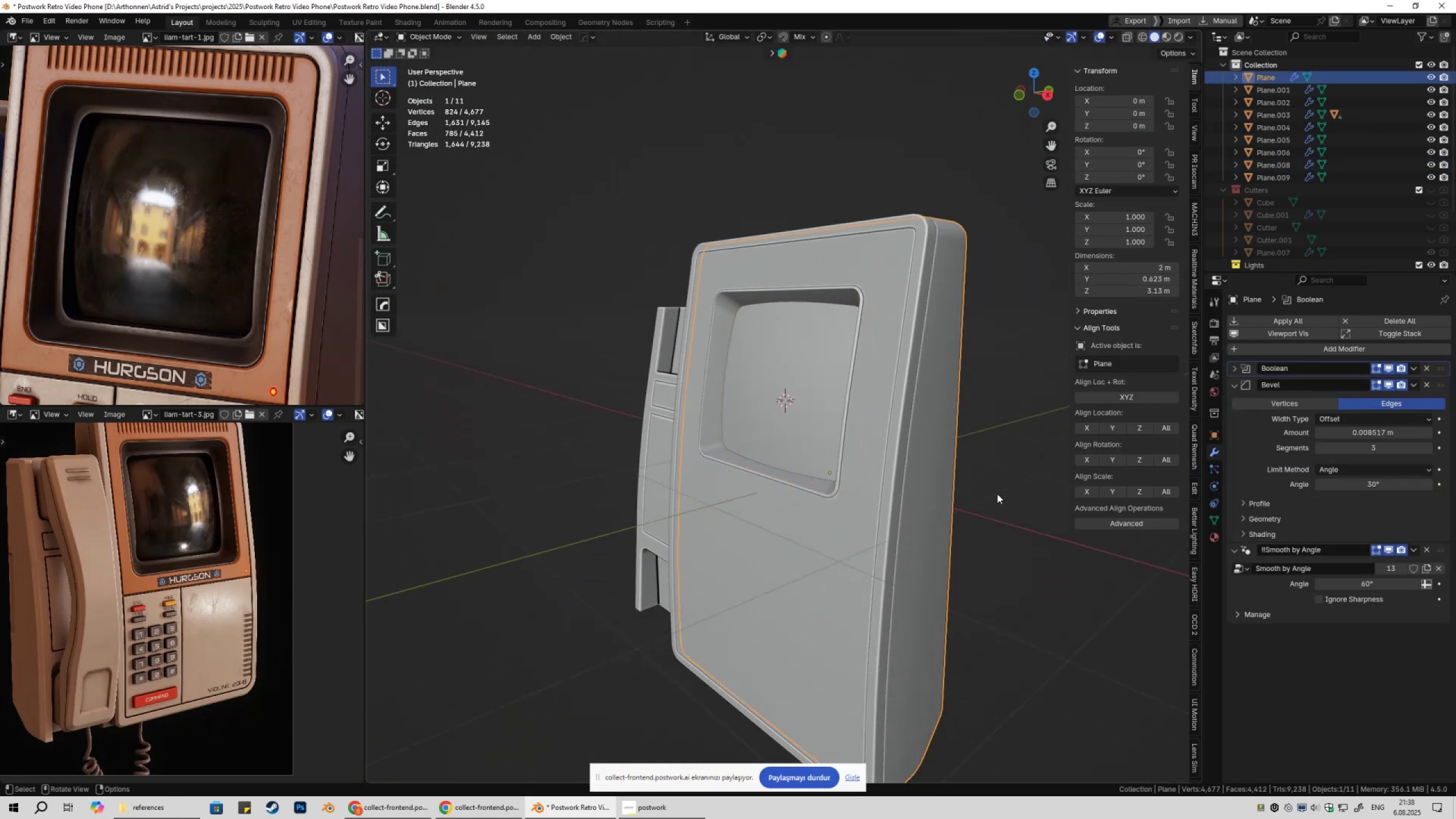 
double_click([997, 494])
 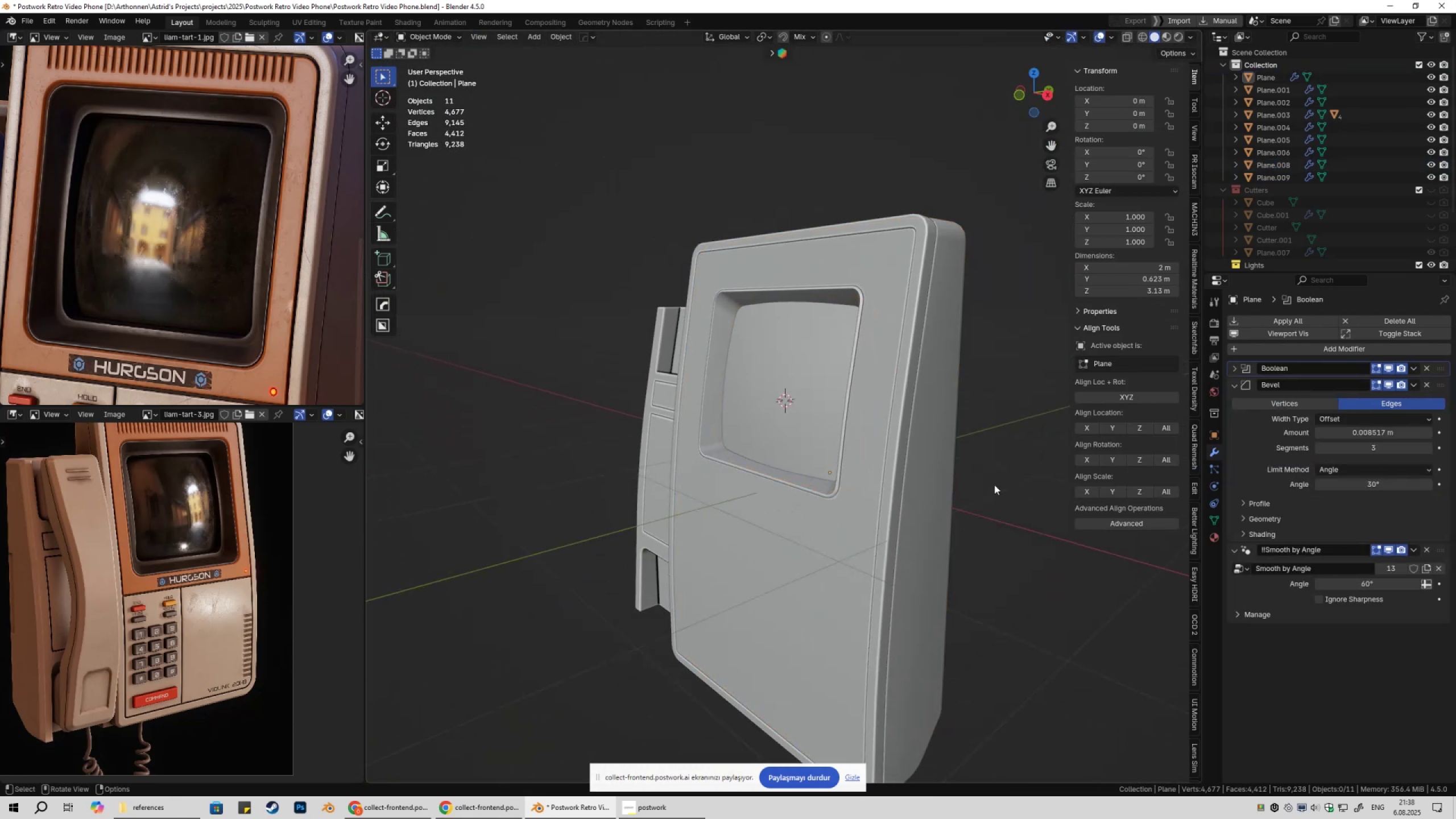 
scroll: coordinate [971, 482], scroll_direction: down, amount: 3.0
 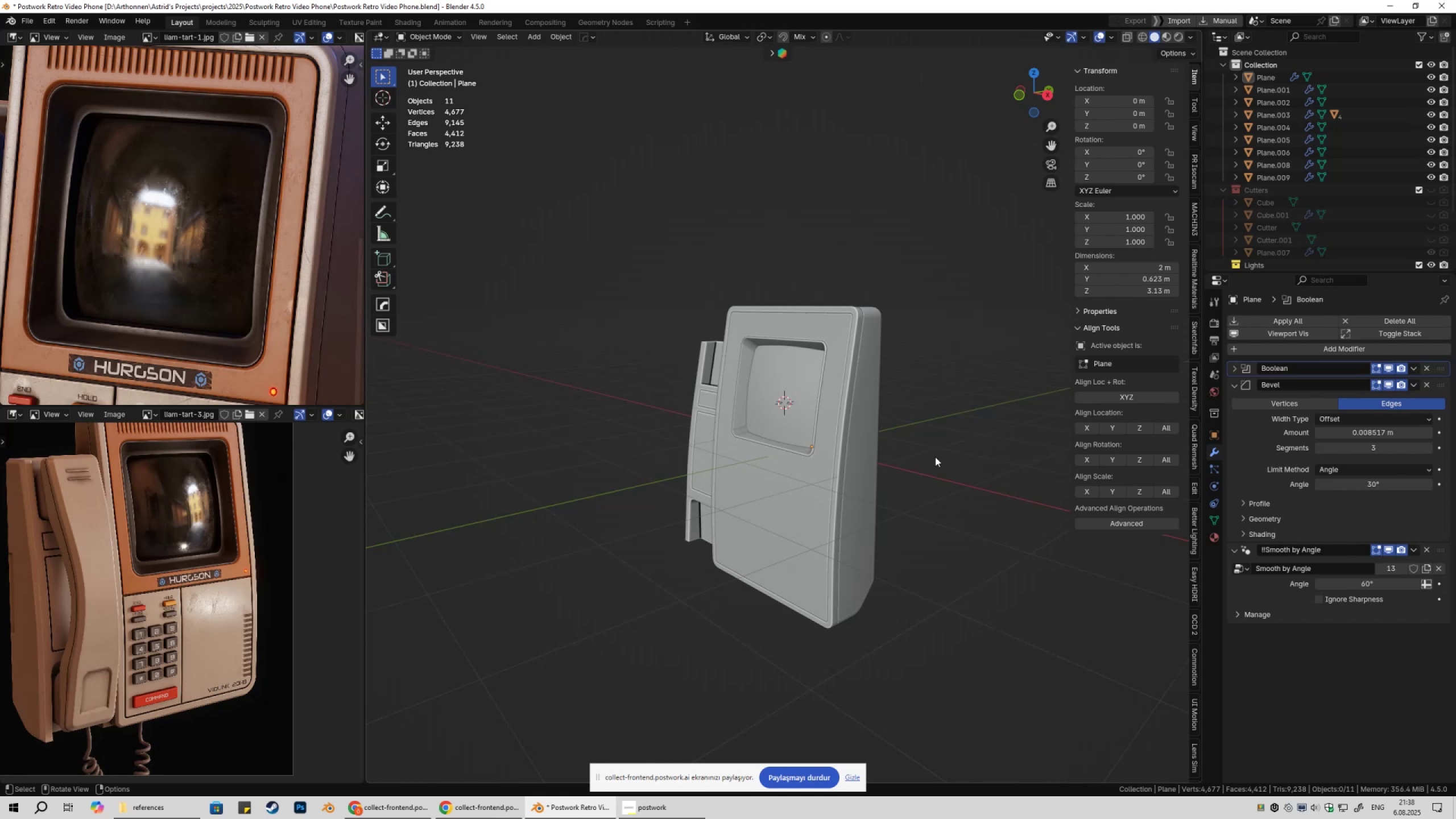 
wait(13.97)
 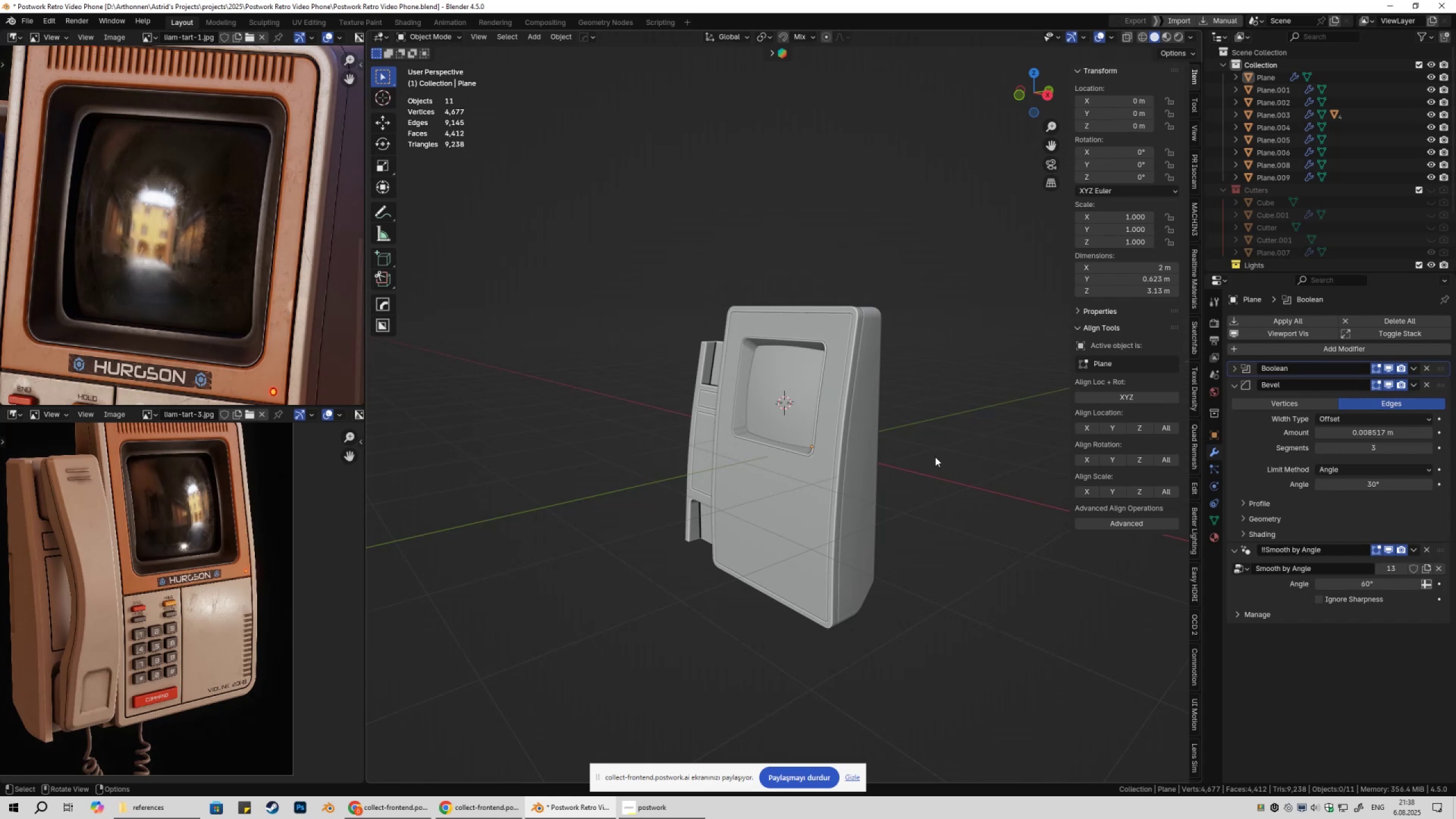 
key(Control+ControlLeft)
 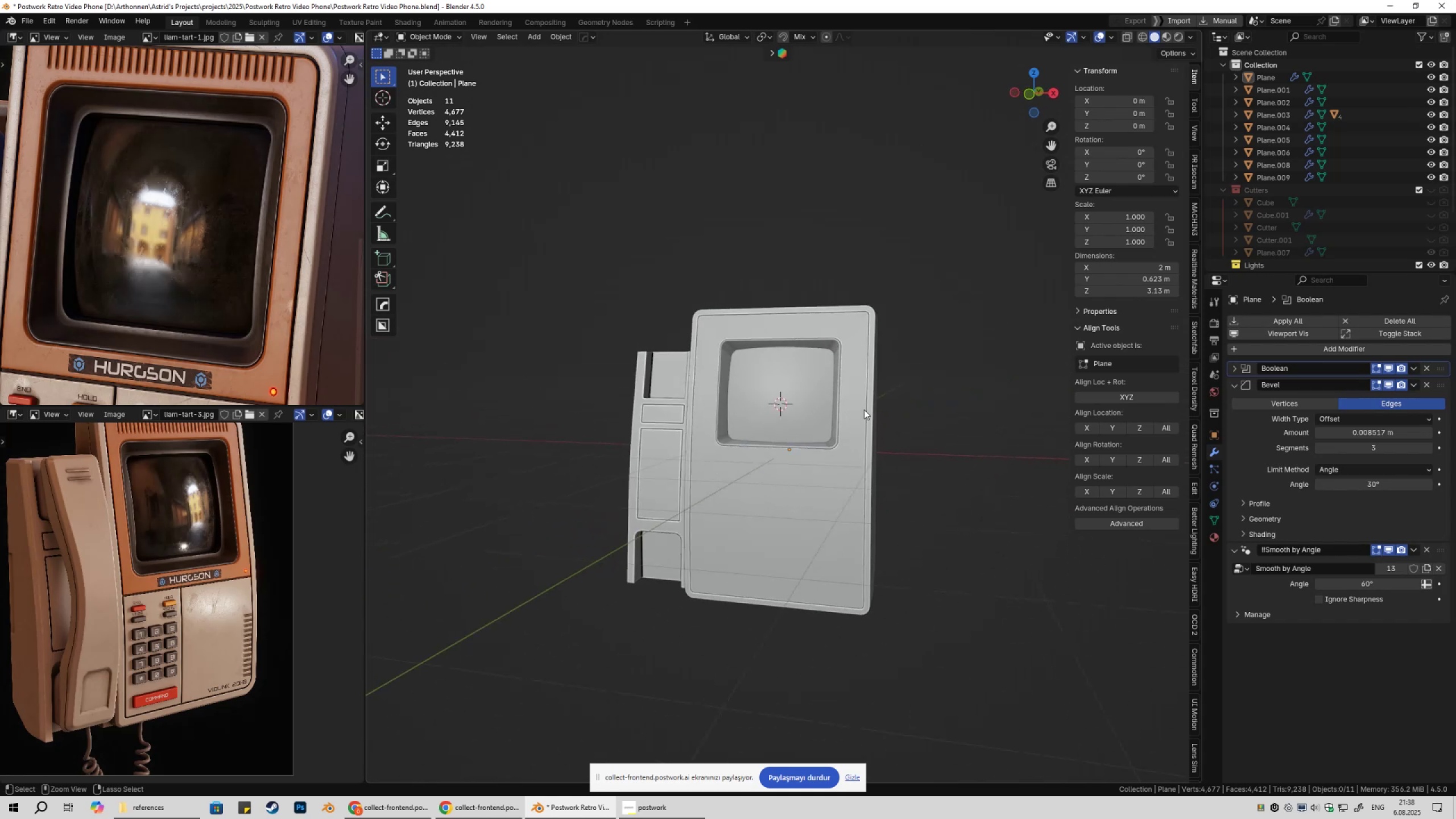 
key(Control+S)
 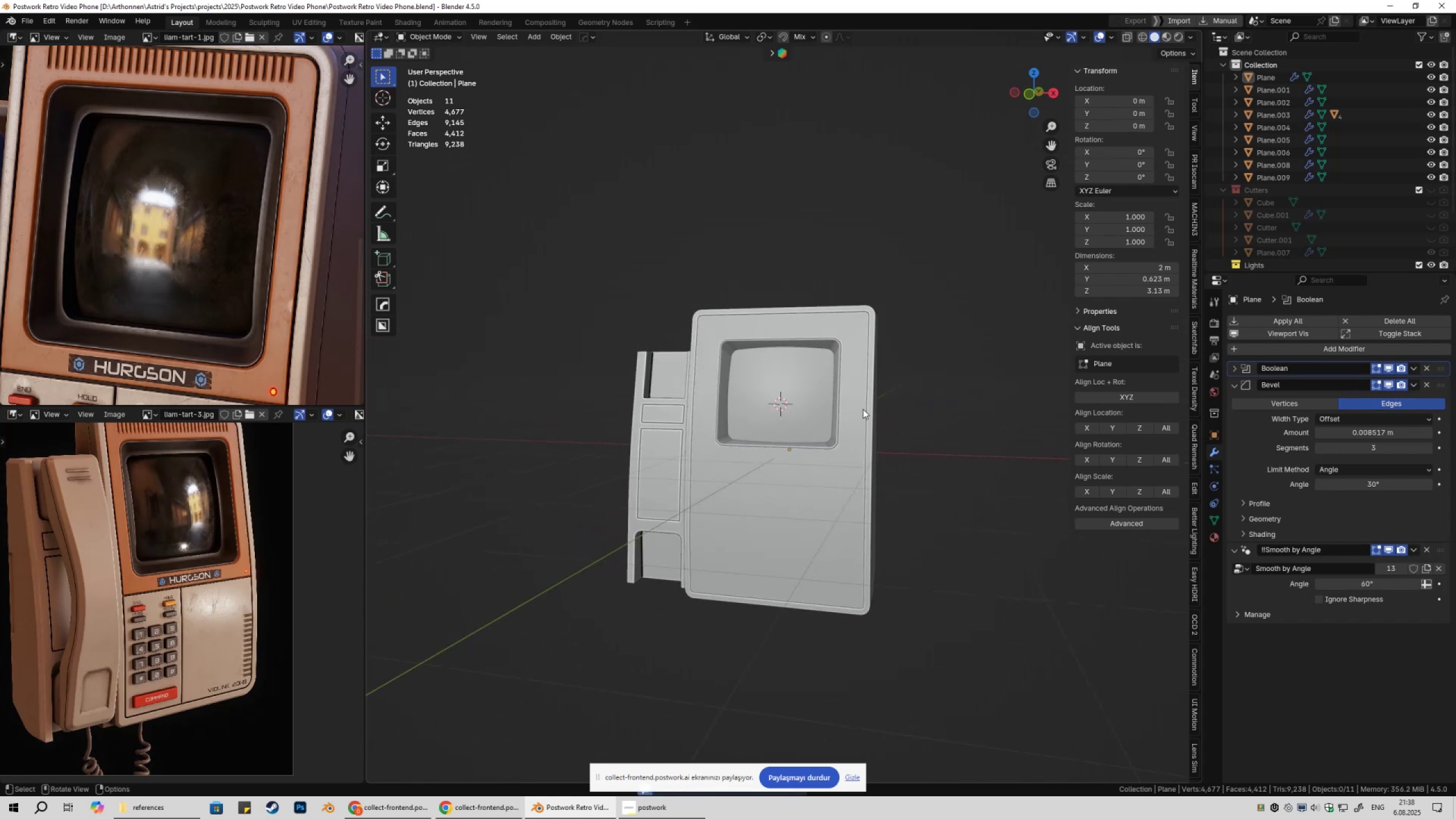 
key(Shift+ShiftLeft)
 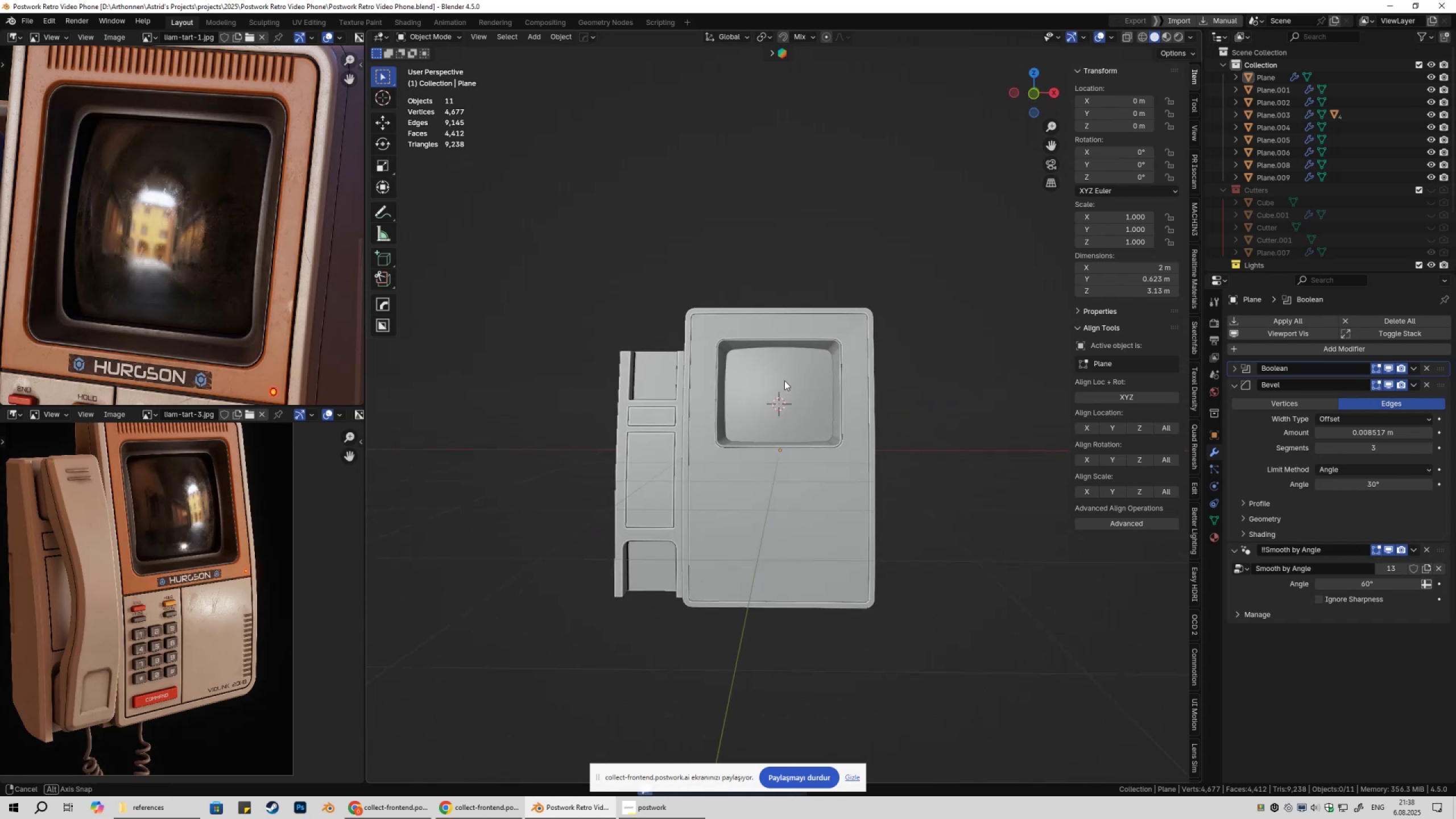 
key(Shift+ShiftLeft)
 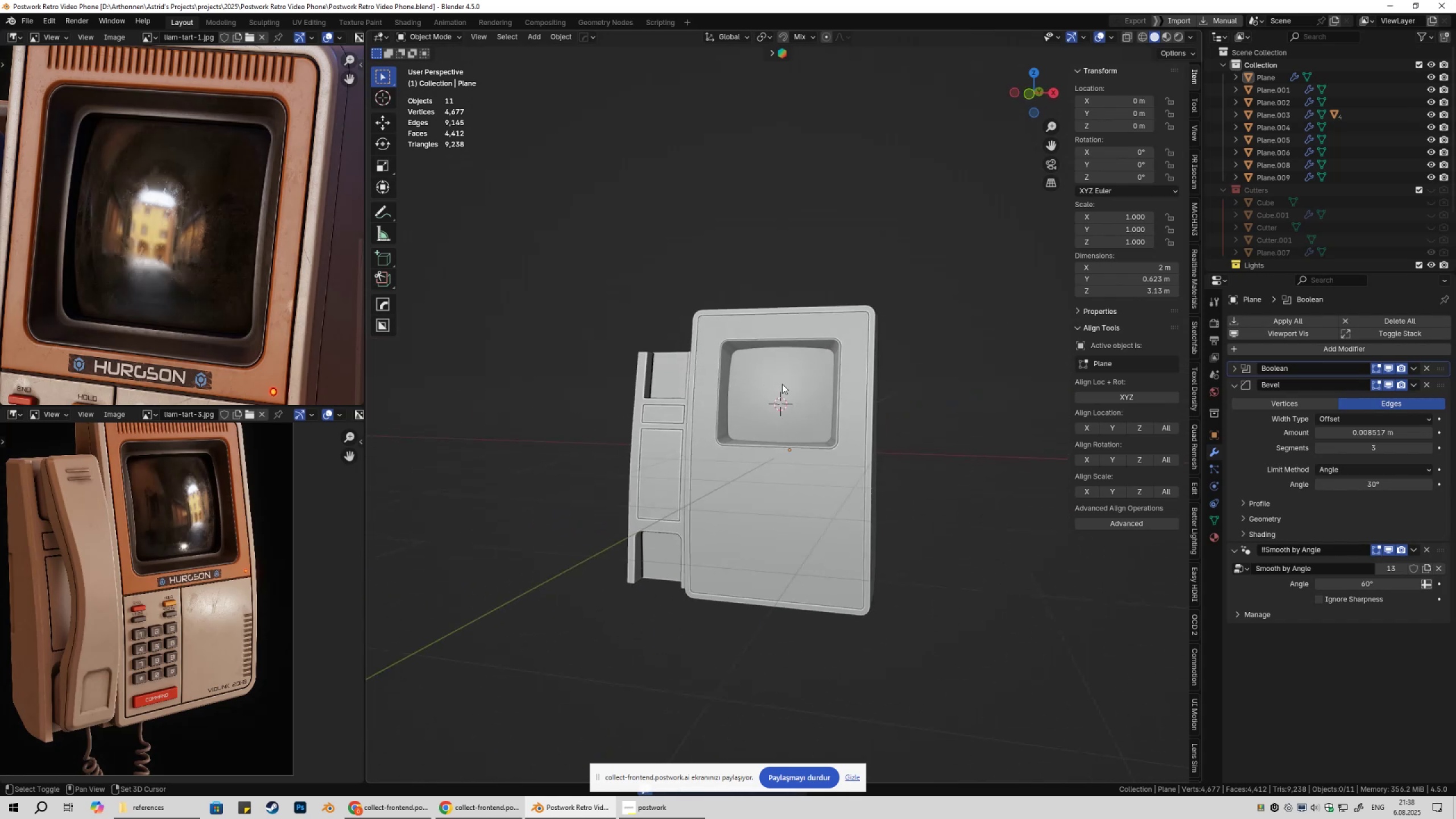 
key(Shift+A)
 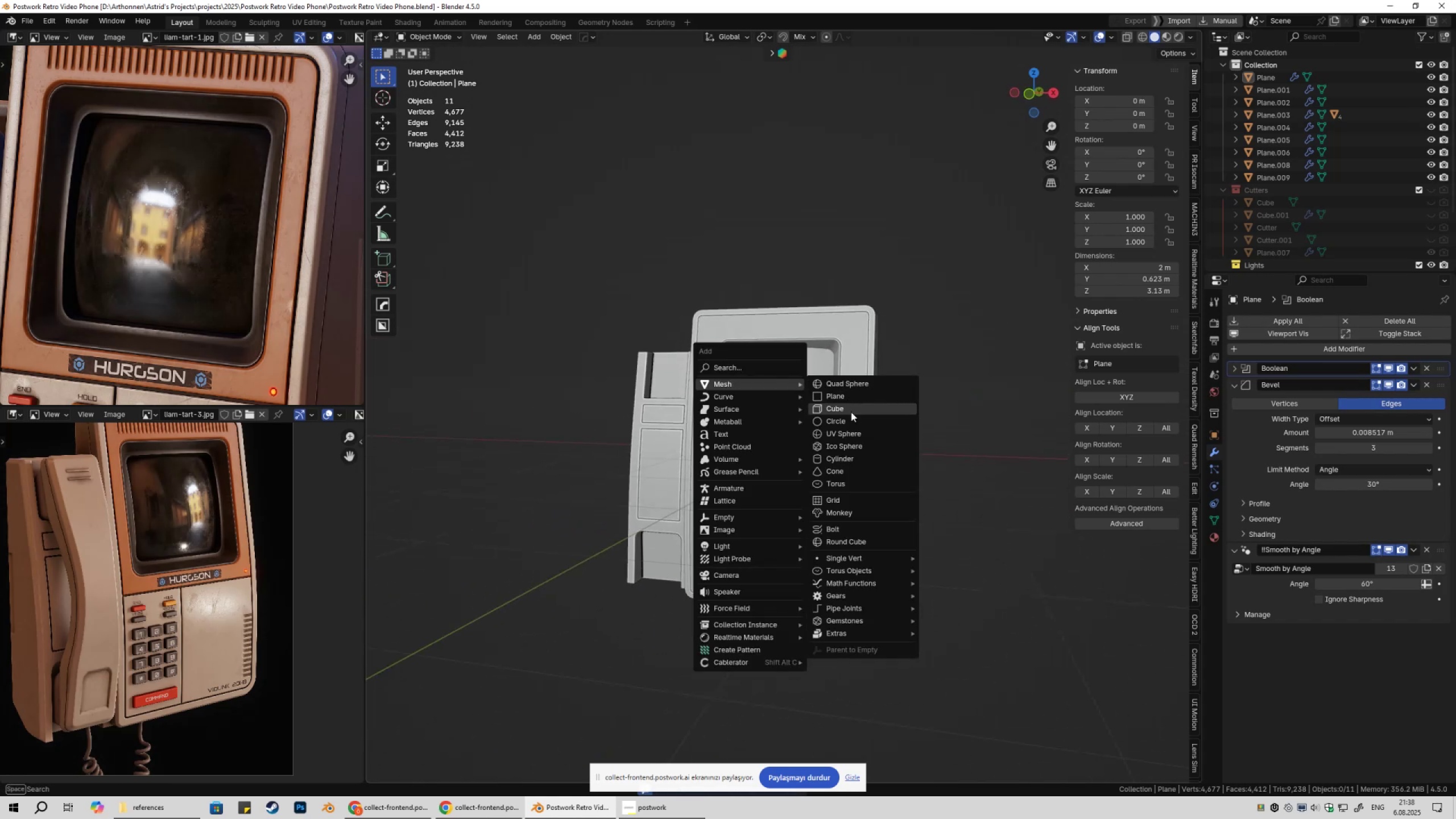 
left_click([1275, 62])
 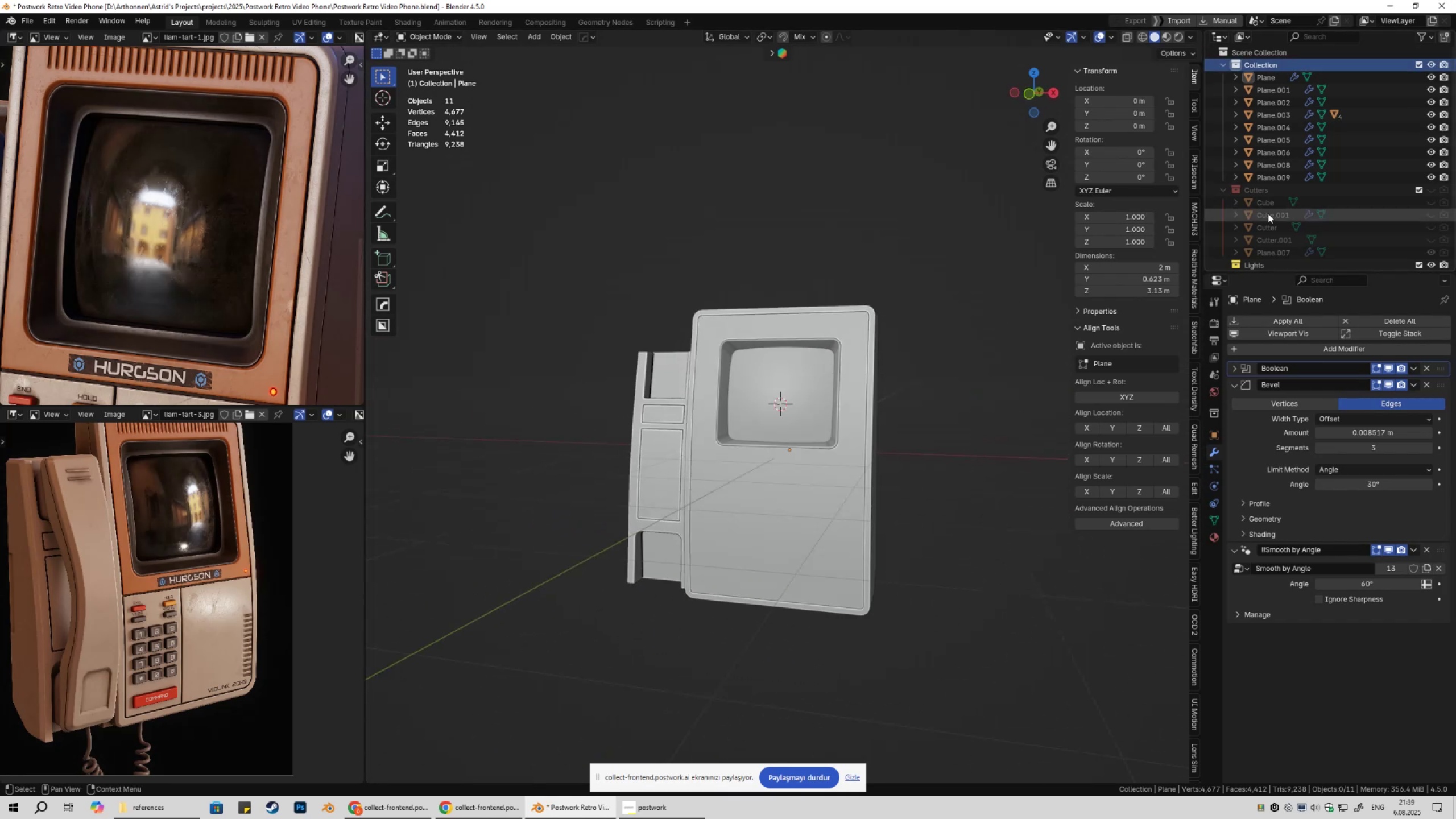 
key(NumpadSubtract)
 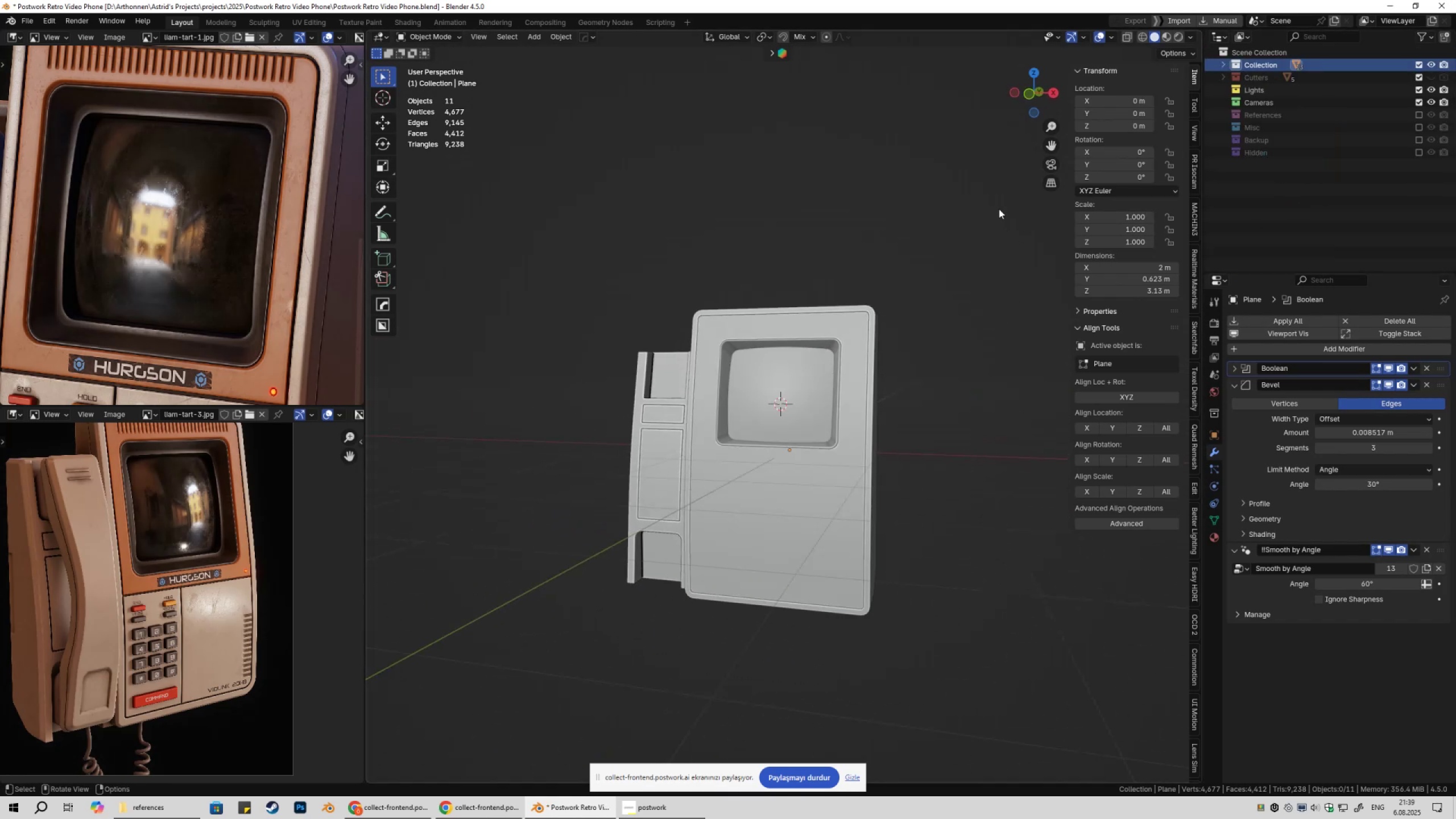 
left_click([996, 208])
 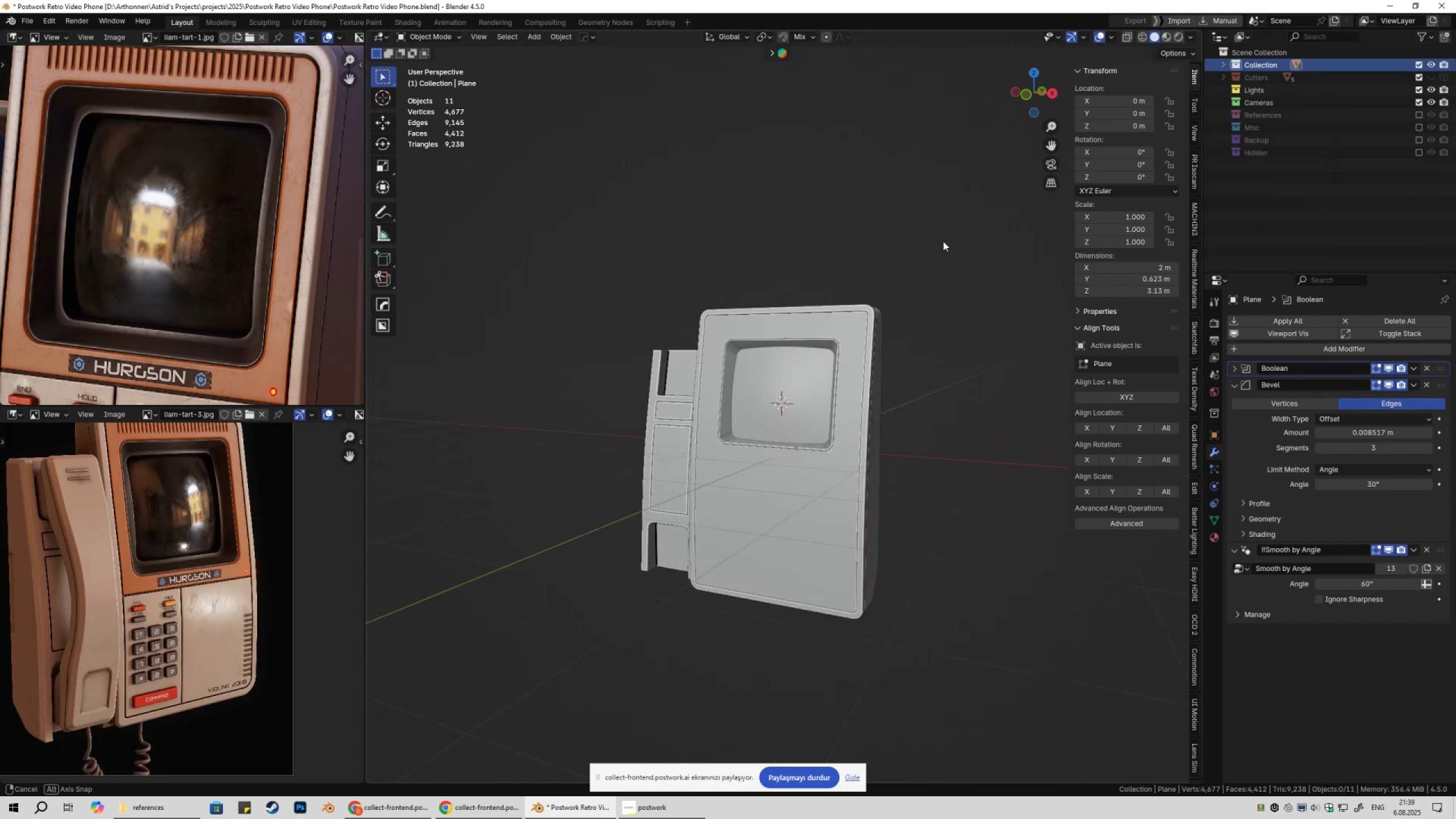 
key(Control+ControlLeft)
 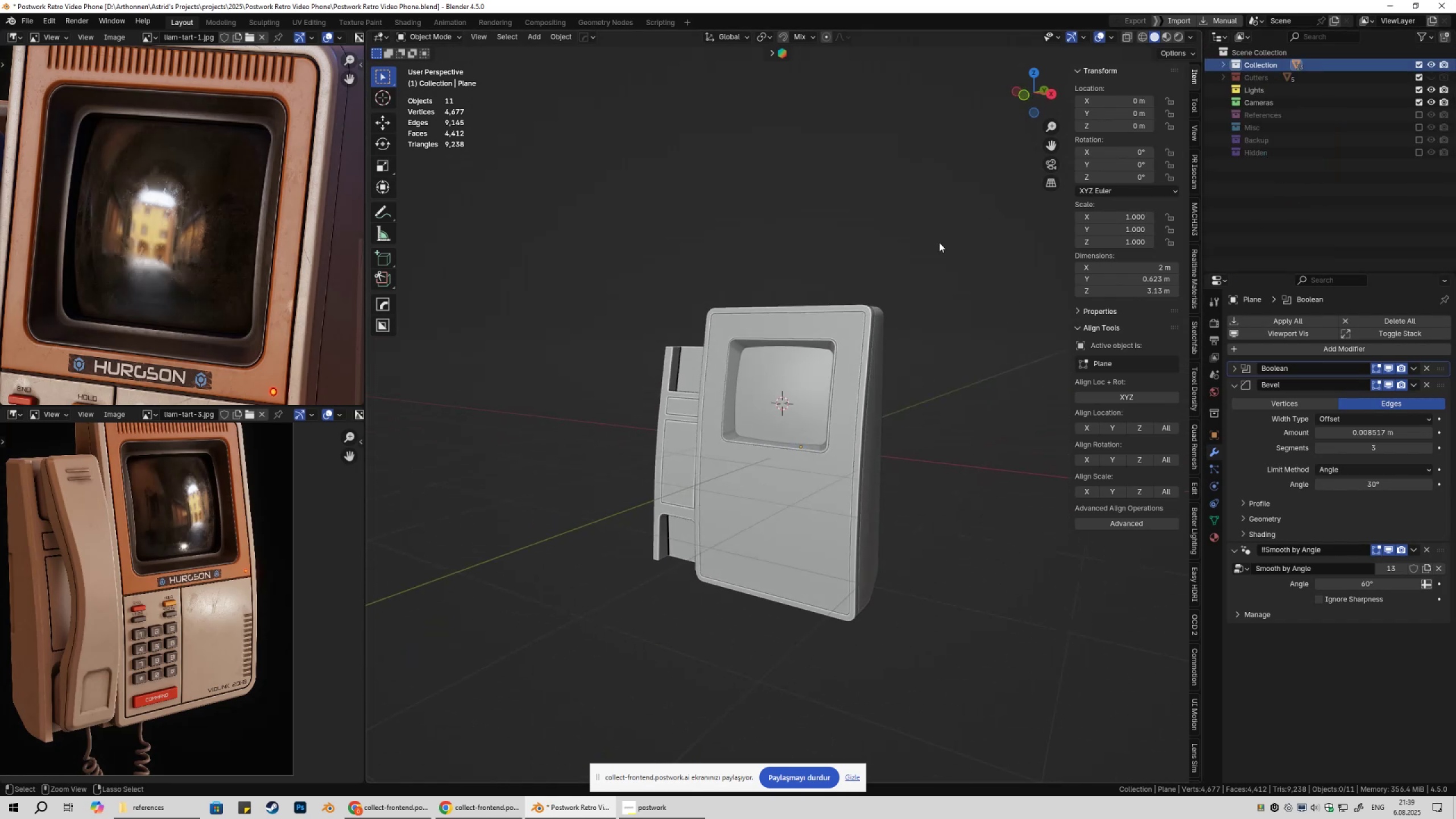 
key(Control+S)
 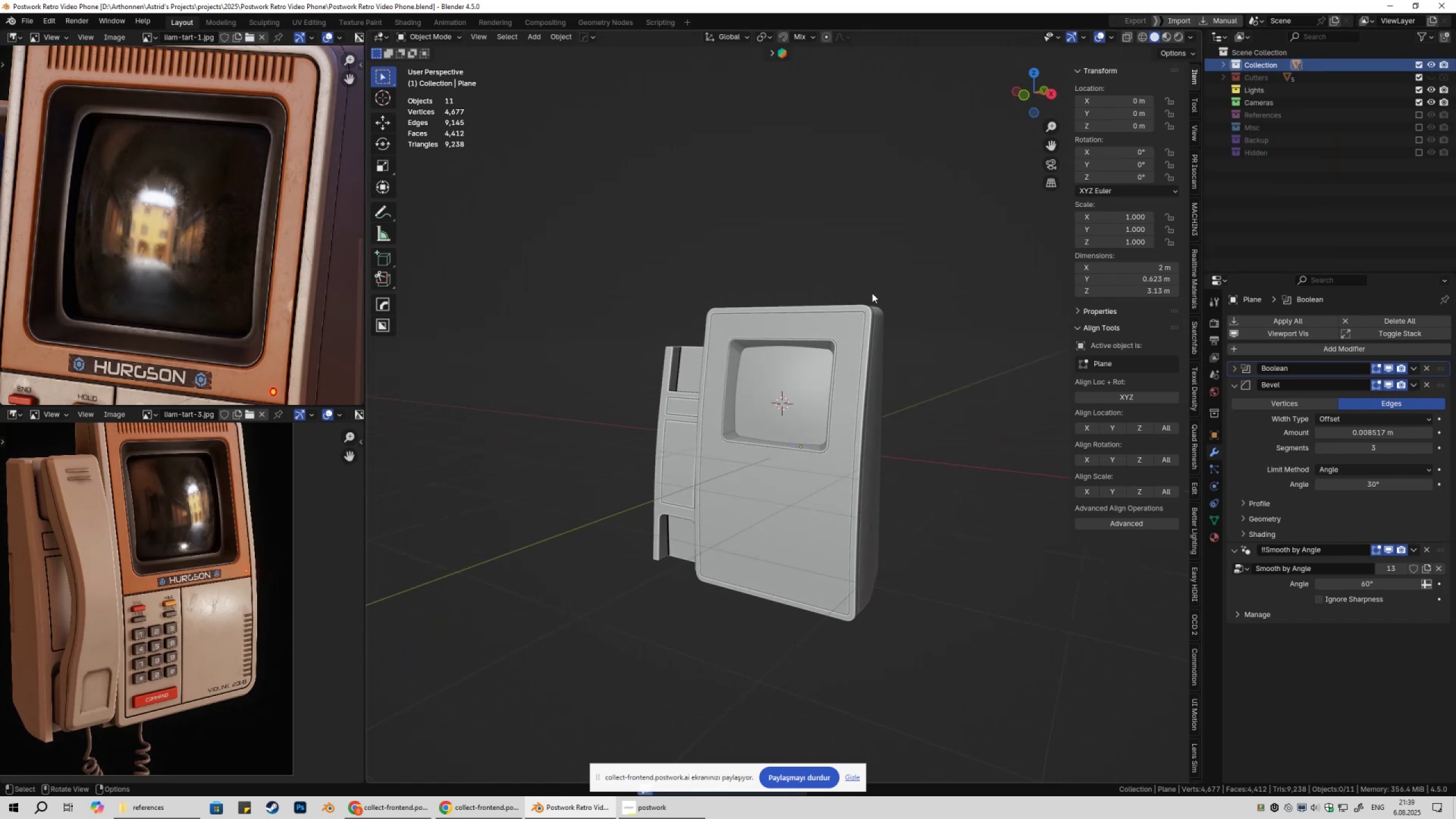 
key(Shift+ShiftLeft)
 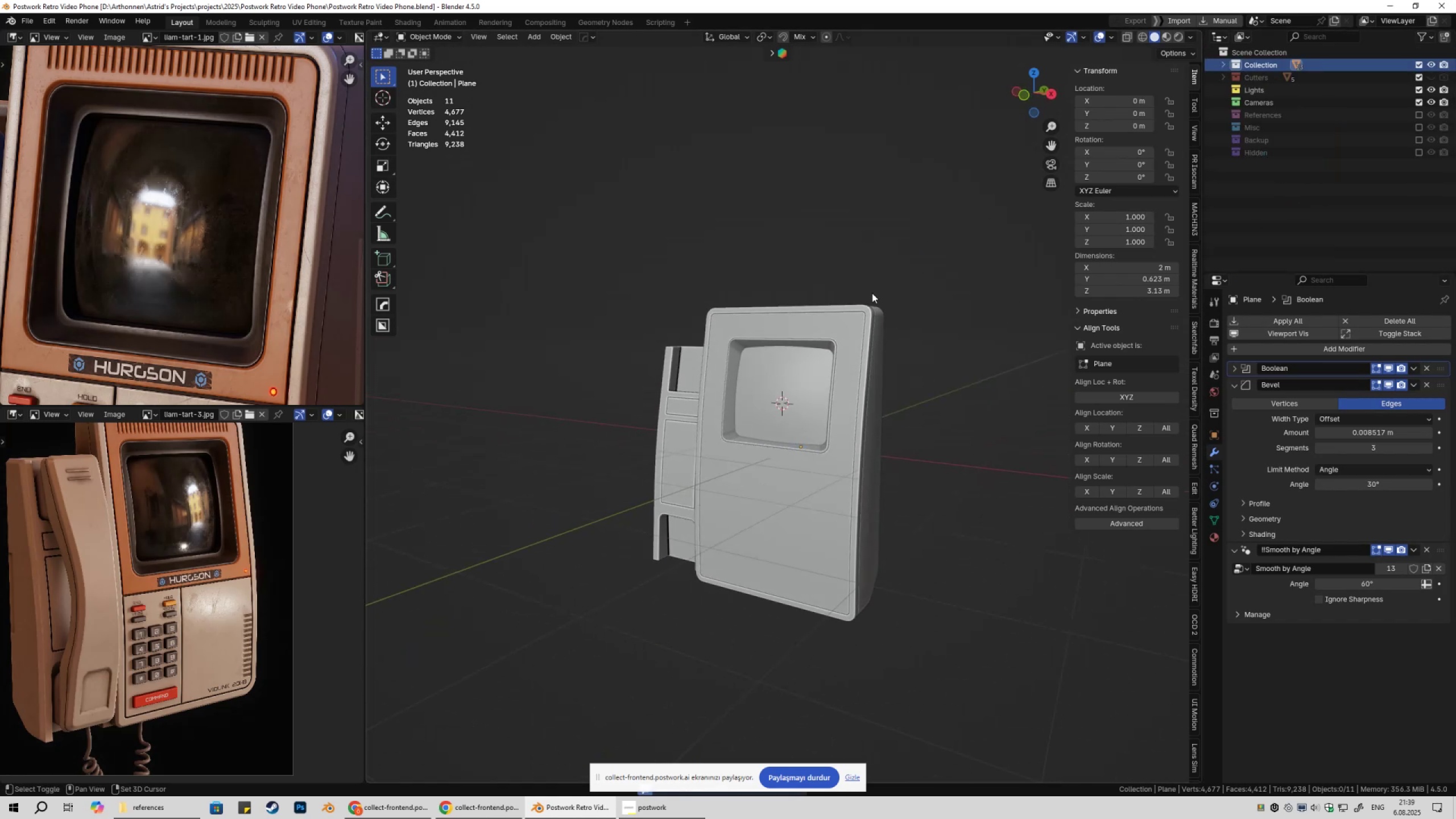 
key(Shift+A)
 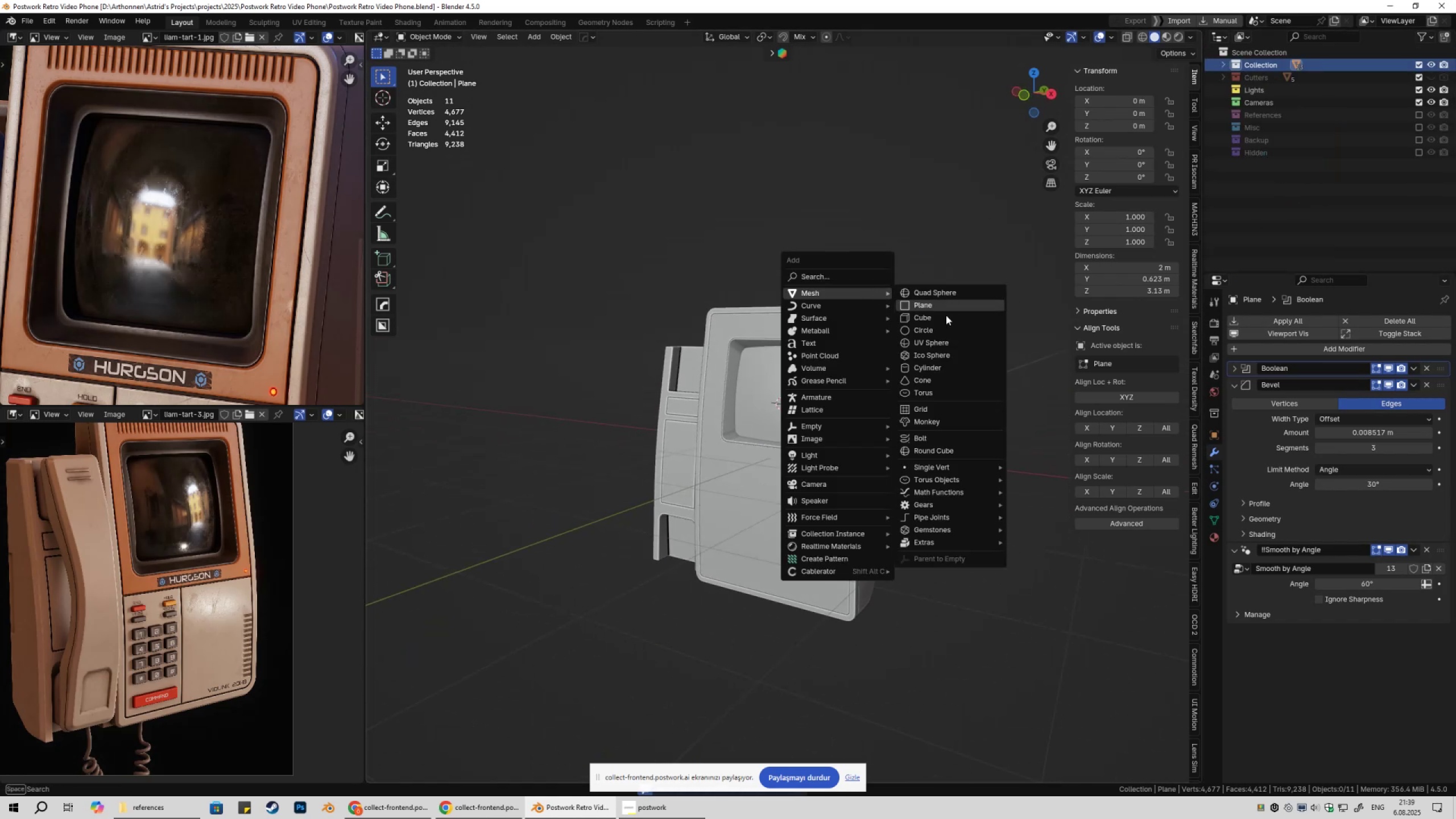 
left_click([945, 318])
 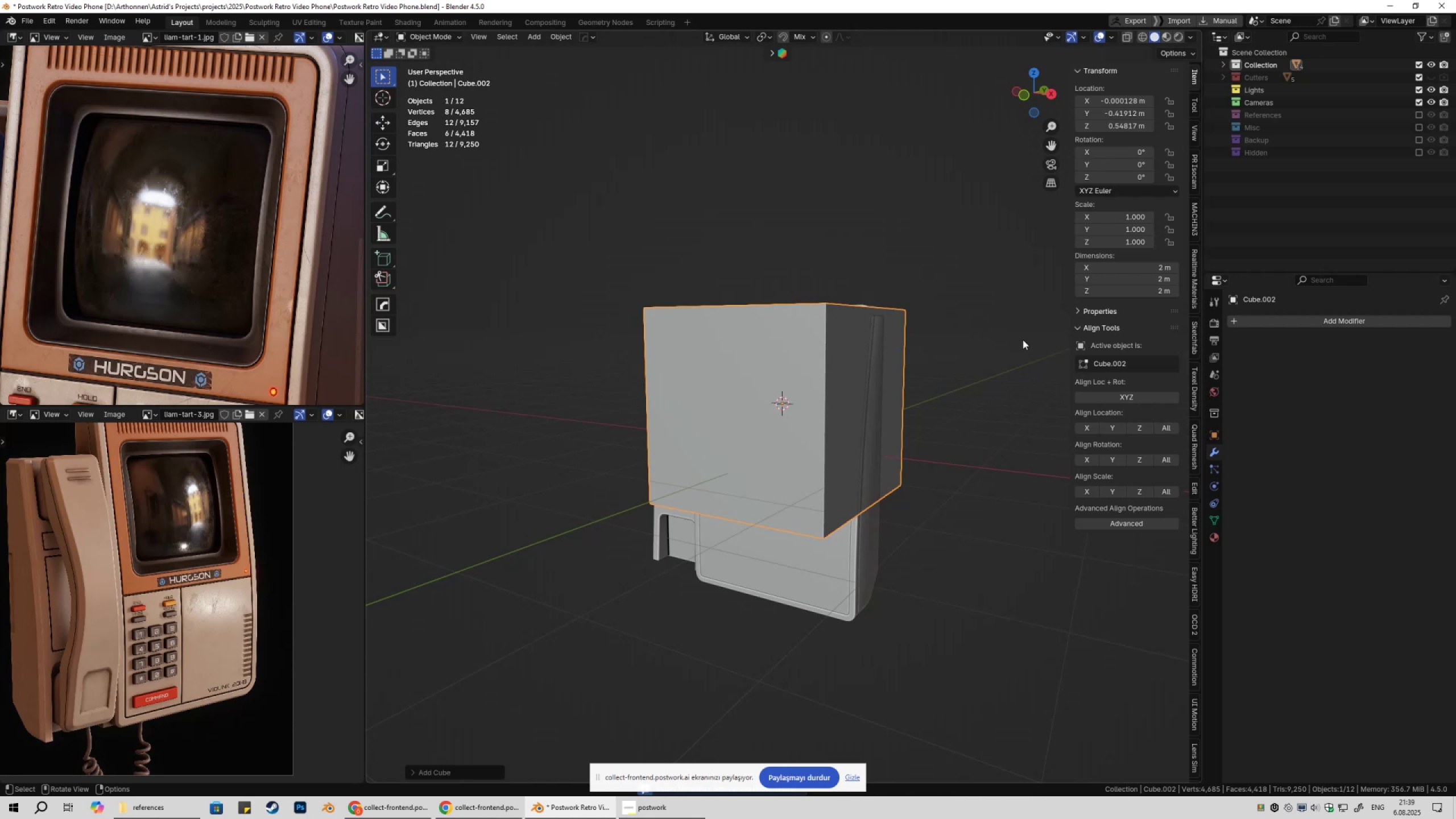 
type(ss)
 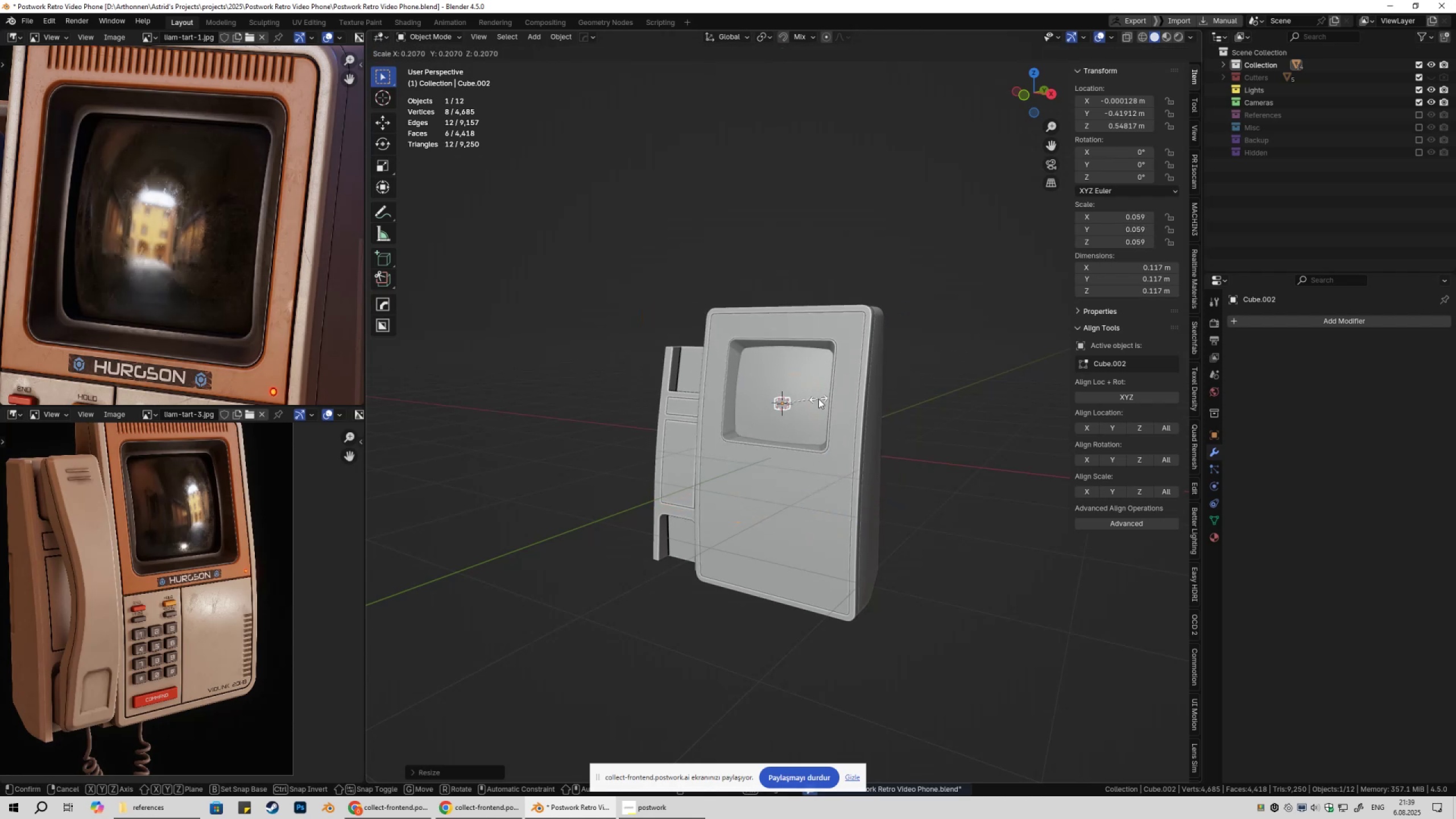 
left_click([818, 399])
 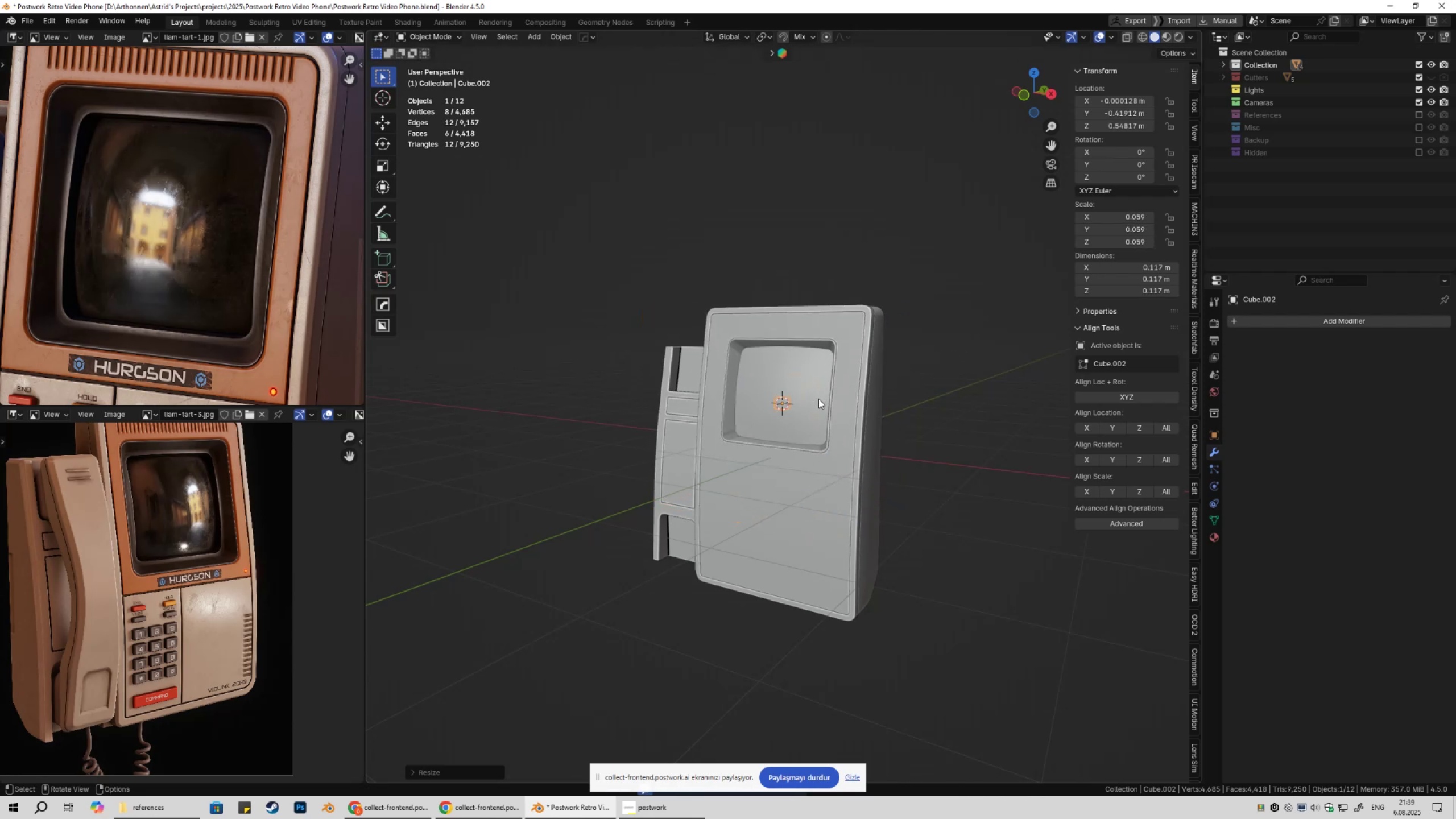 
type(gzsz)
 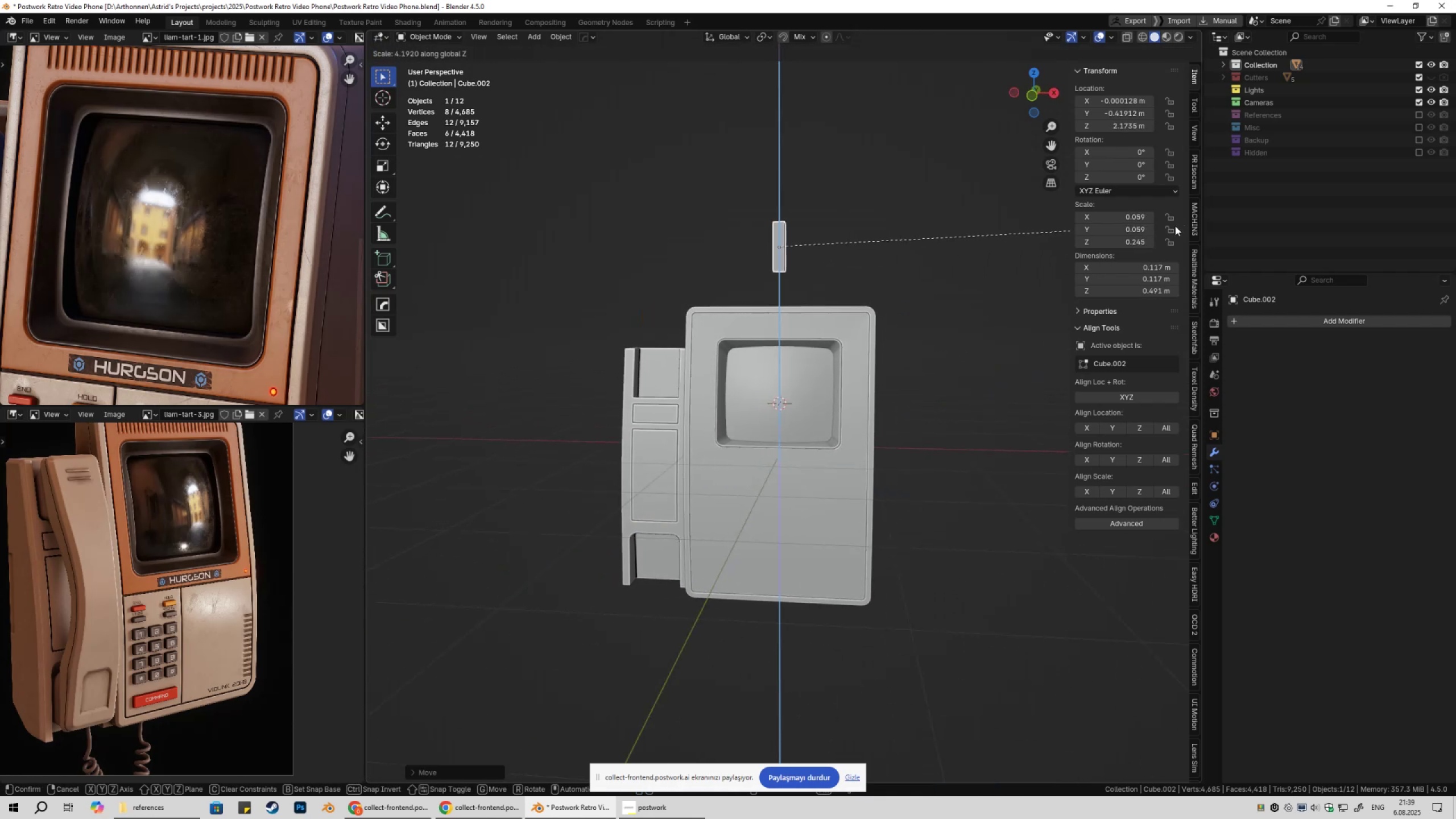 
left_click([1175, 226])
 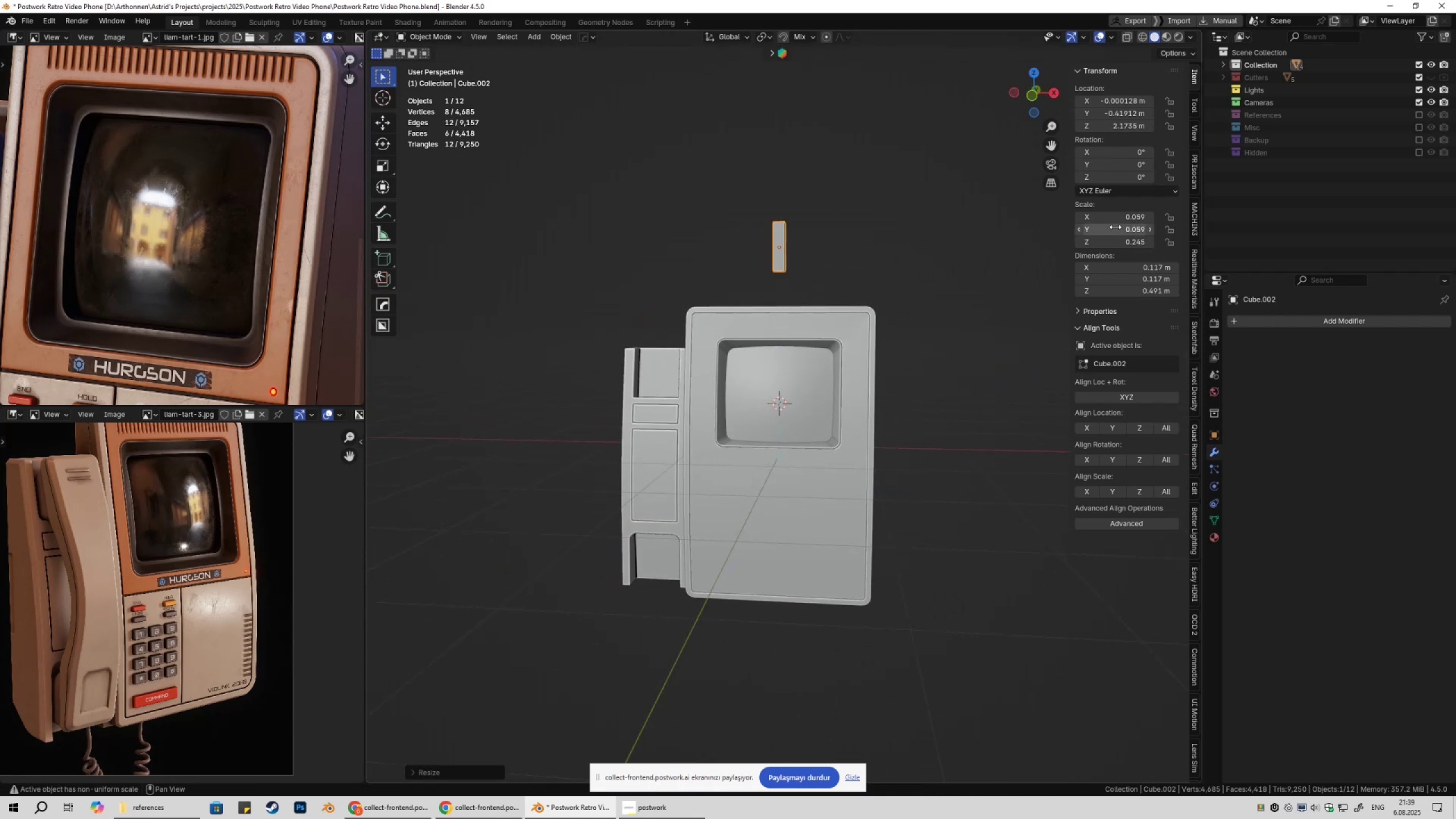 
type(sx)
 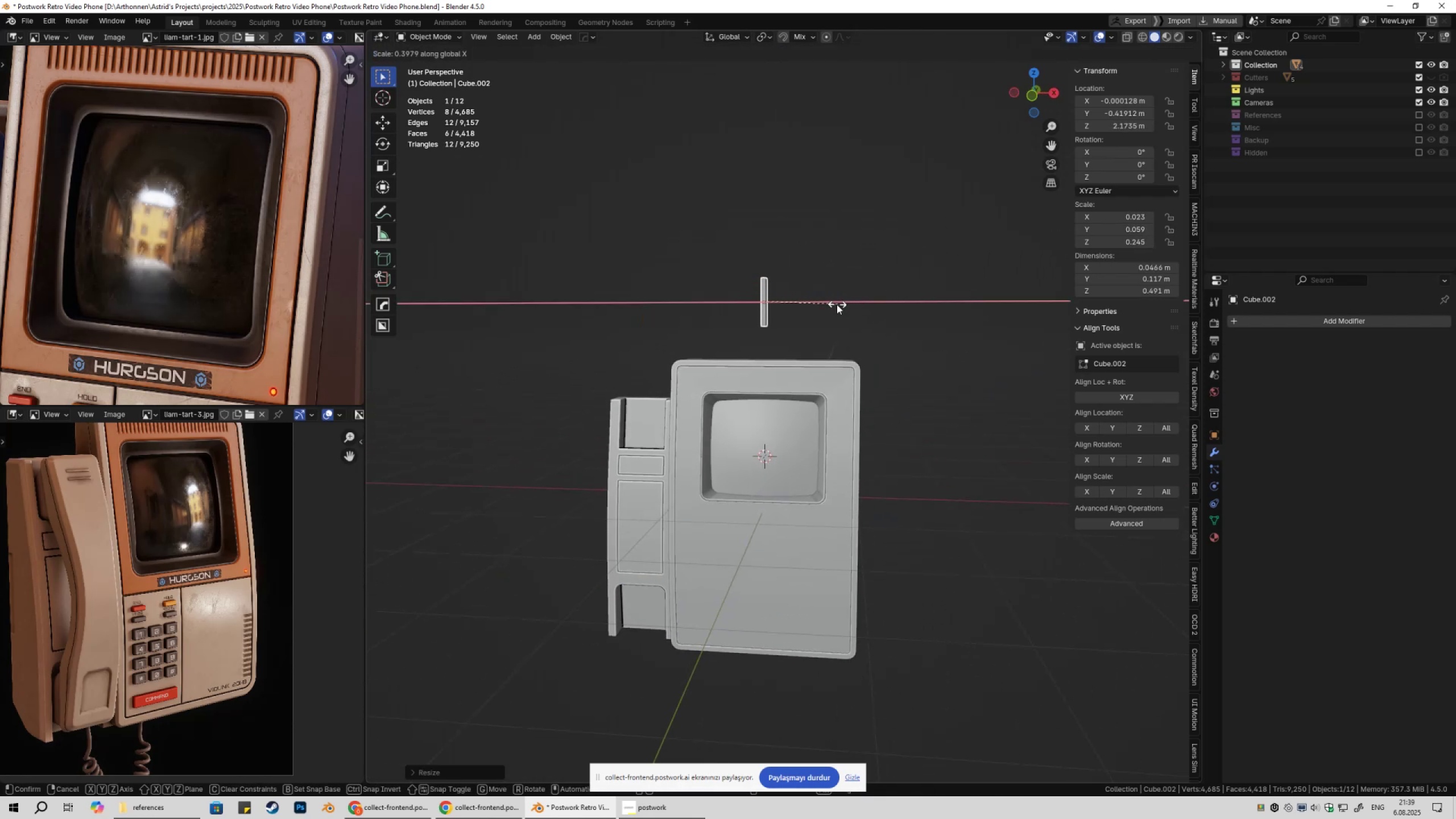 
left_click([825, 307])
 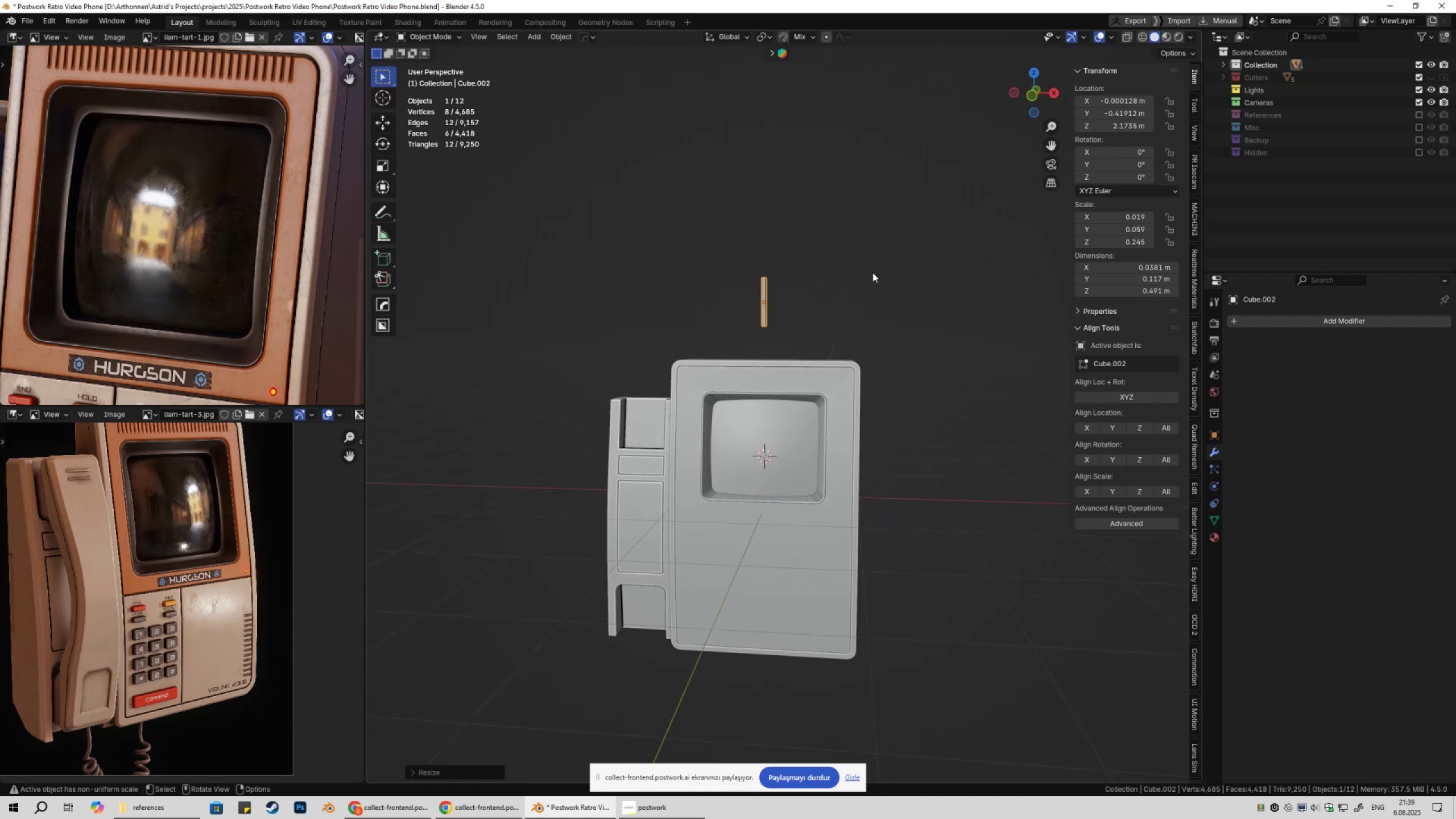 
type(sy1g)
 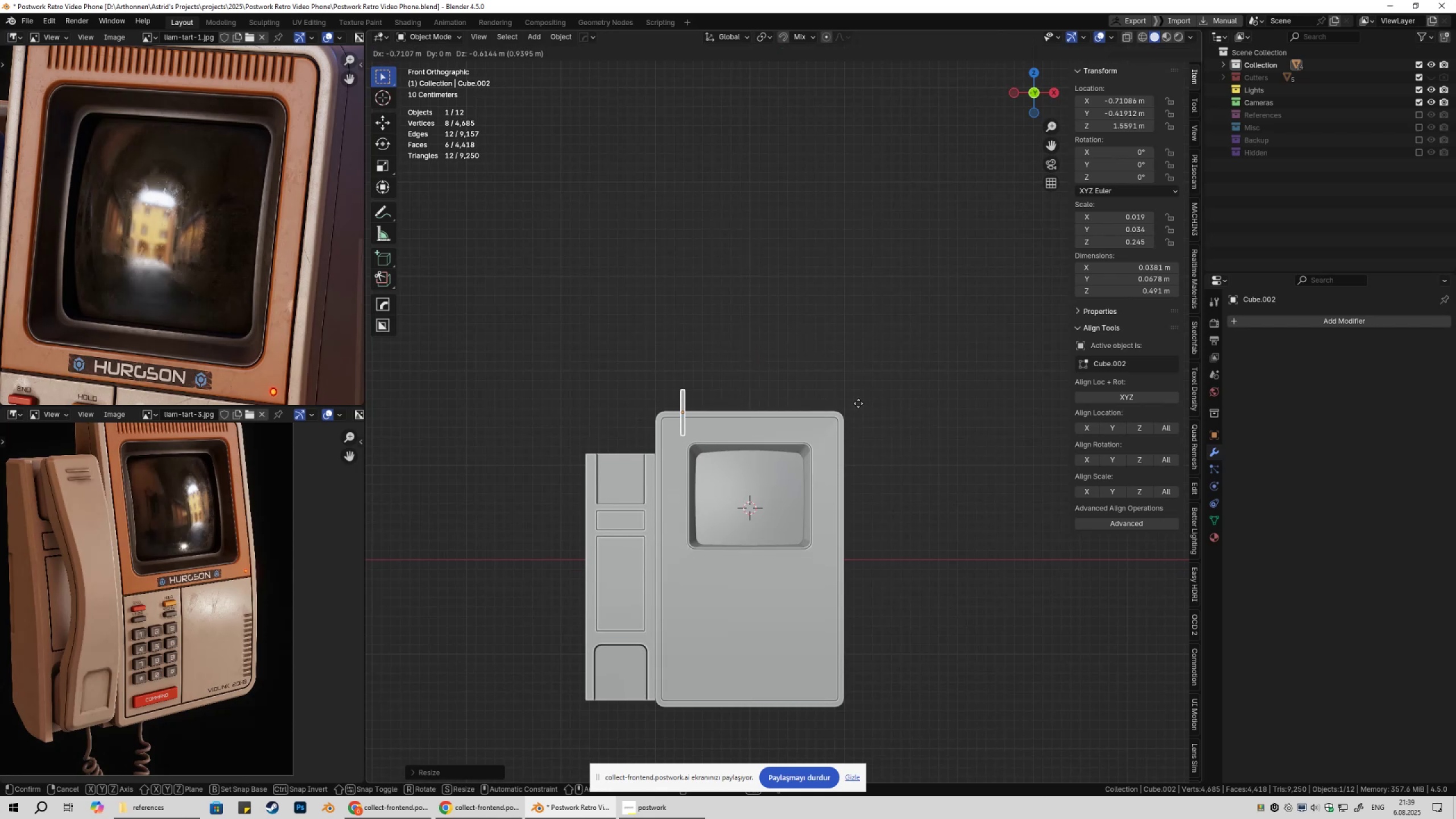 
left_click([861, 405])
 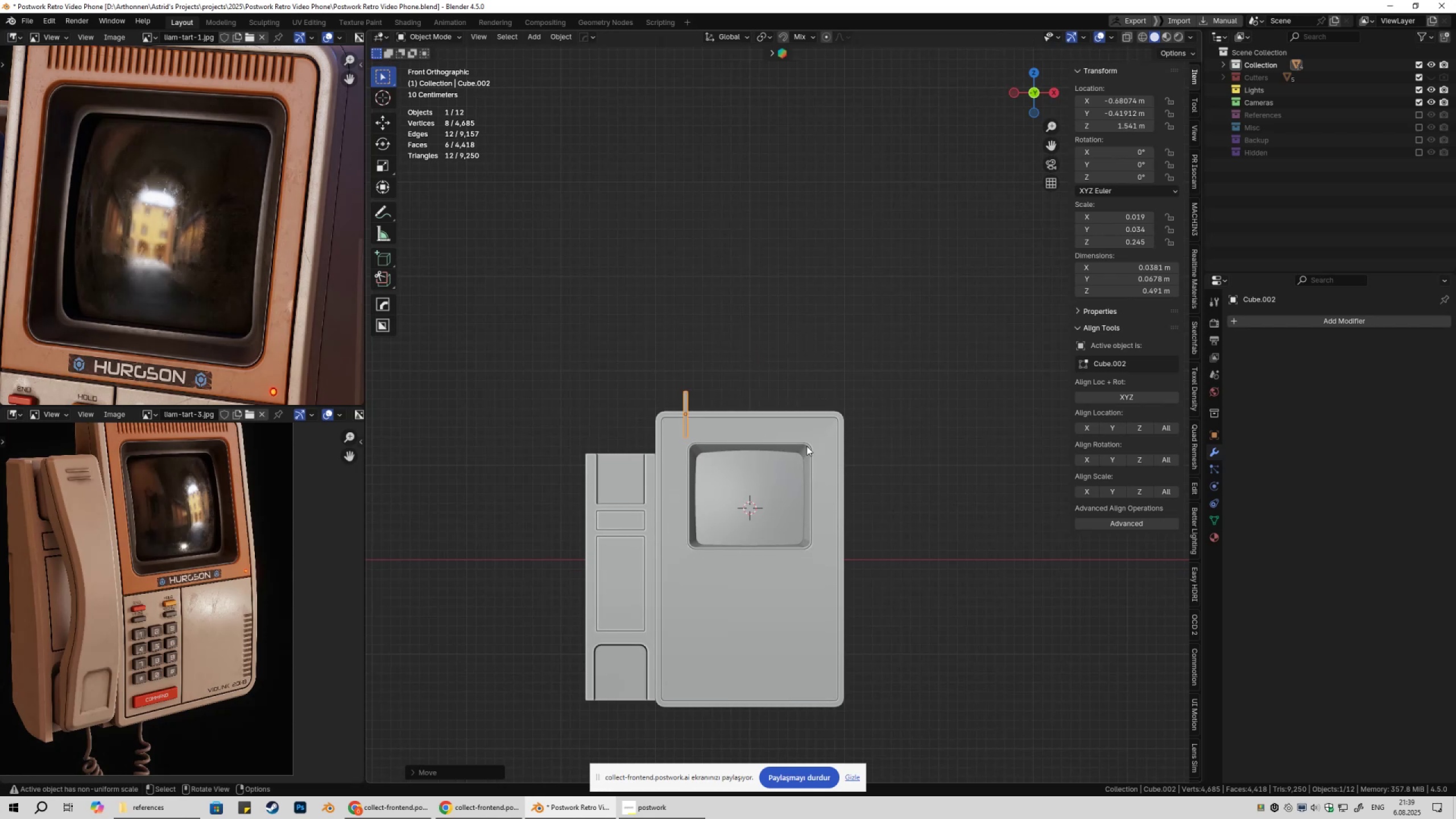 
scroll: coordinate [664, 498], scroll_direction: up, amount: 5.0
 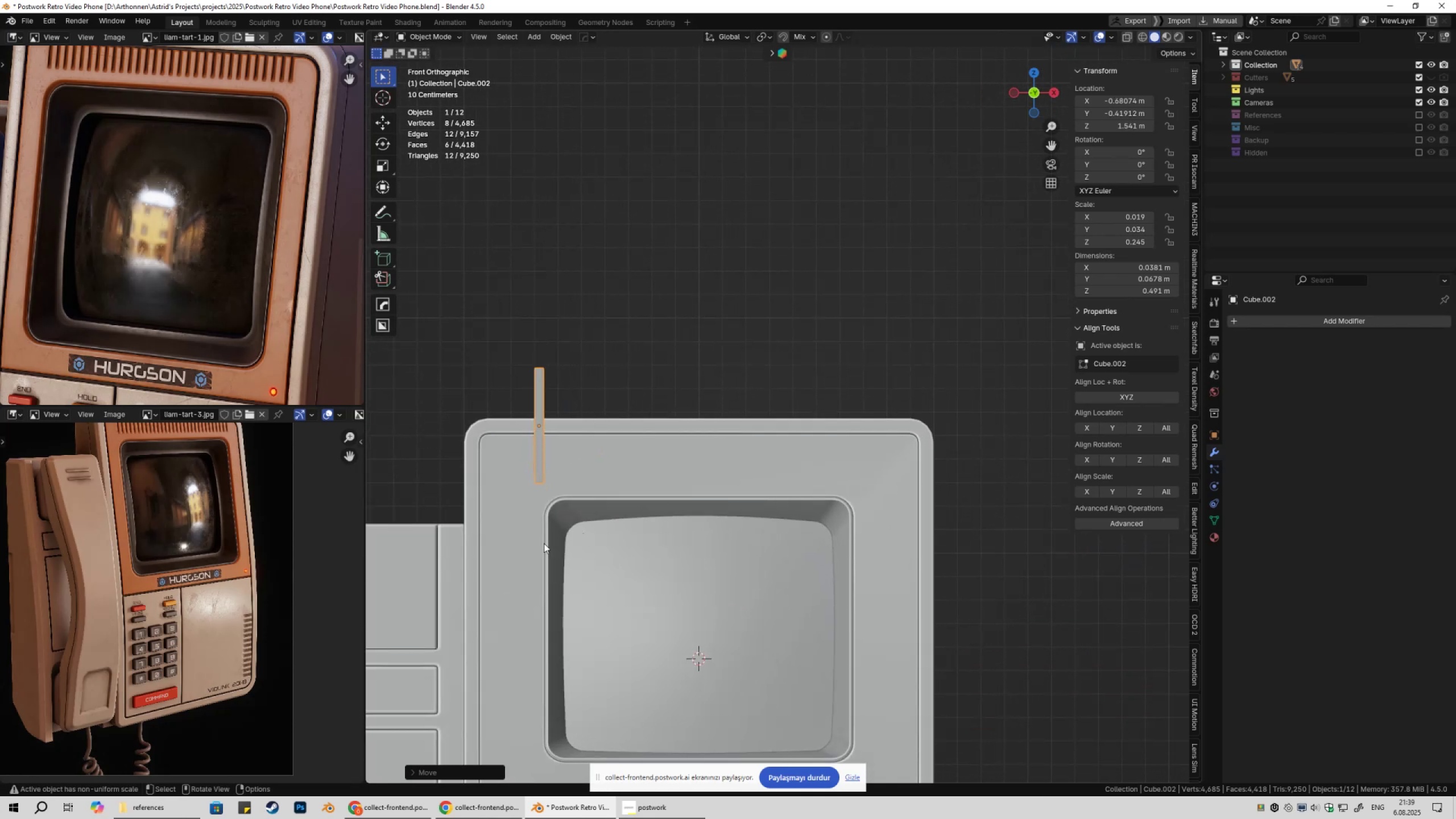 
type(gx)
 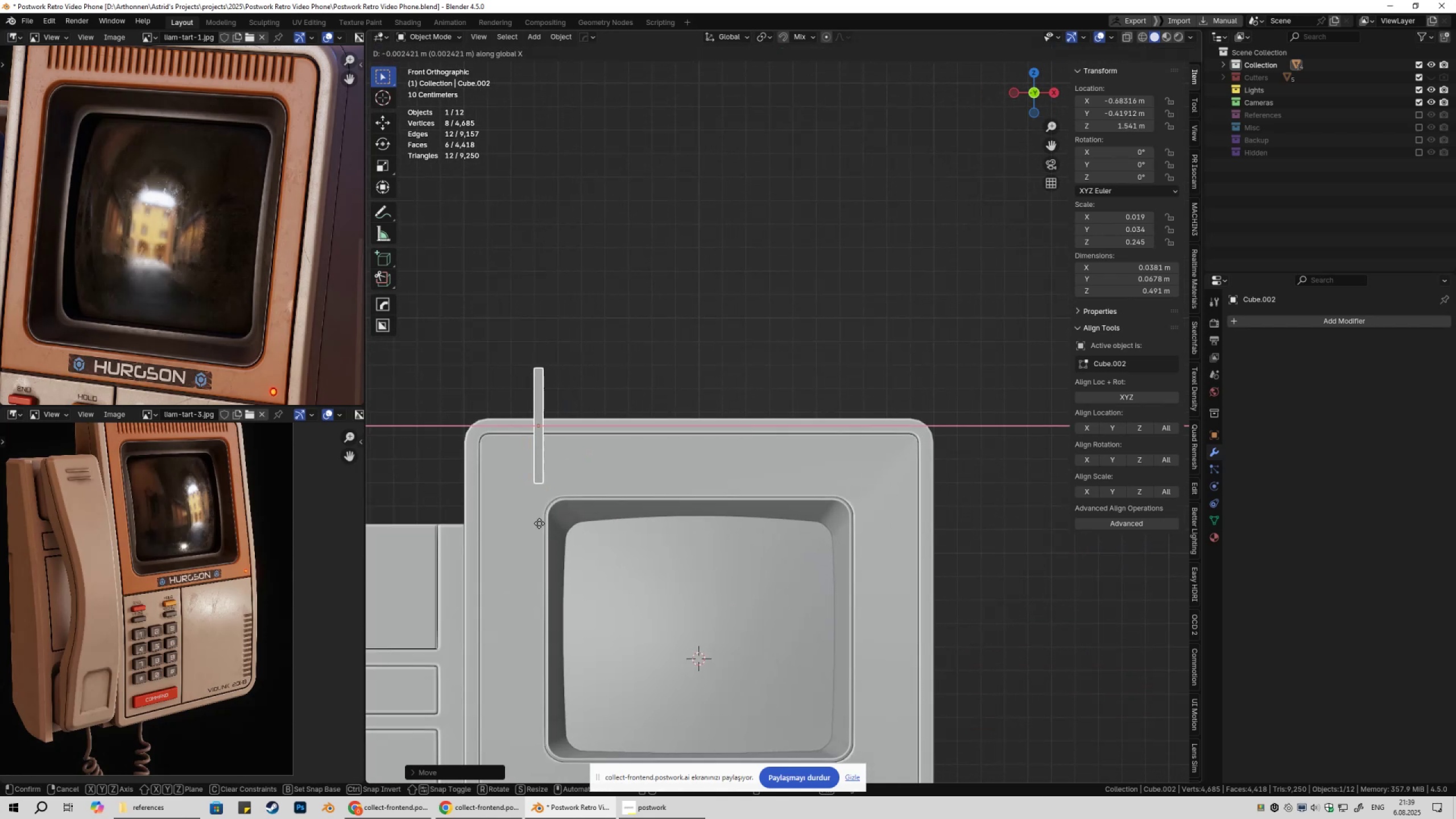 
hold_key(key=ControlLeft, duration=0.62)
left_click([539, 514])
 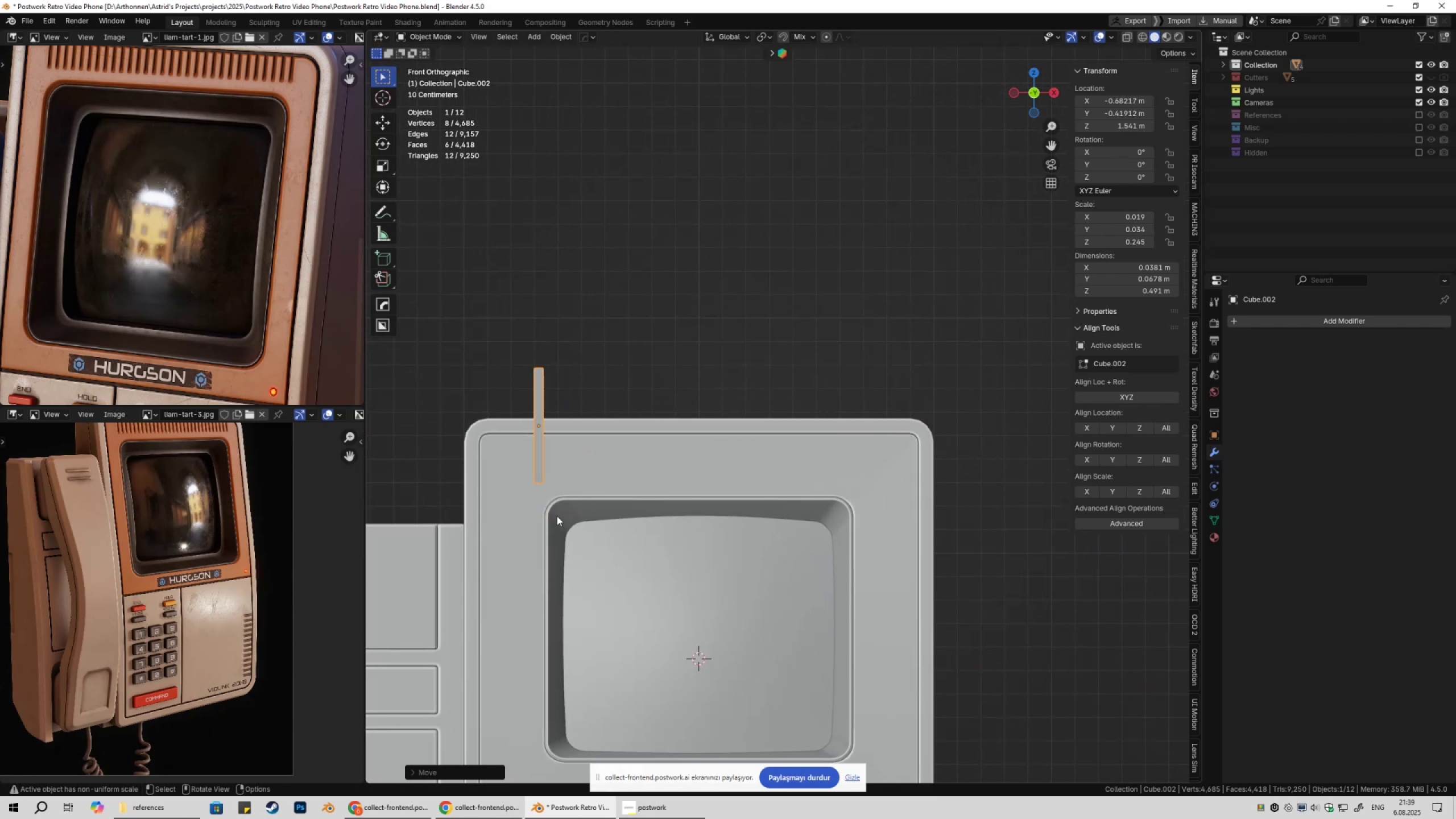 
type(gxgx)
 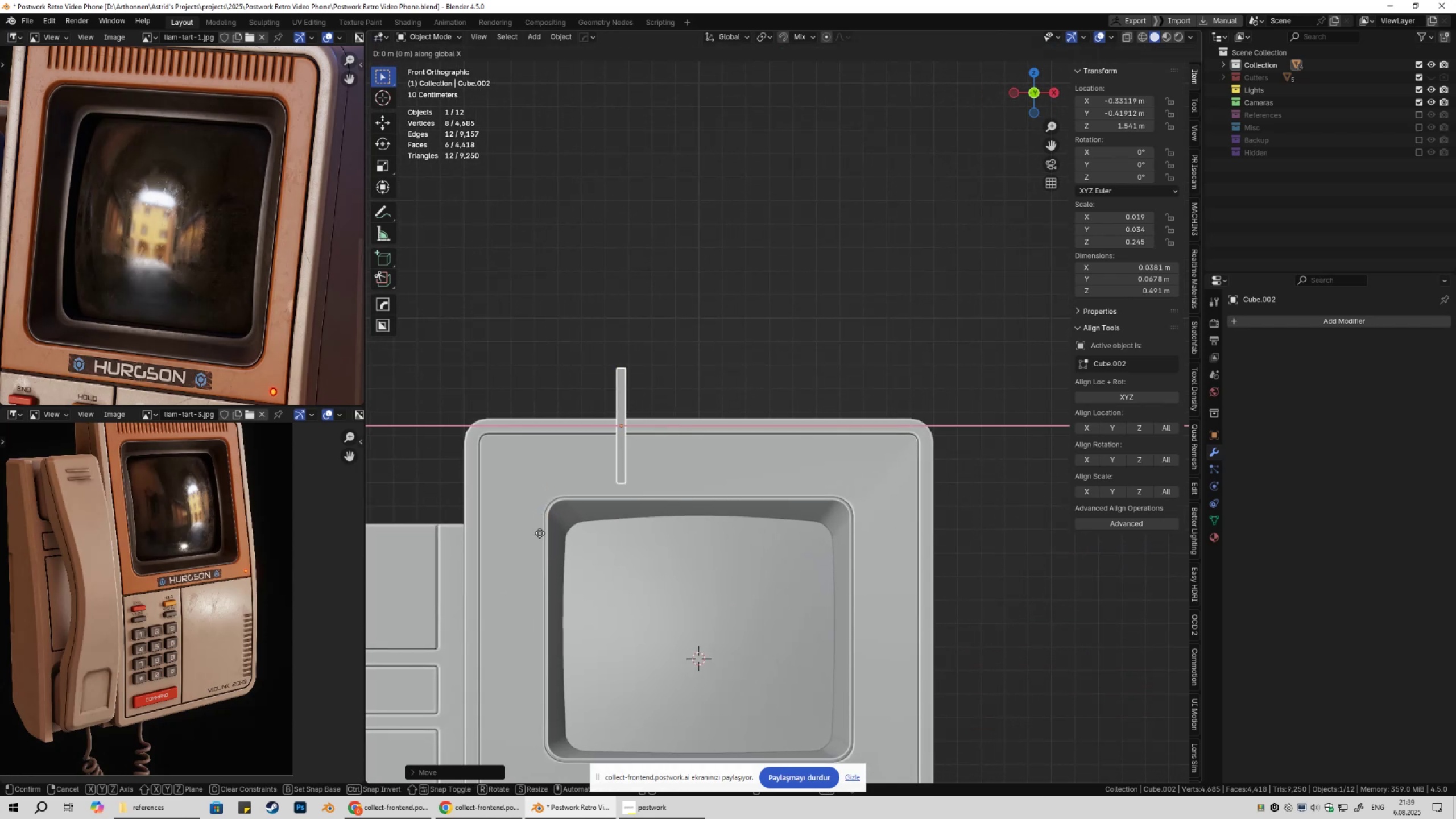 
hold_key(key=ControlLeft, duration=0.65)
left_click([541, 516])
 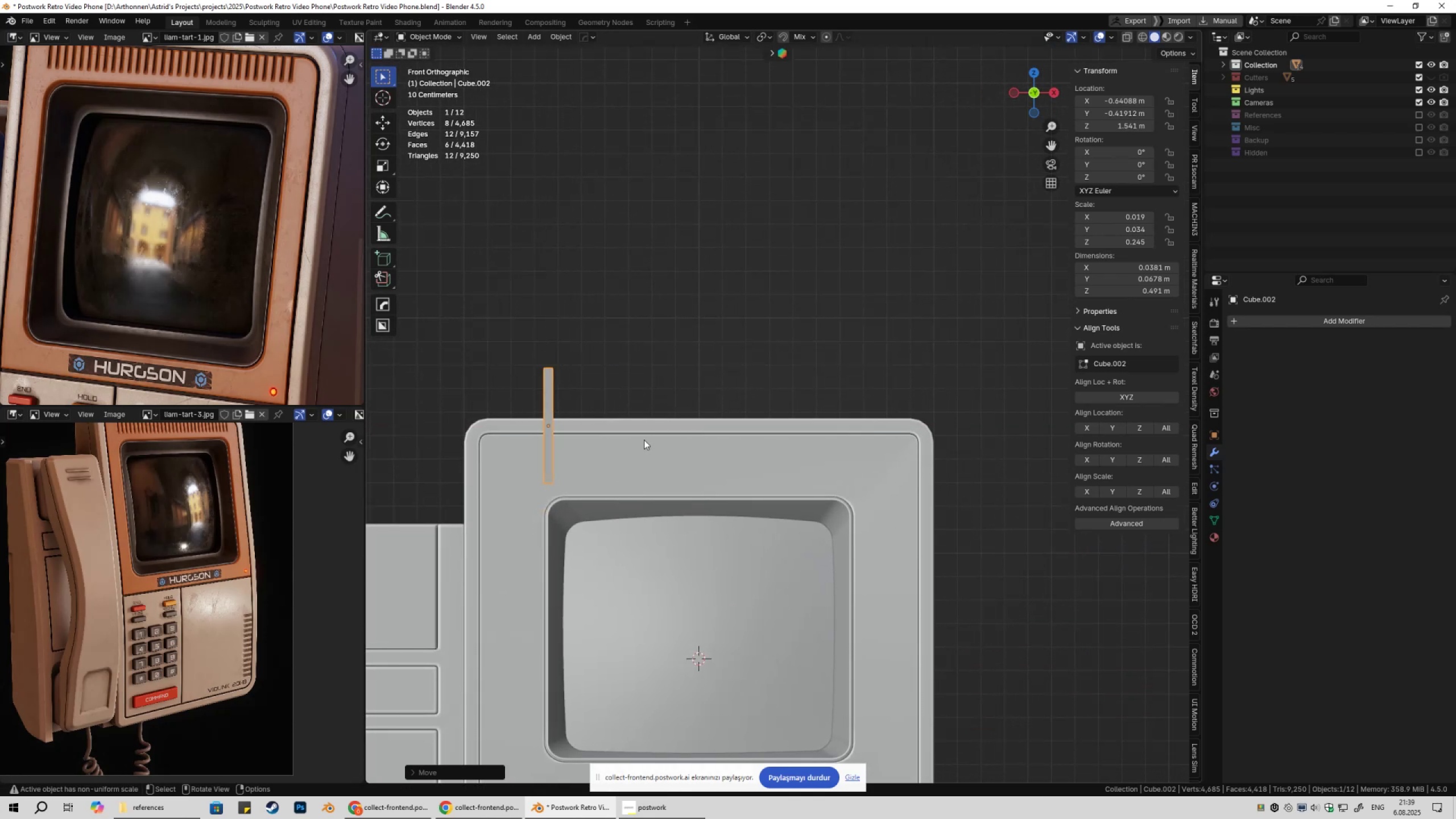 
scroll: coordinate [656, 435], scroll_direction: down, amount: 2.0
 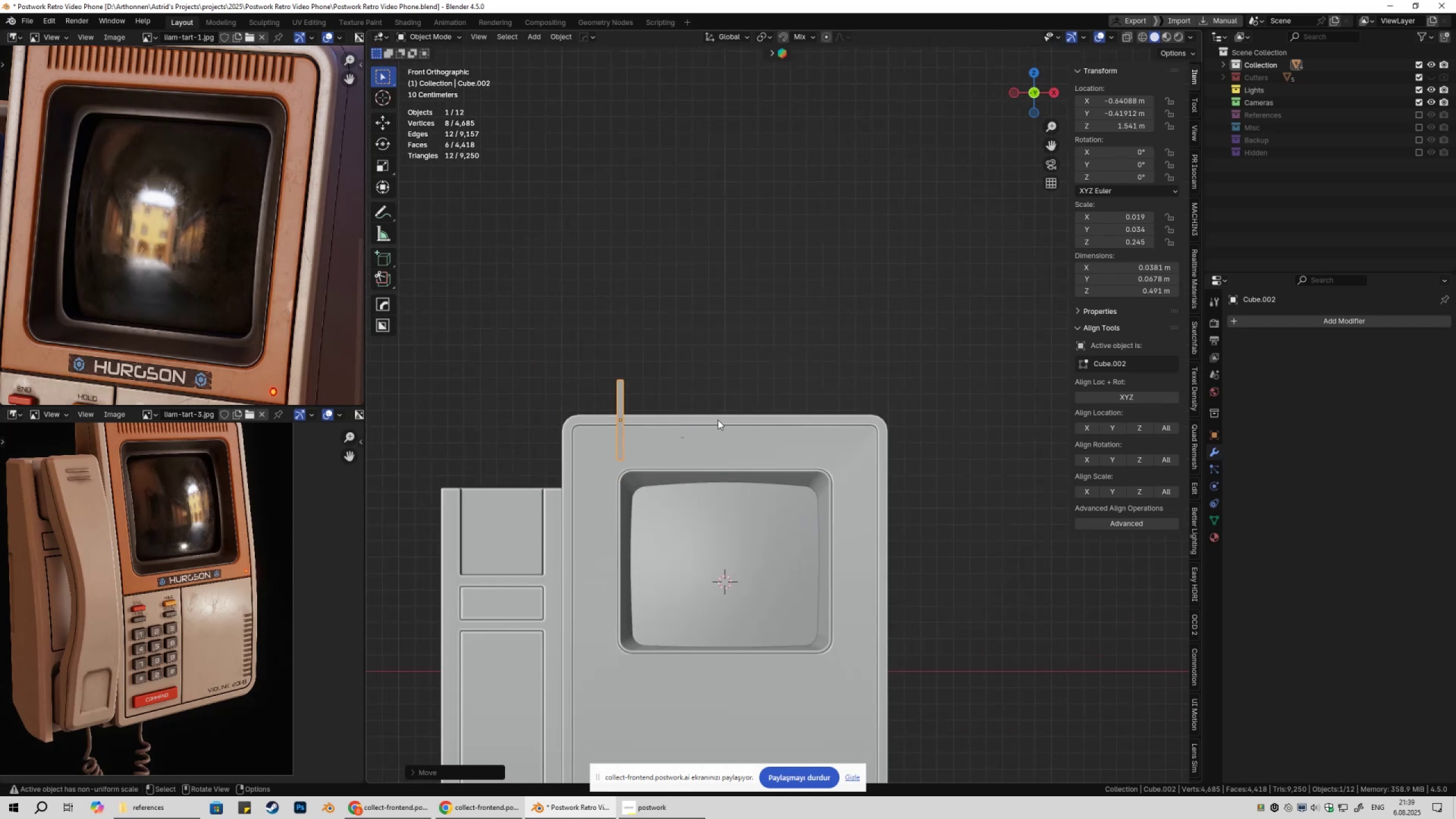 
hold_key(key=ShiftLeft, duration=0.33)
 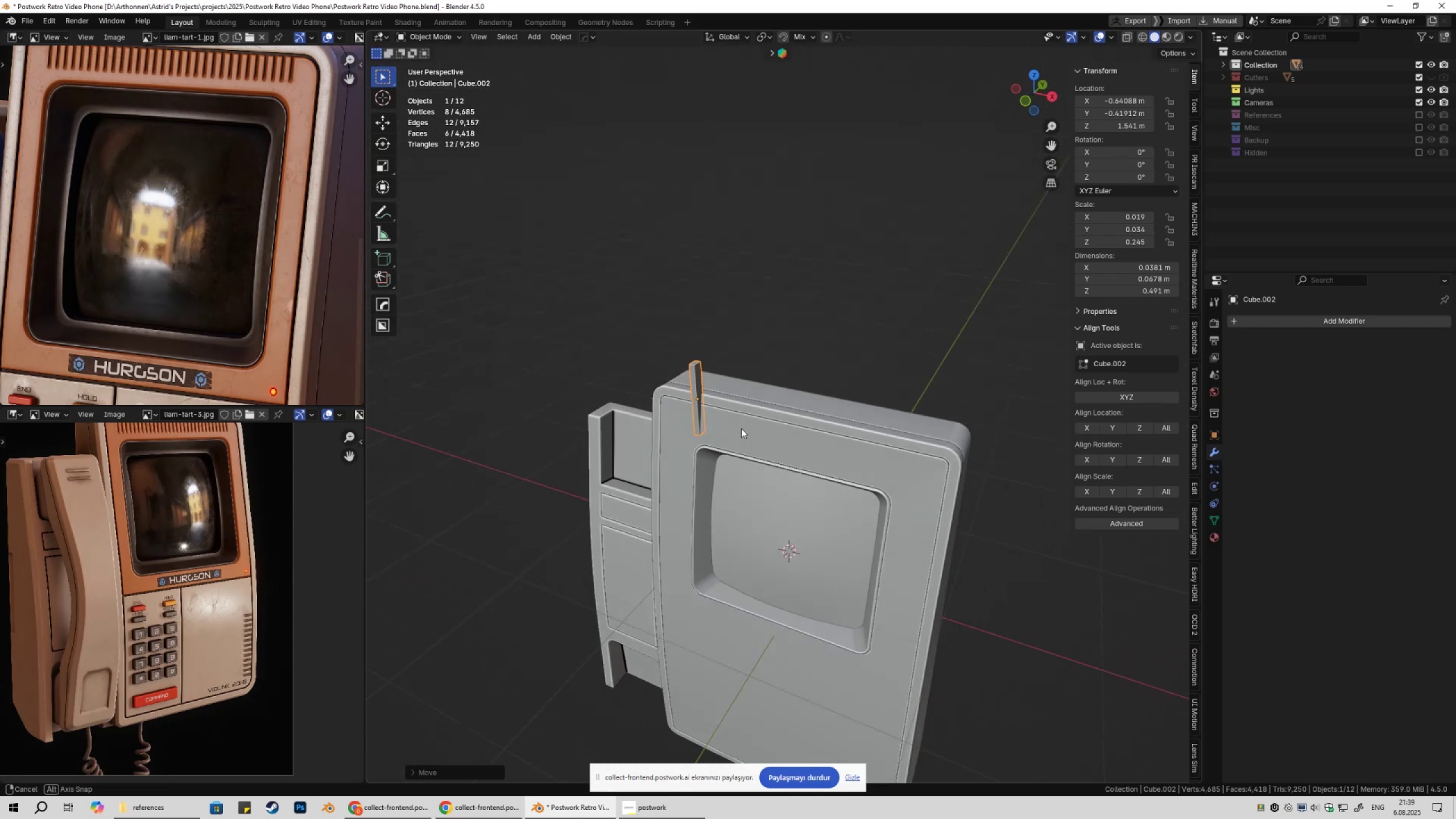 
key(Tab)
 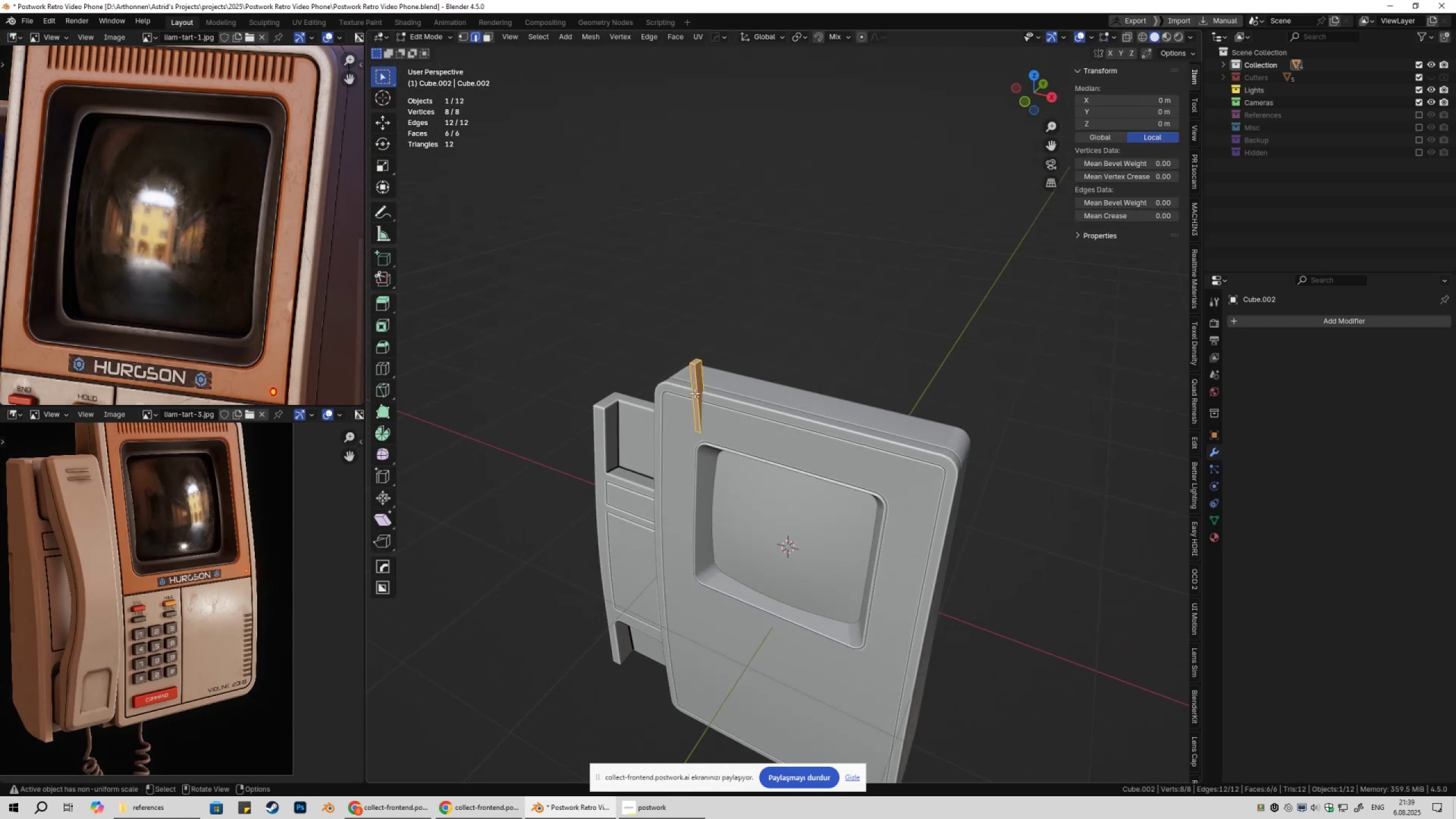 
key(3)
 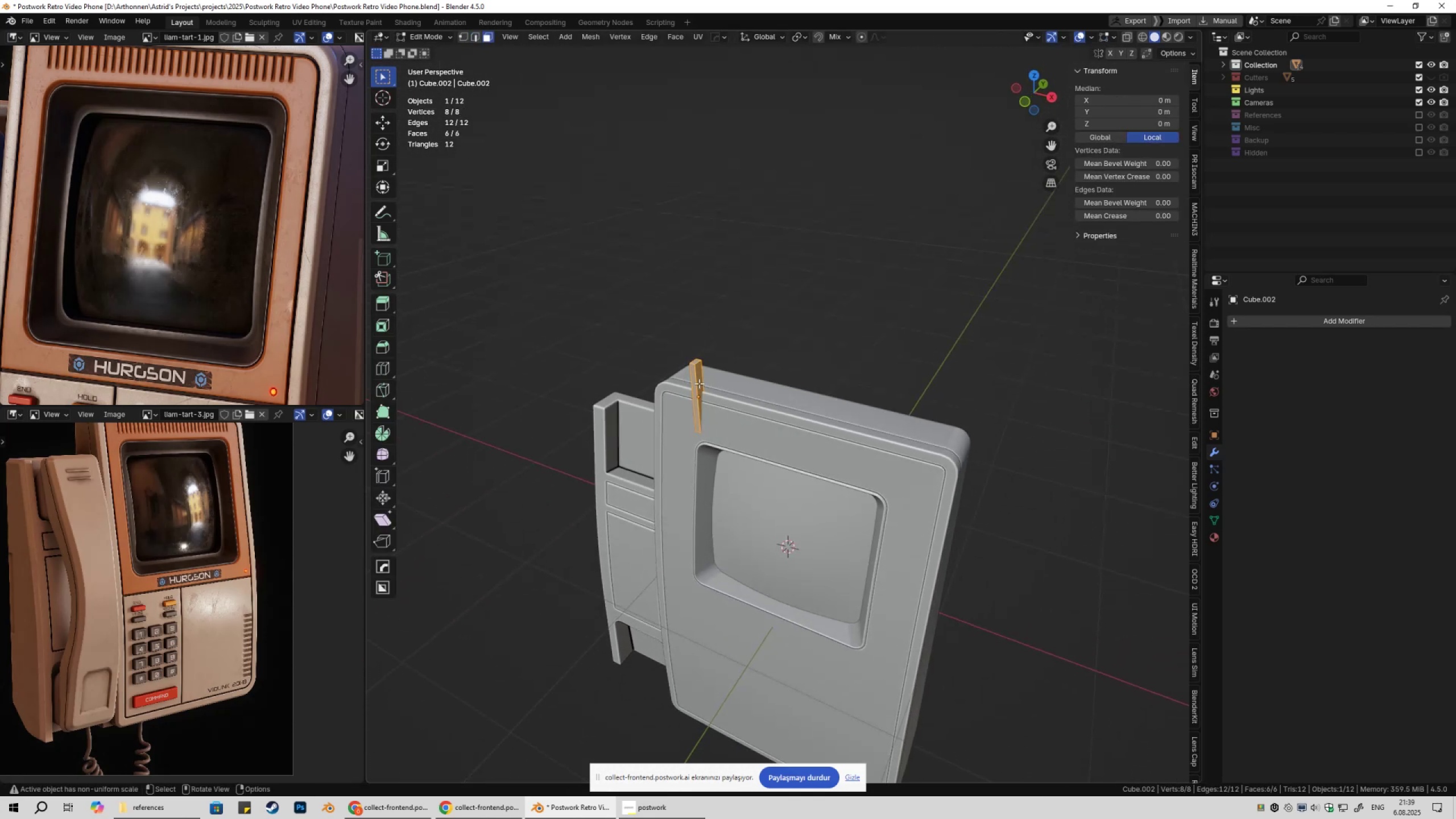 
left_click([699, 383])
 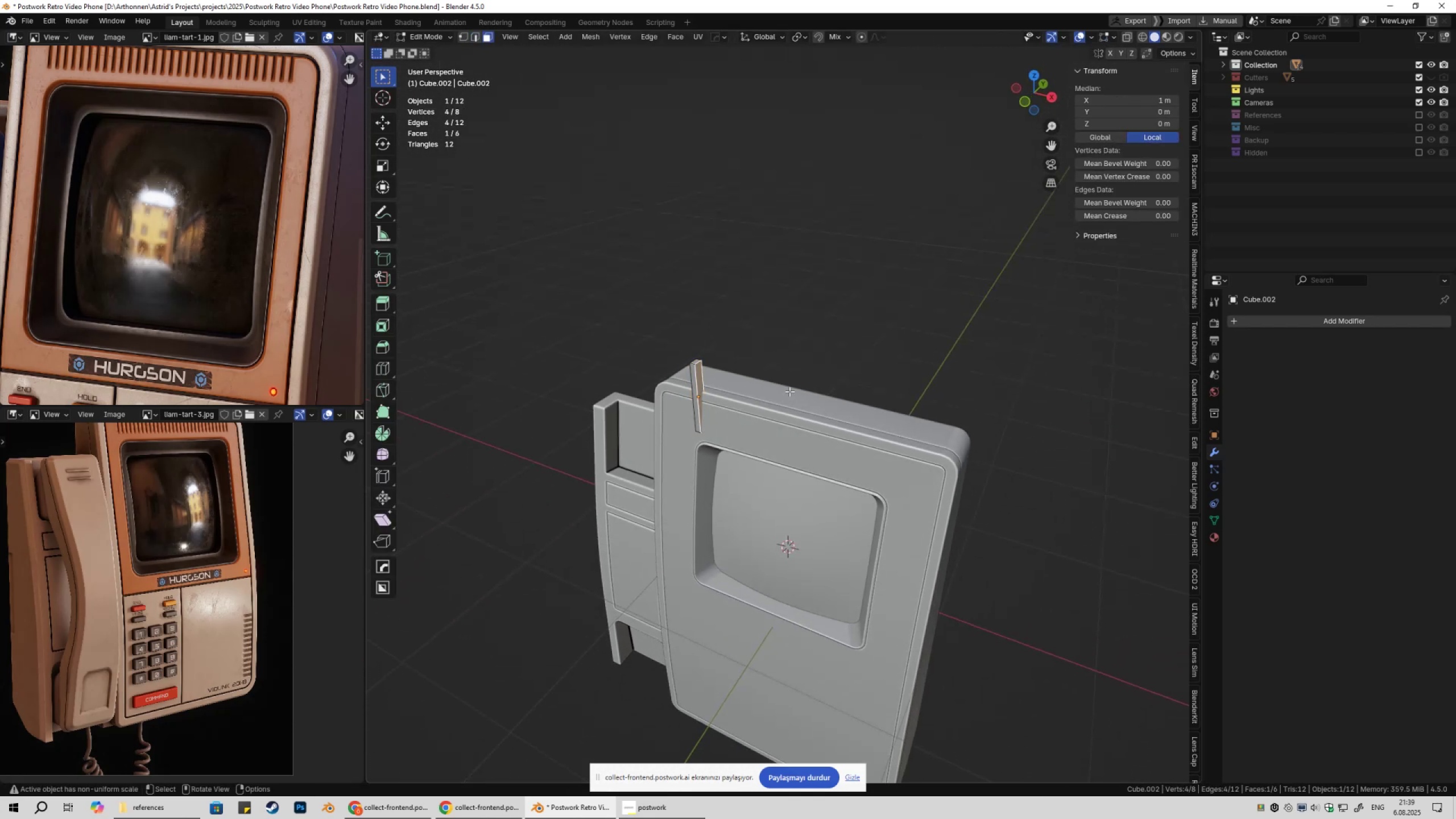 
scroll: coordinate [832, 398], scroll_direction: up, amount: 2.0
 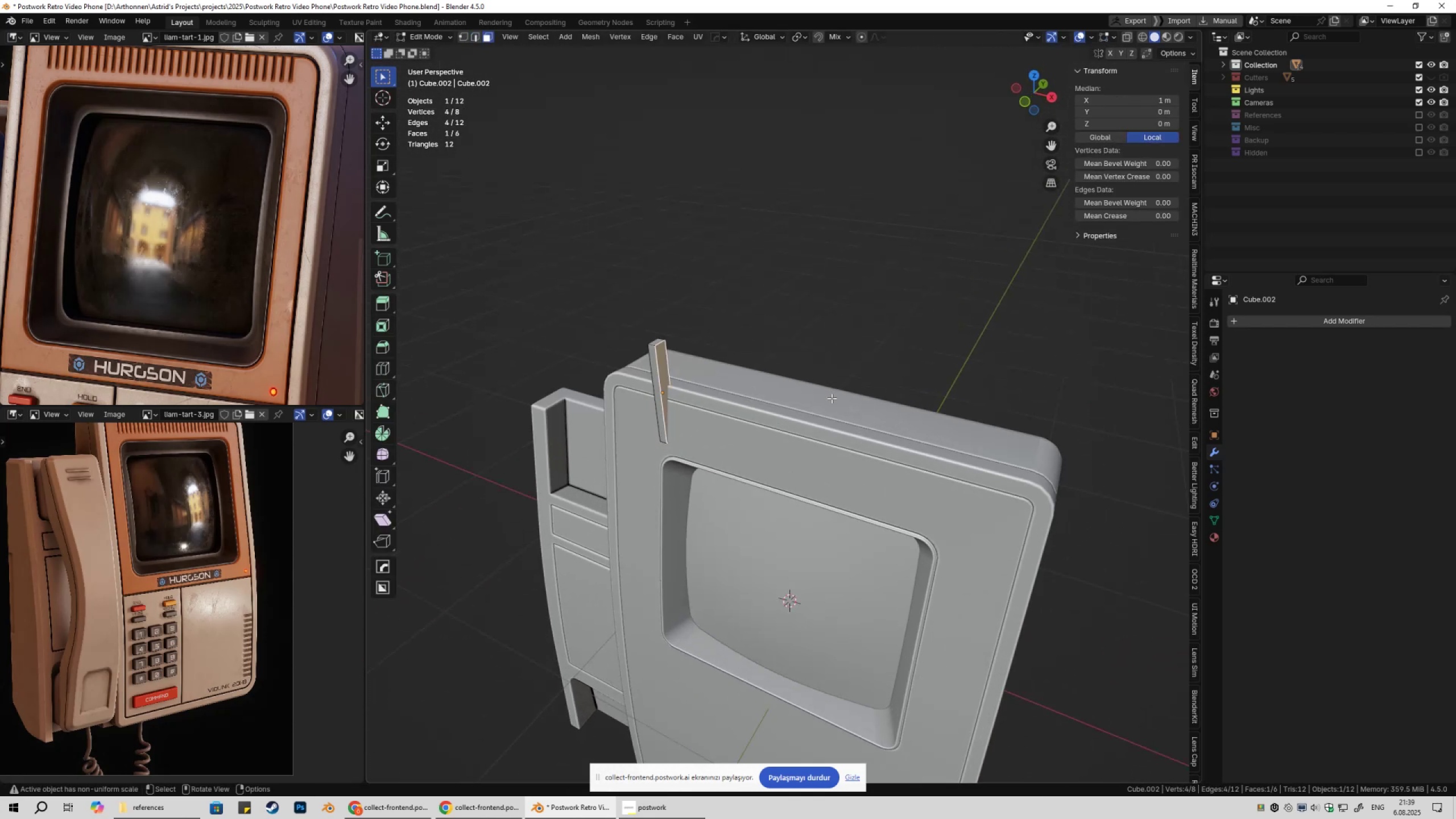 
type(gyx)
 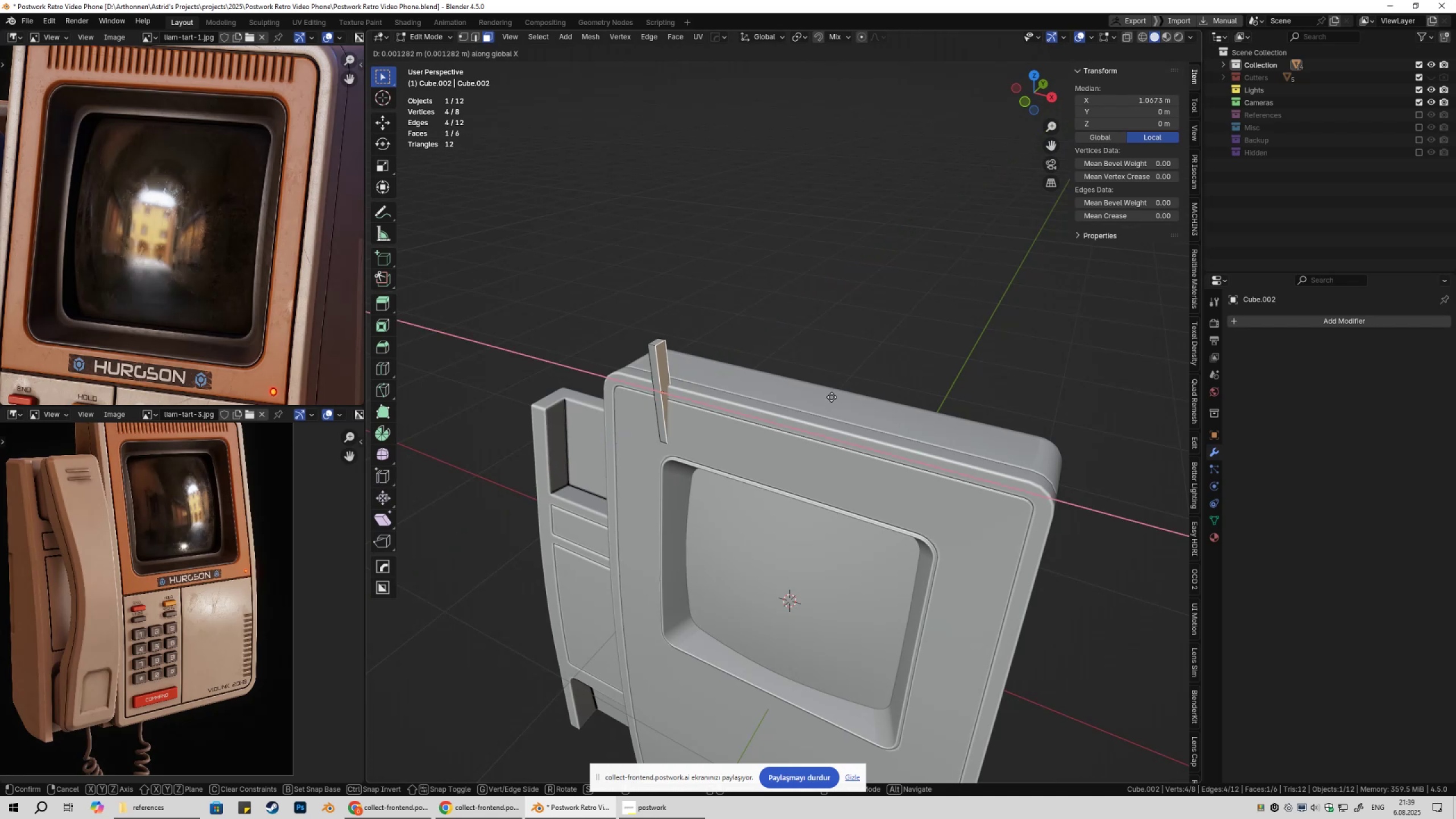 
hold_key(key=ShiftLeft, duration=1.5)
 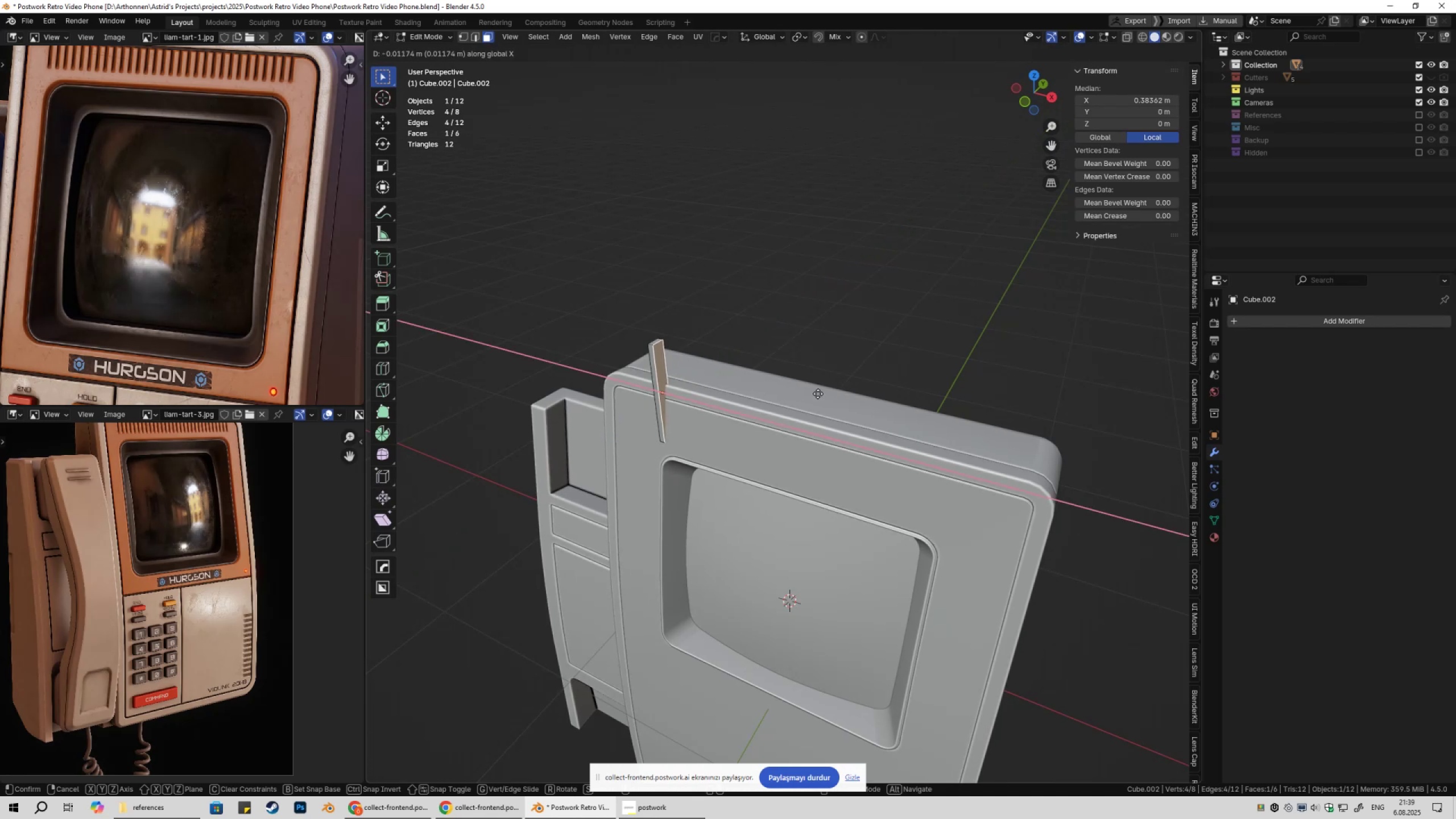 
hold_key(key=ShiftLeft, duration=1.51)
 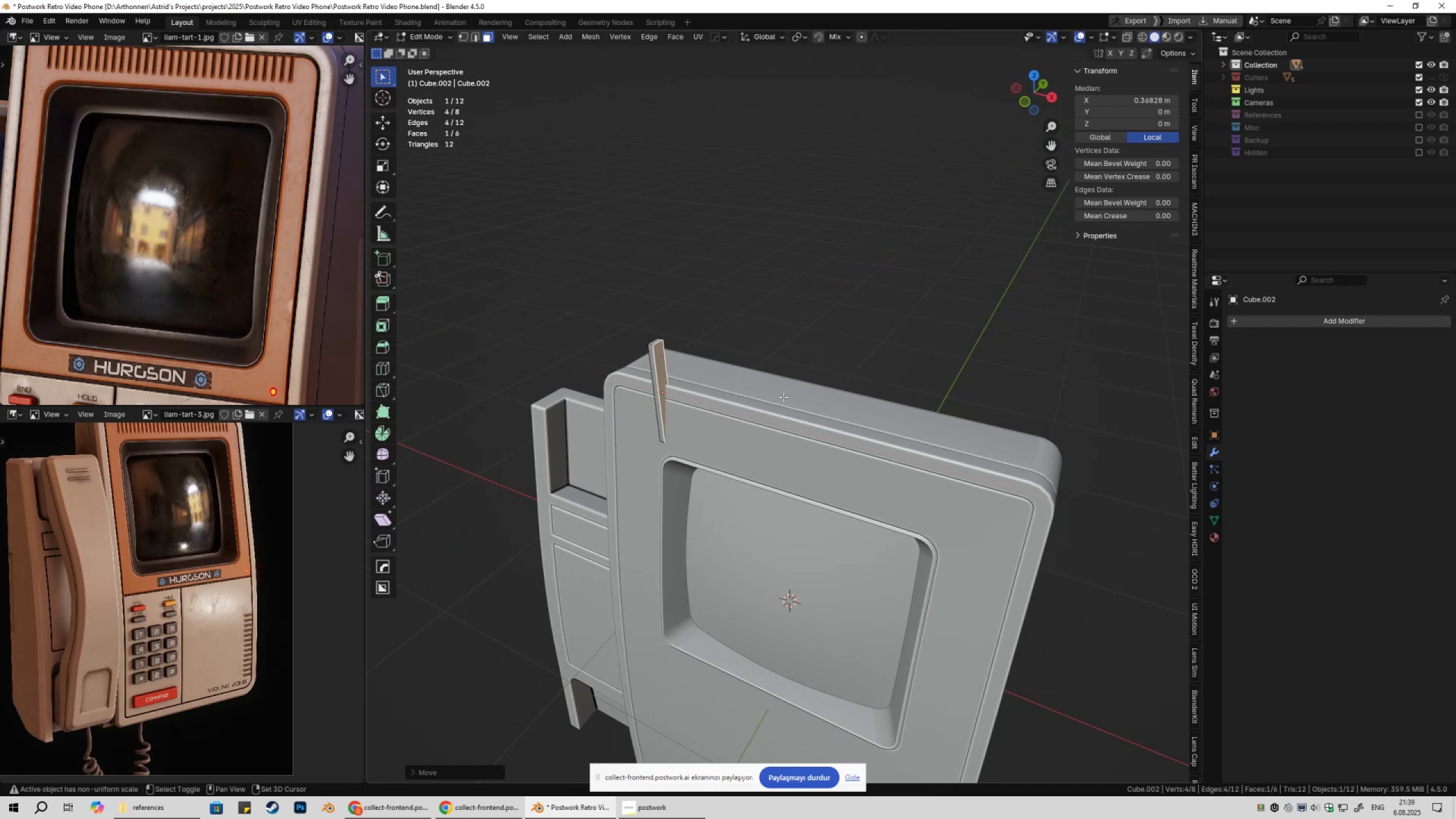 
hold_key(key=ShiftLeft, duration=0.48)
left_click([817, 394])
 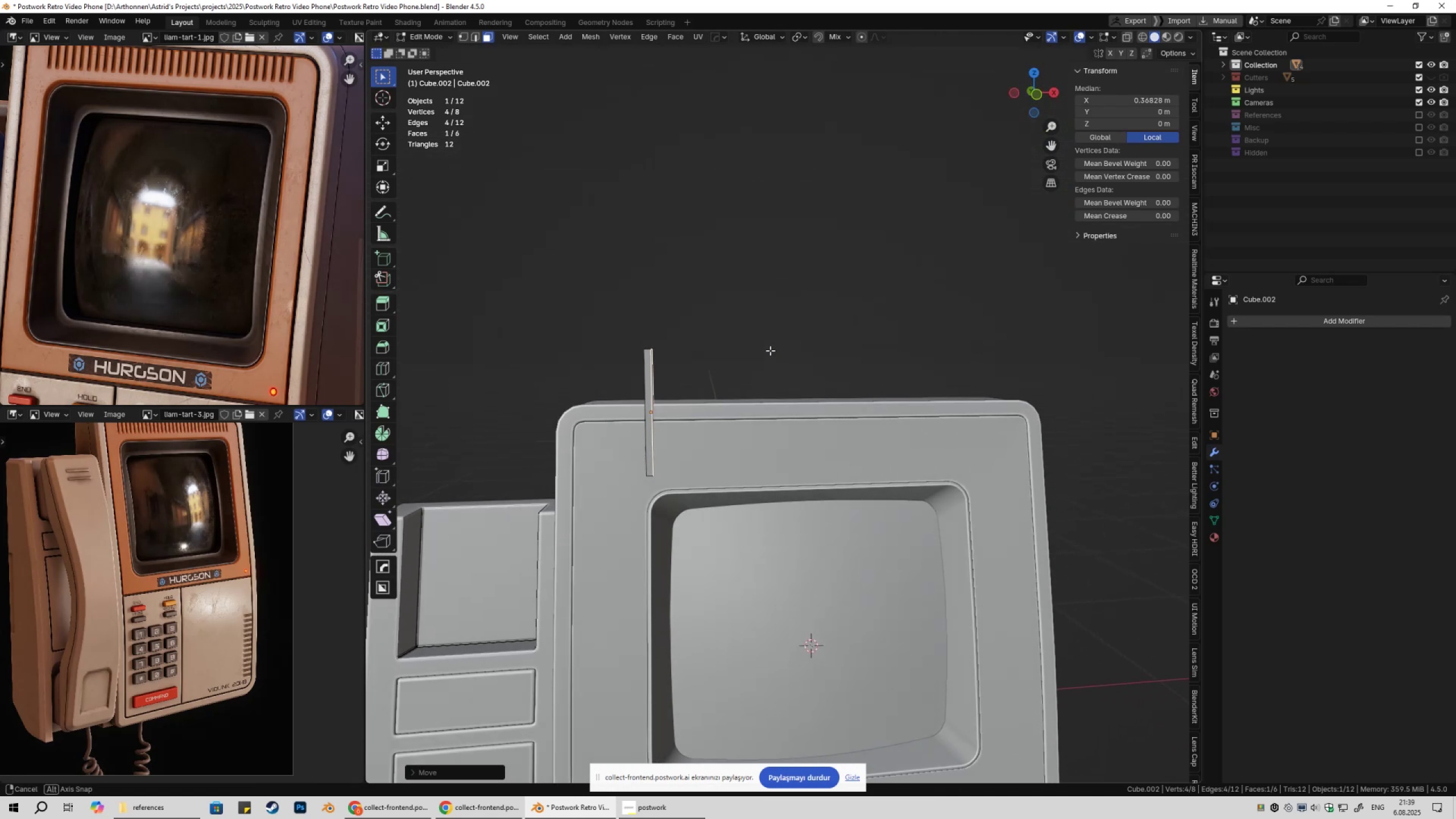 
key(Tab)
 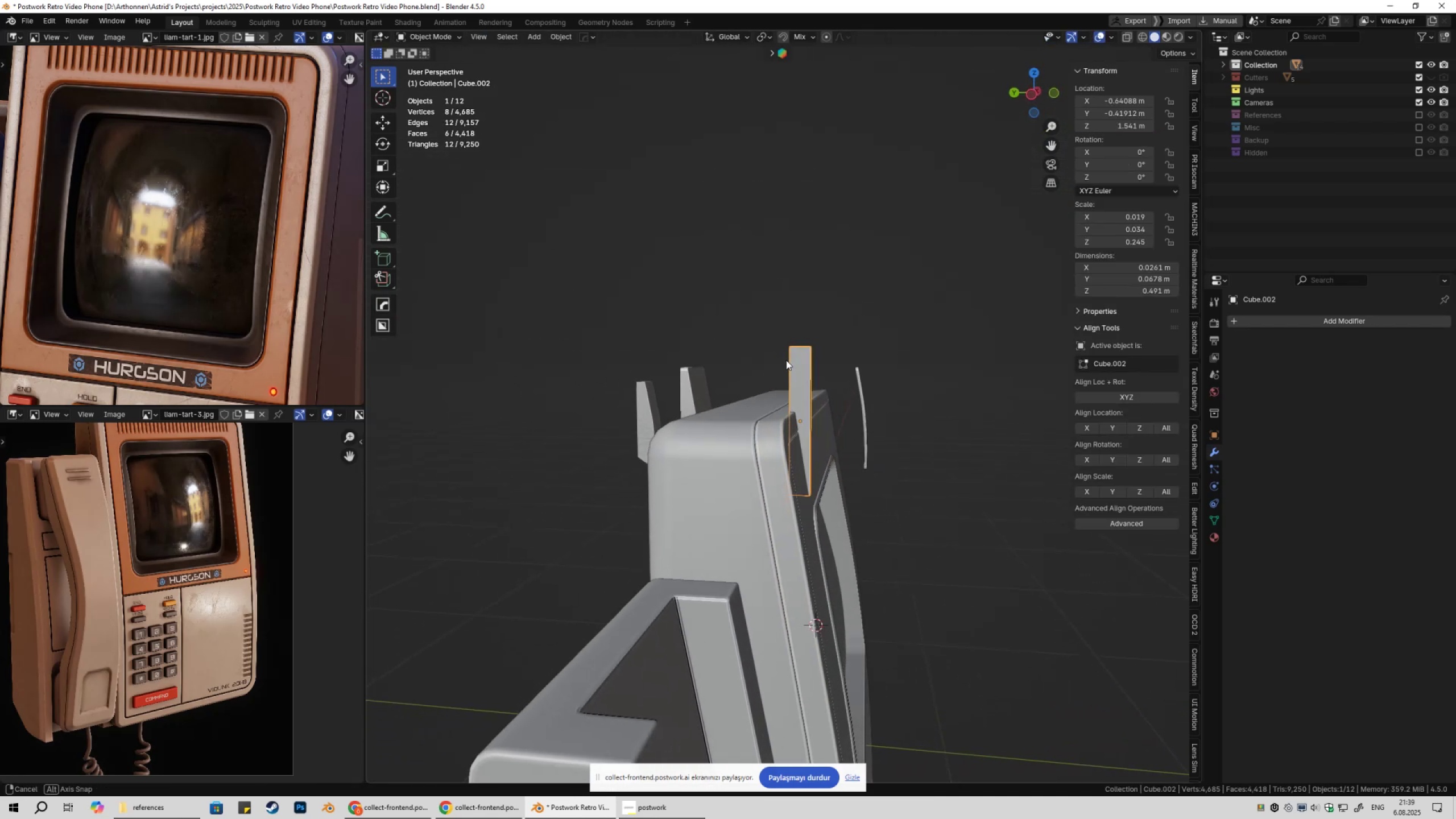 
key(Control+ControlLeft)
 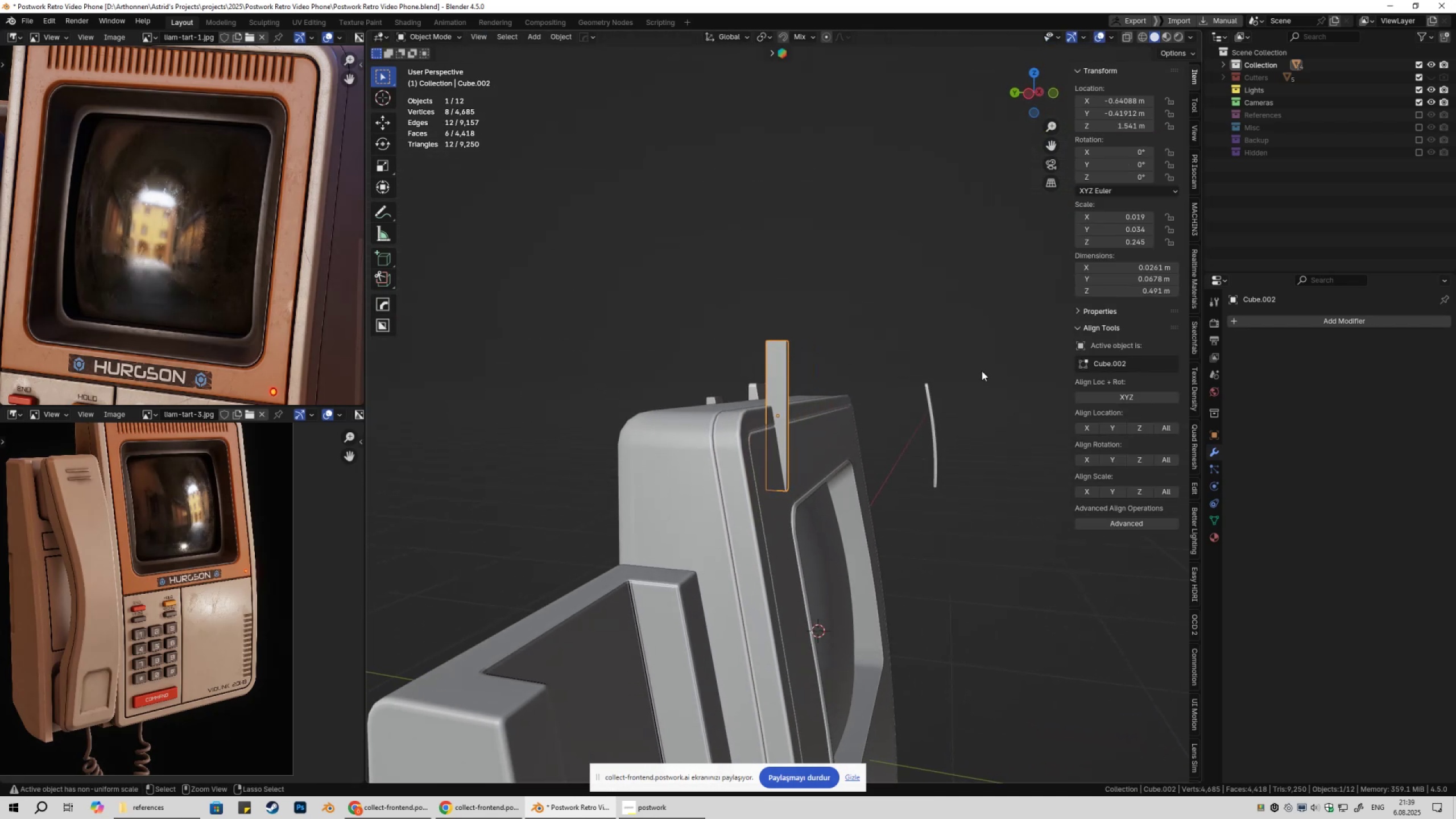 
key(Control+A)
 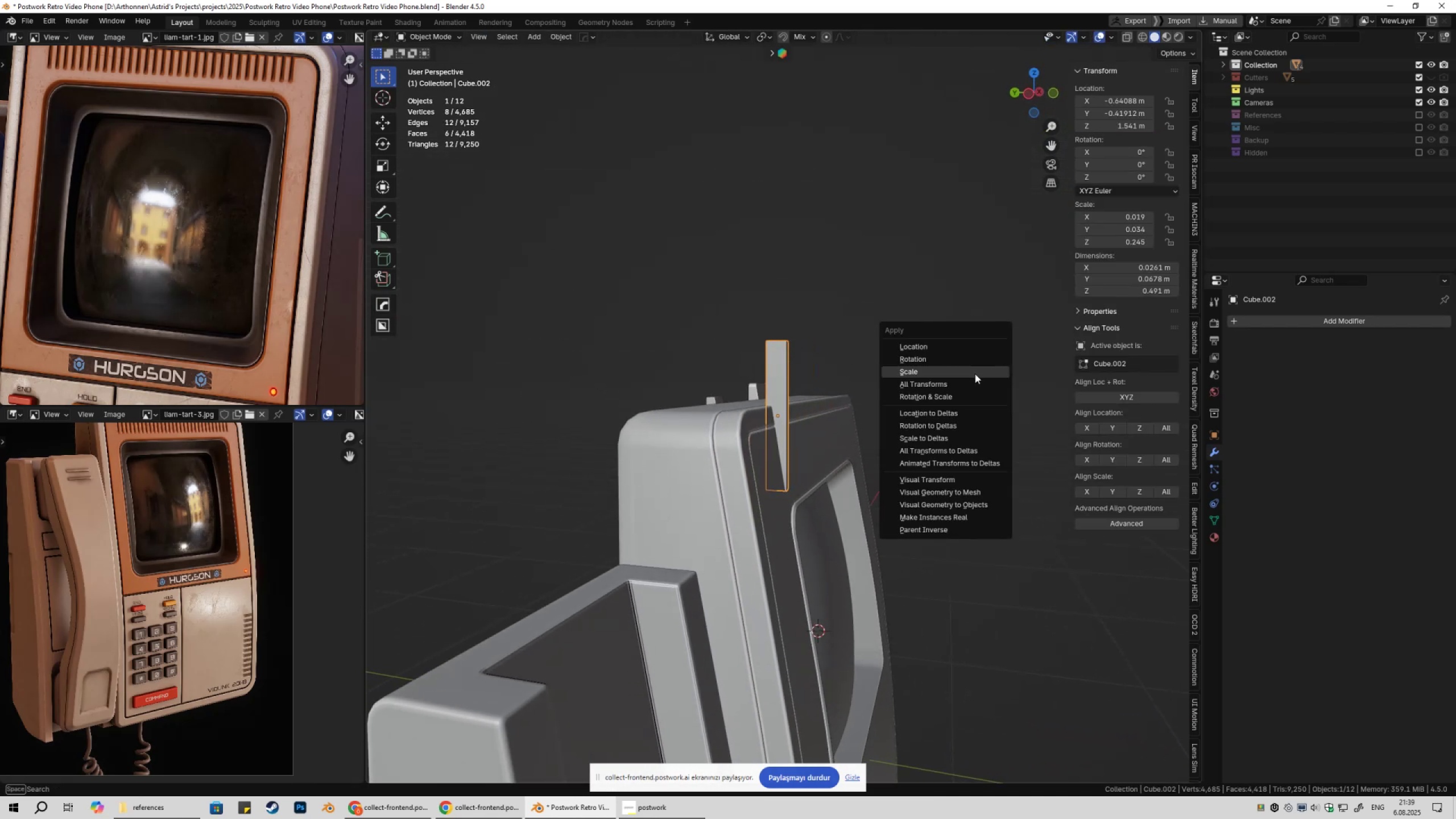 
left_click([975, 374])
 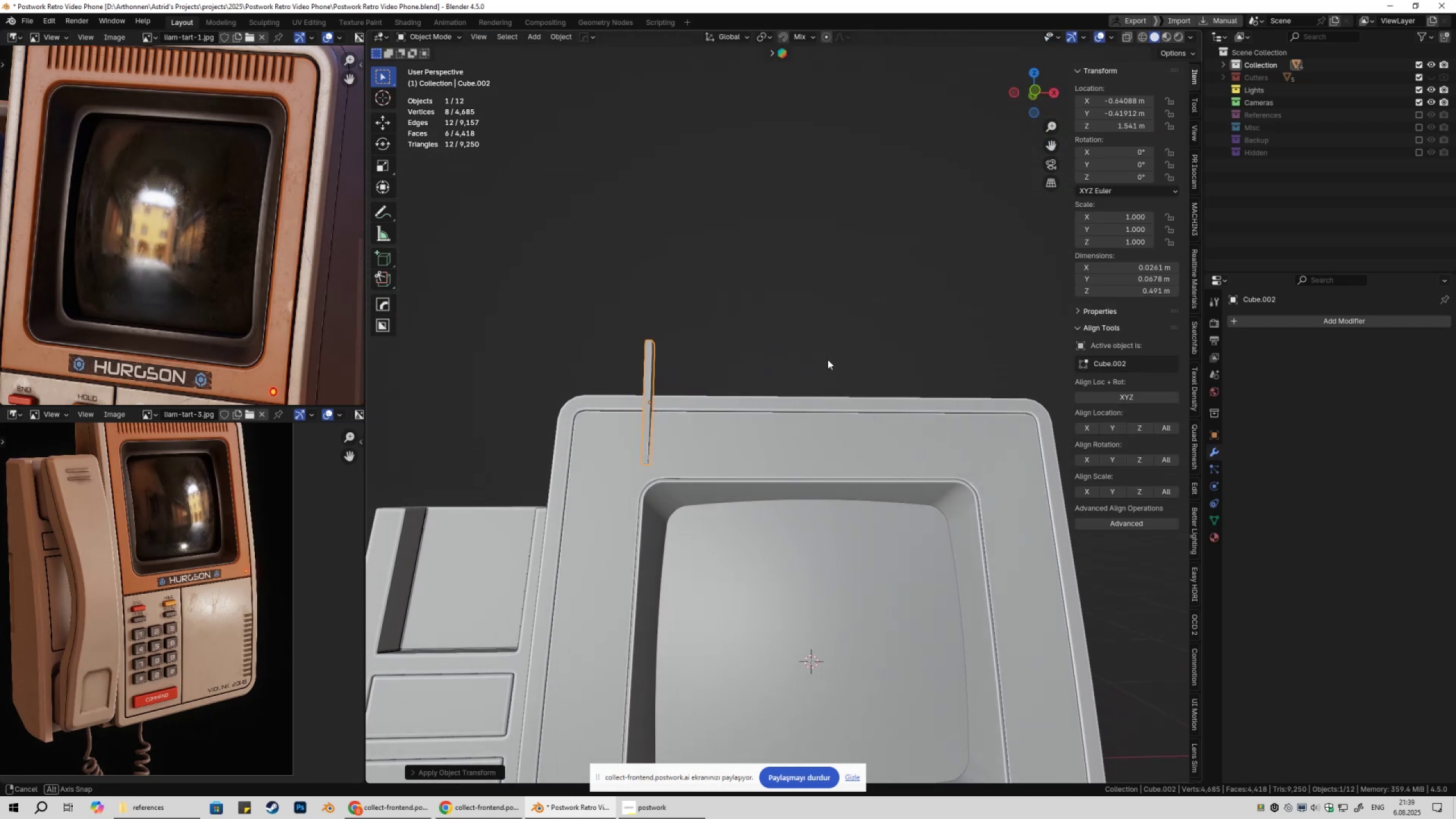 
key(Tab)
type(gx)
 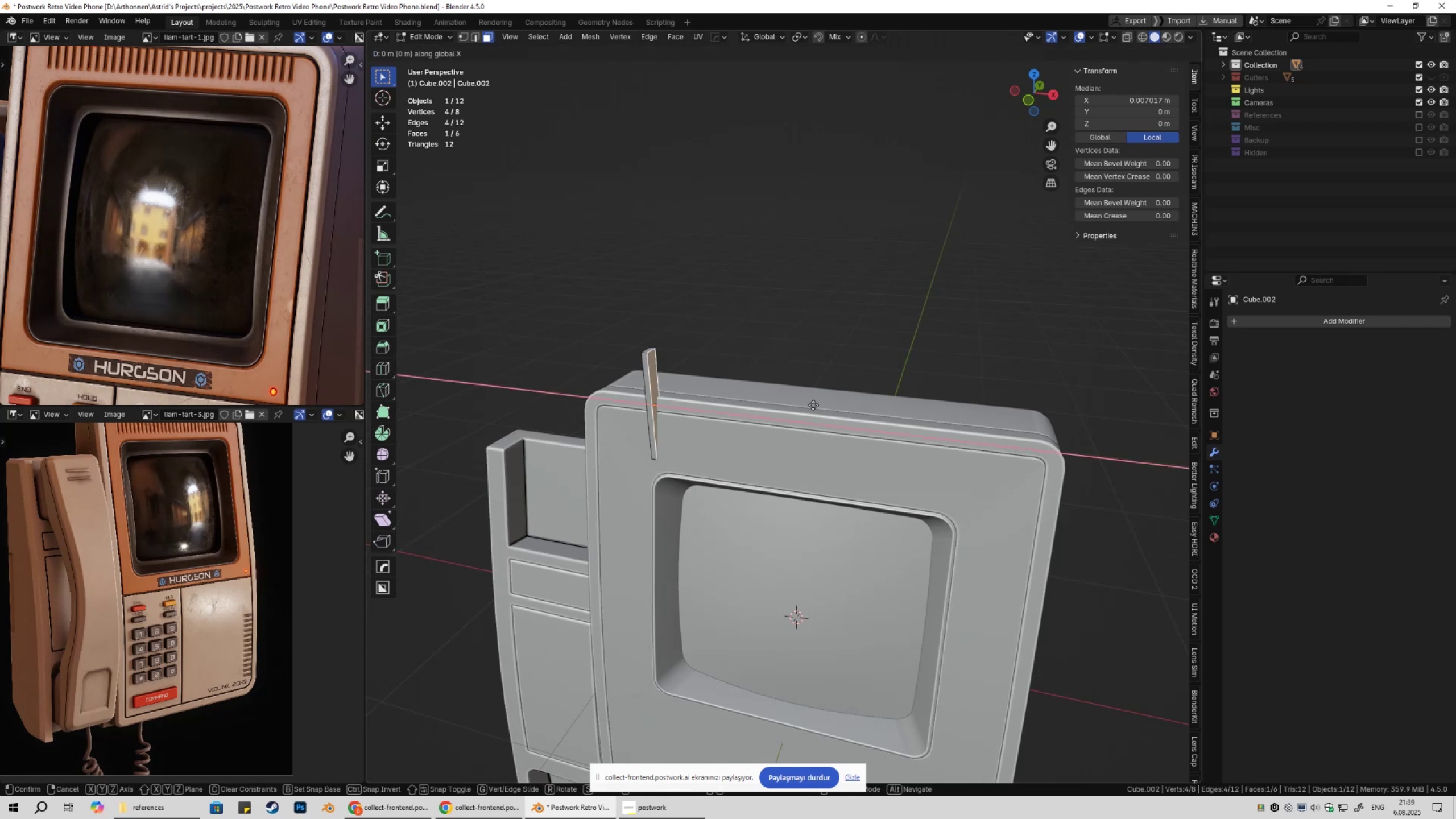 
hold_key(key=ShiftLeft, duration=0.75)
left_click([803, 406])
 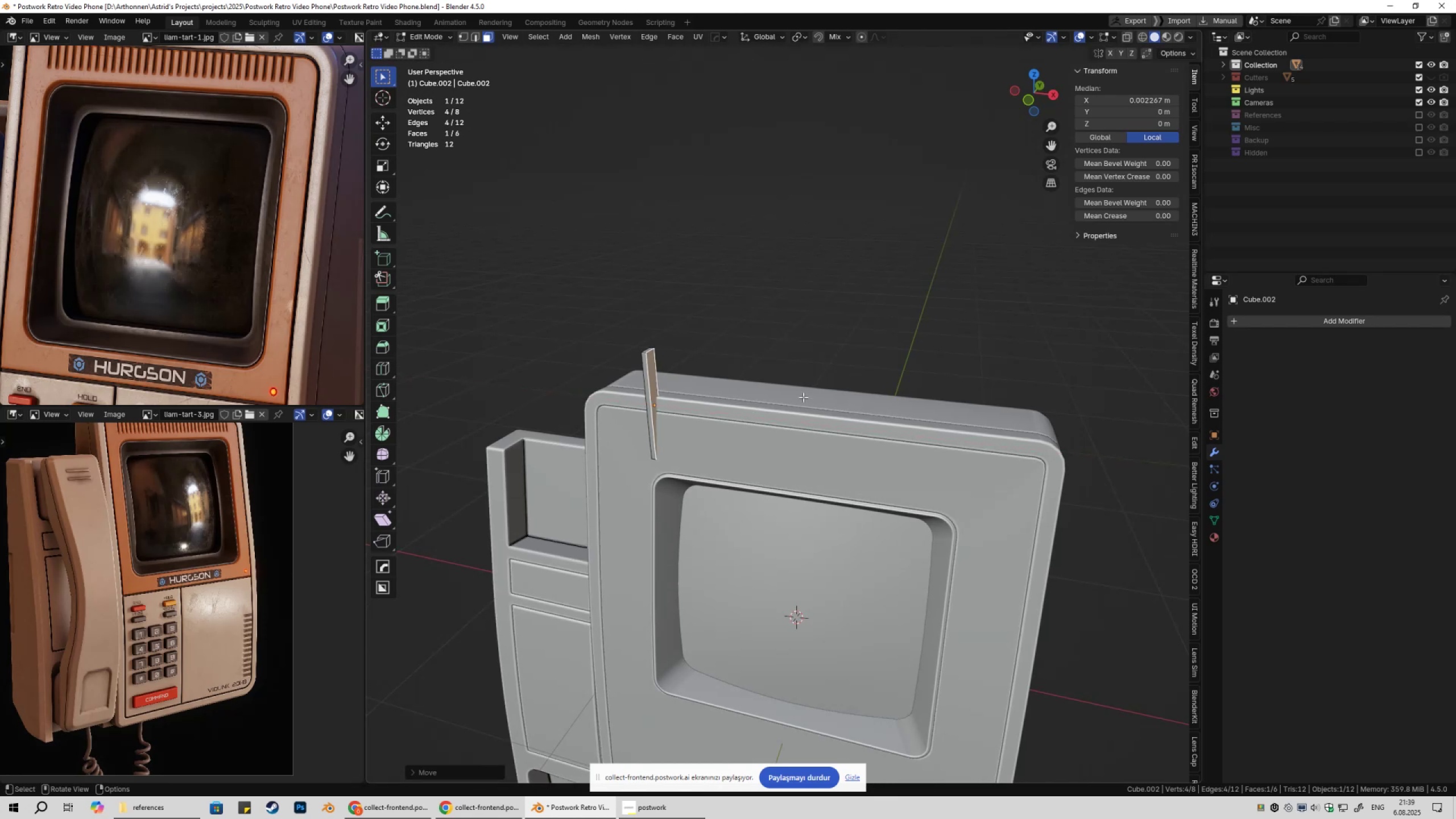 
key(Tab)
 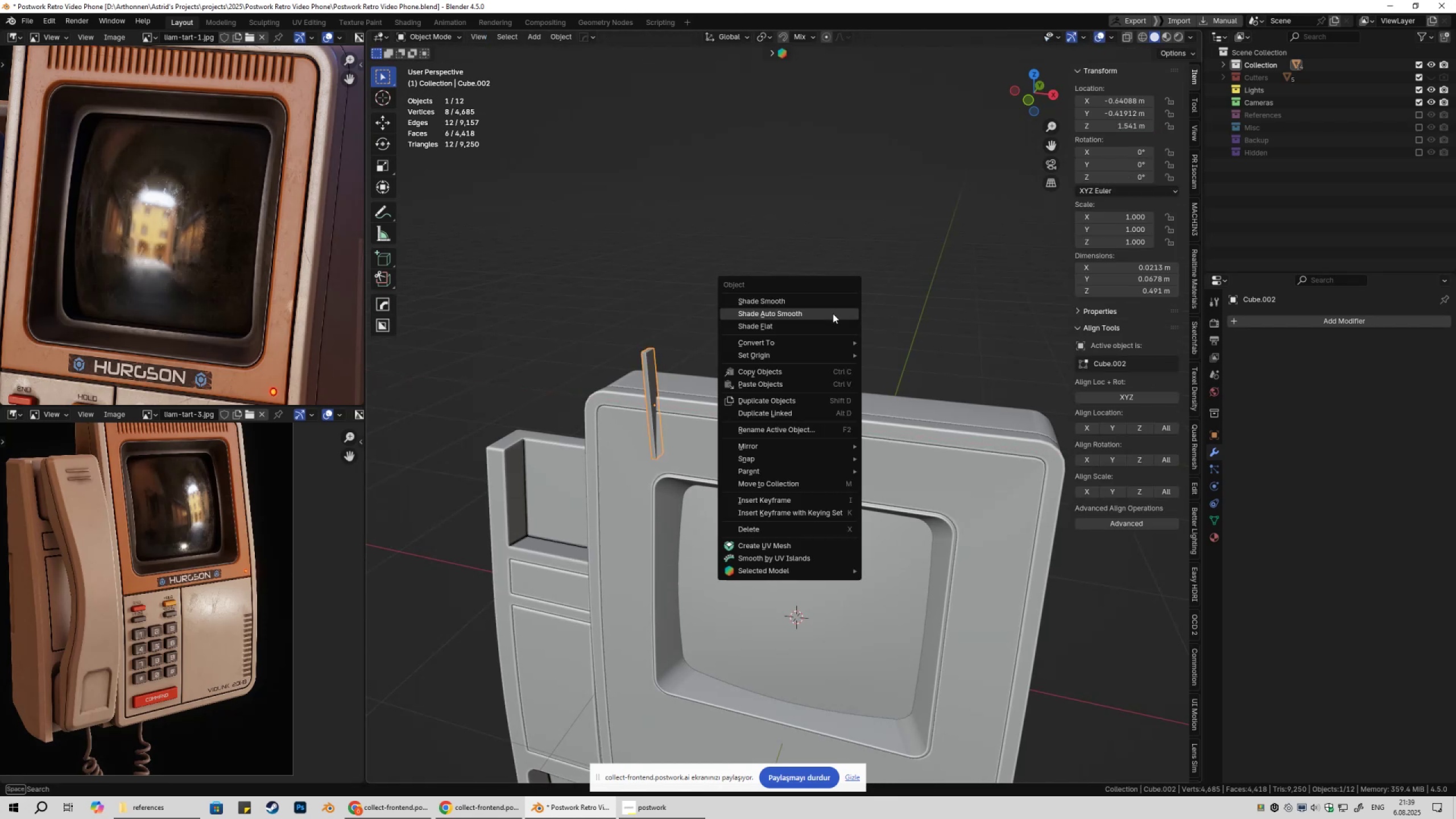 
right_click([833, 313])
 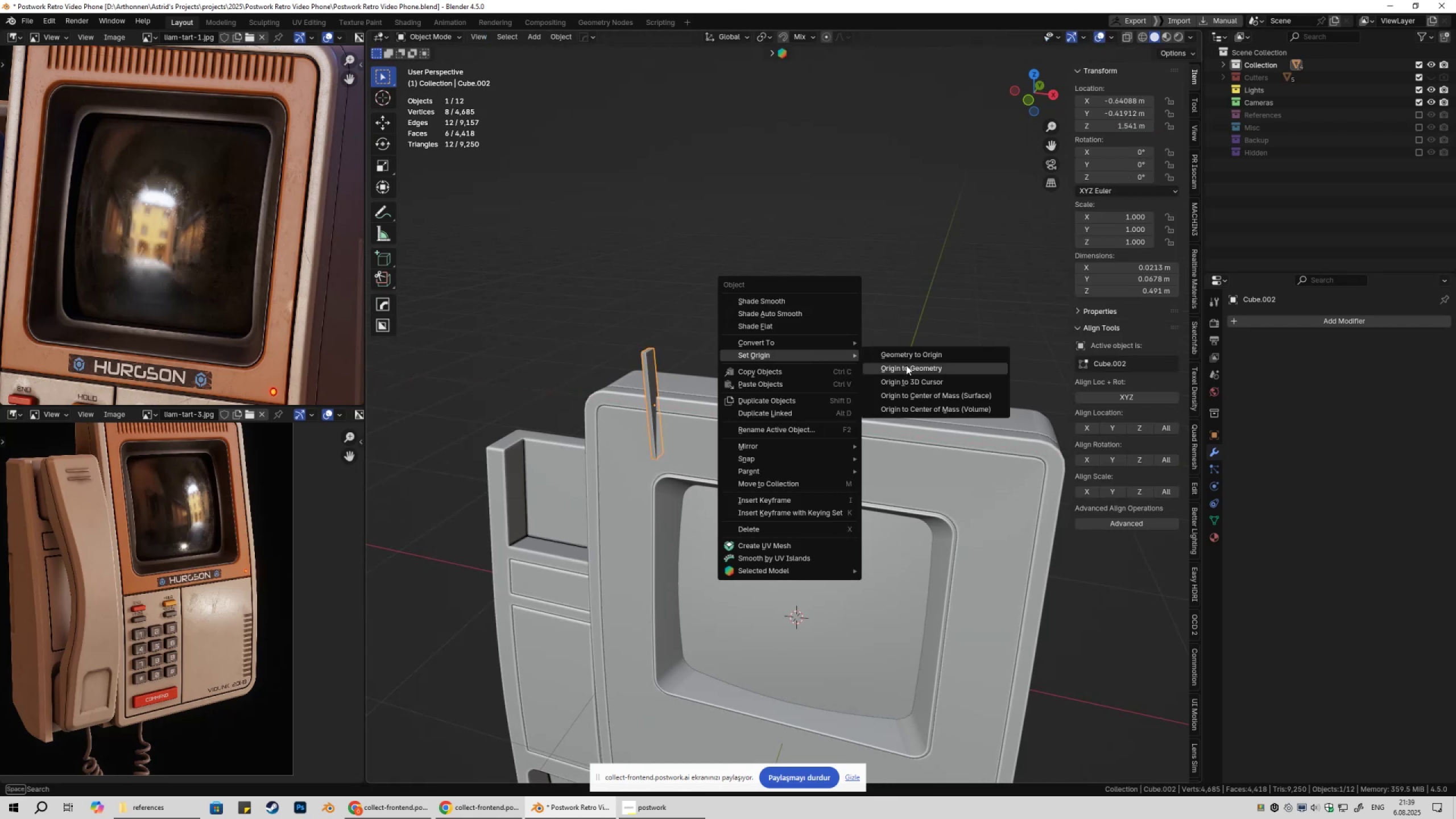 
left_click([906, 365])
 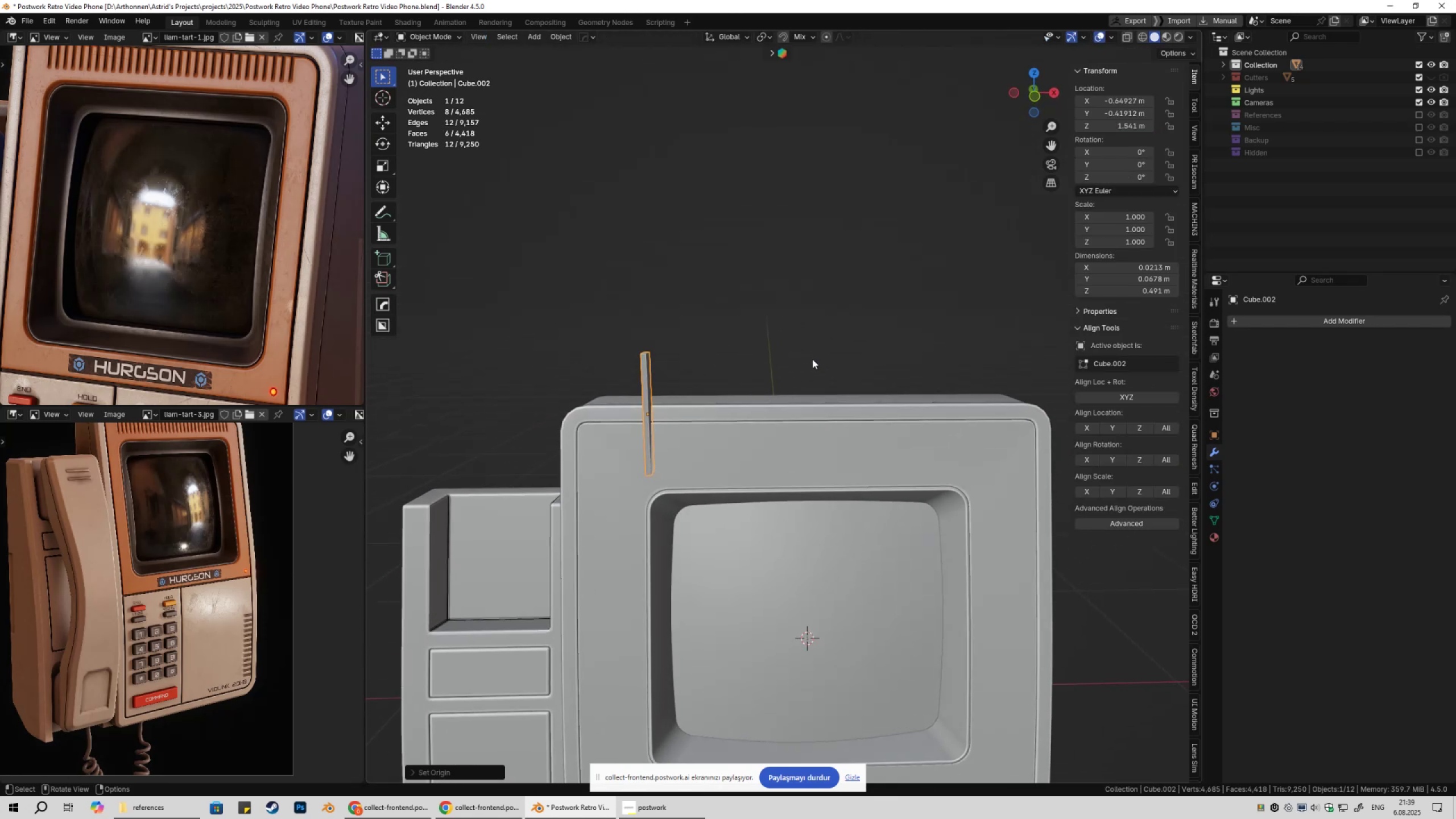 
key(Shift+ShiftLeft)
 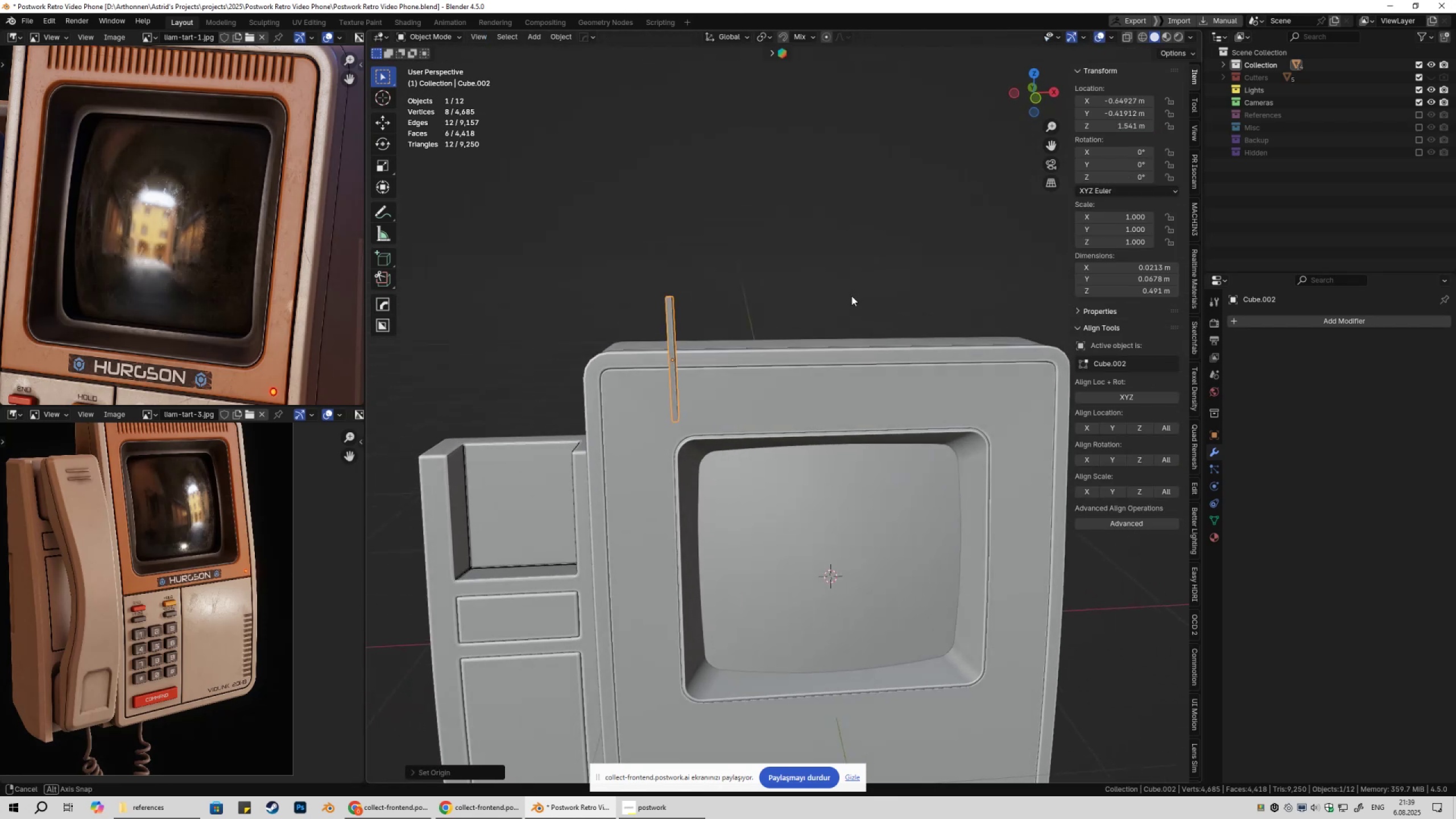 
key(Q)
 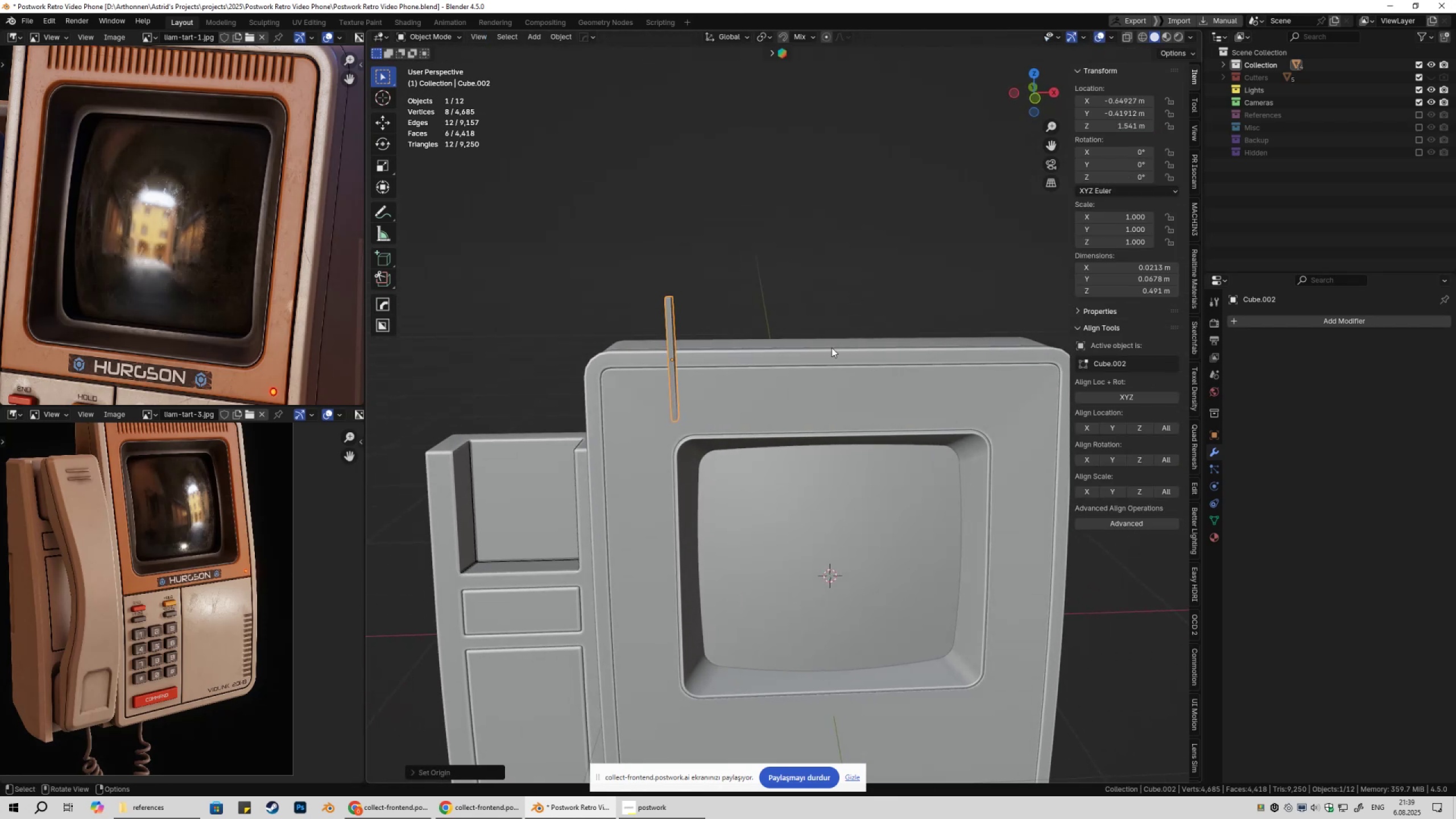 
mouse_move([840, 363])
 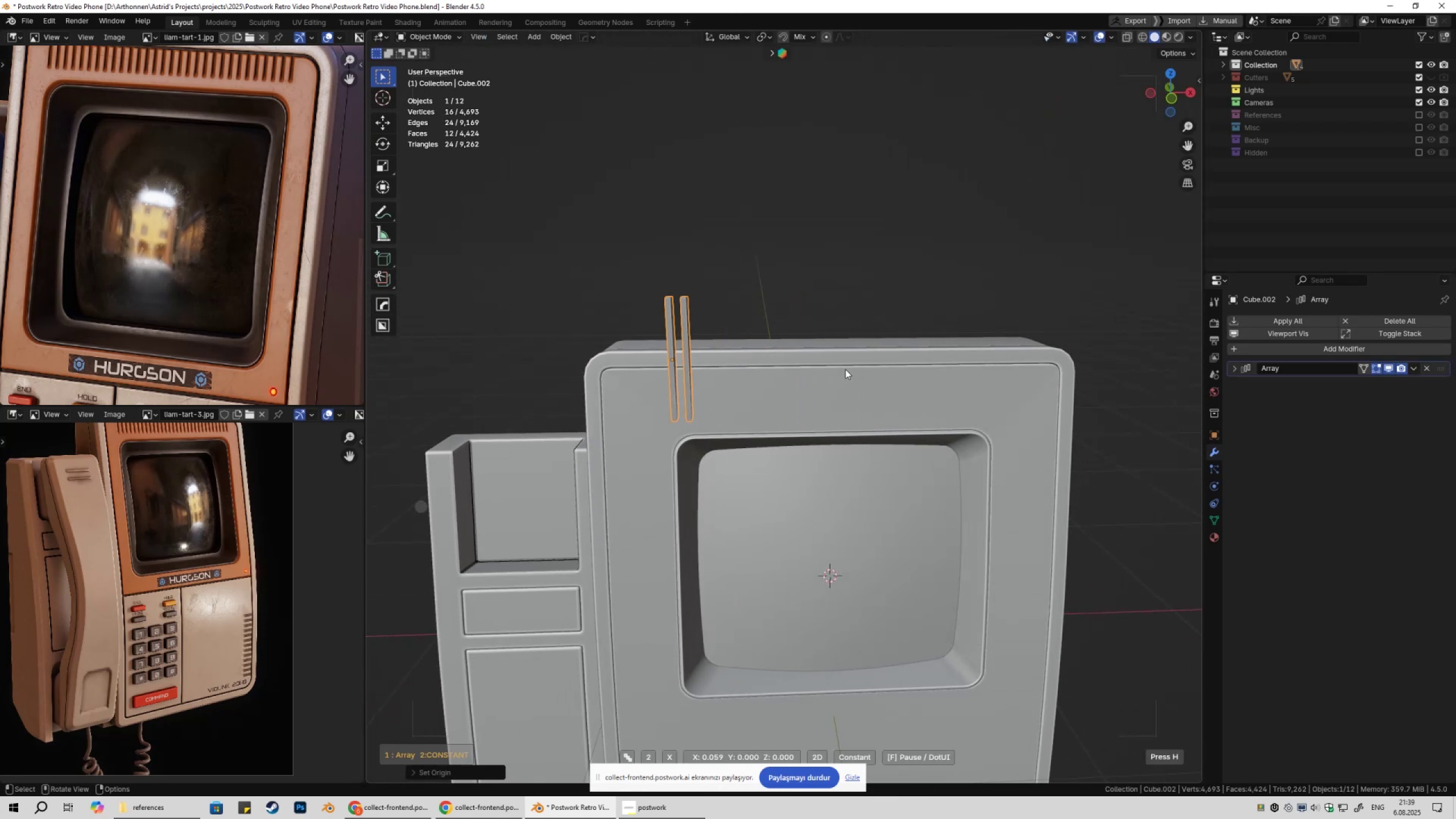 
hold_key(key=ShiftLeft, duration=1.34)
 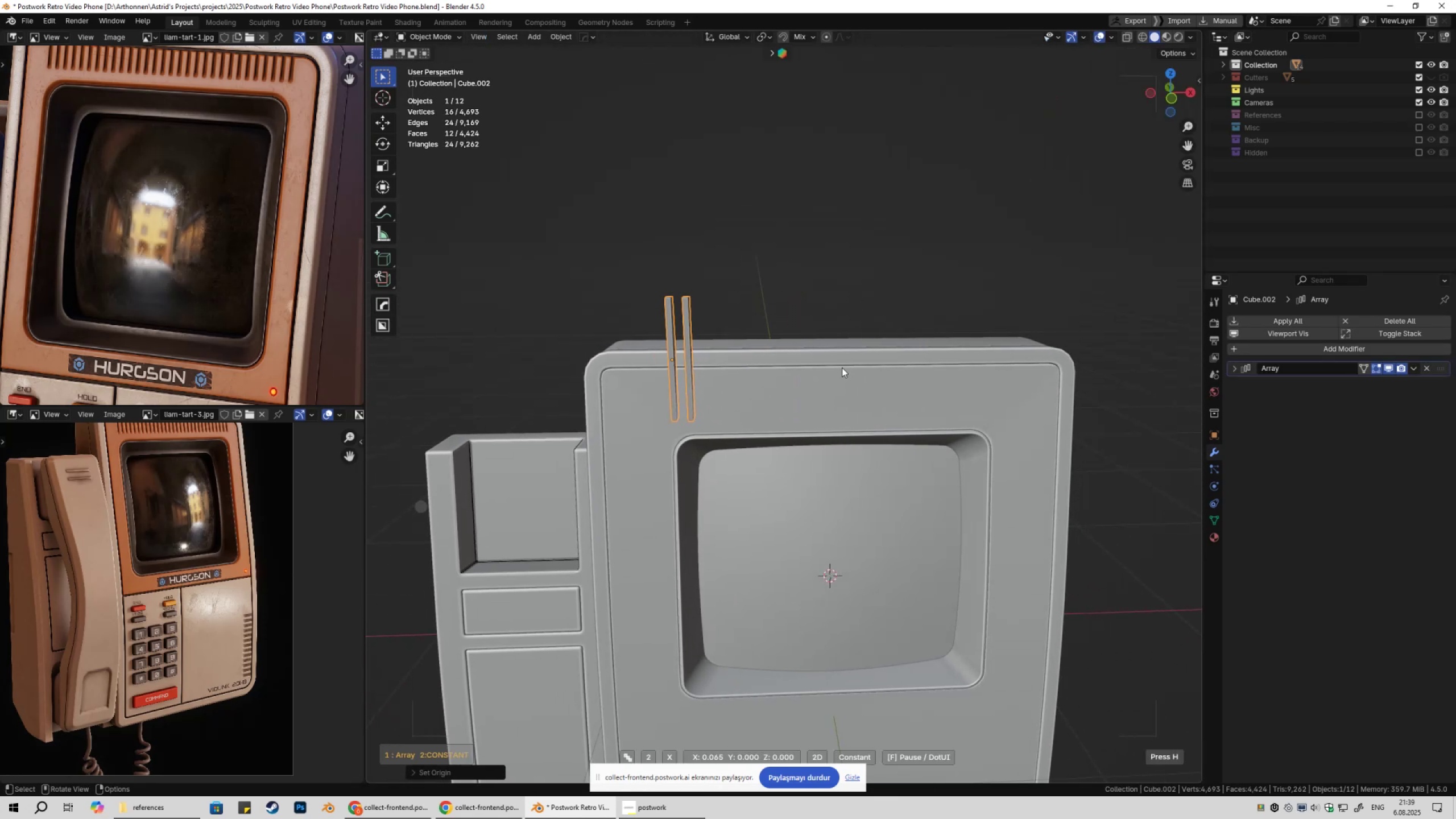 
scroll: coordinate [845, 367], scroll_direction: up, amount: 12.0
 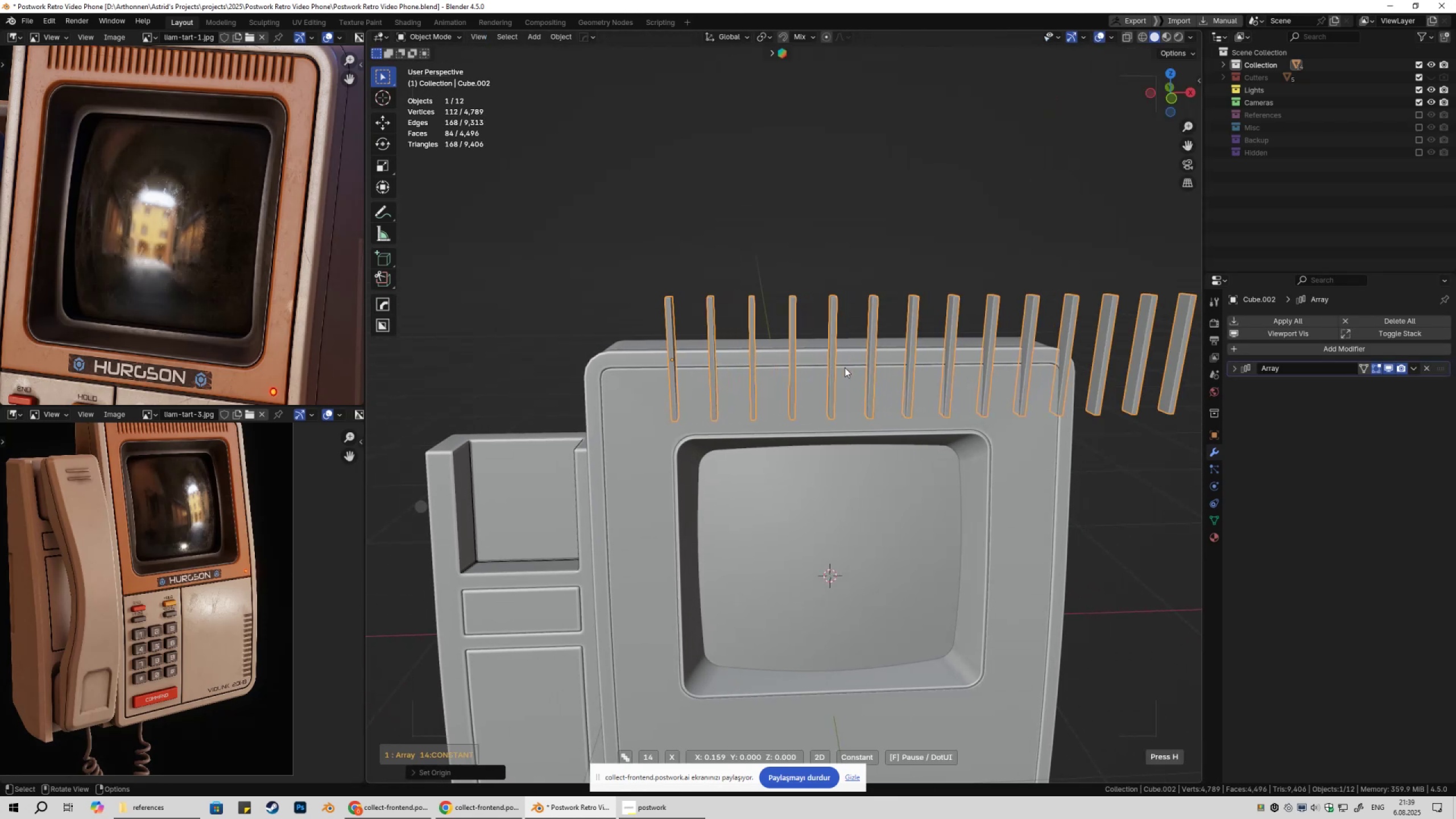 
hold_key(key=ShiftLeft, duration=1.52)
 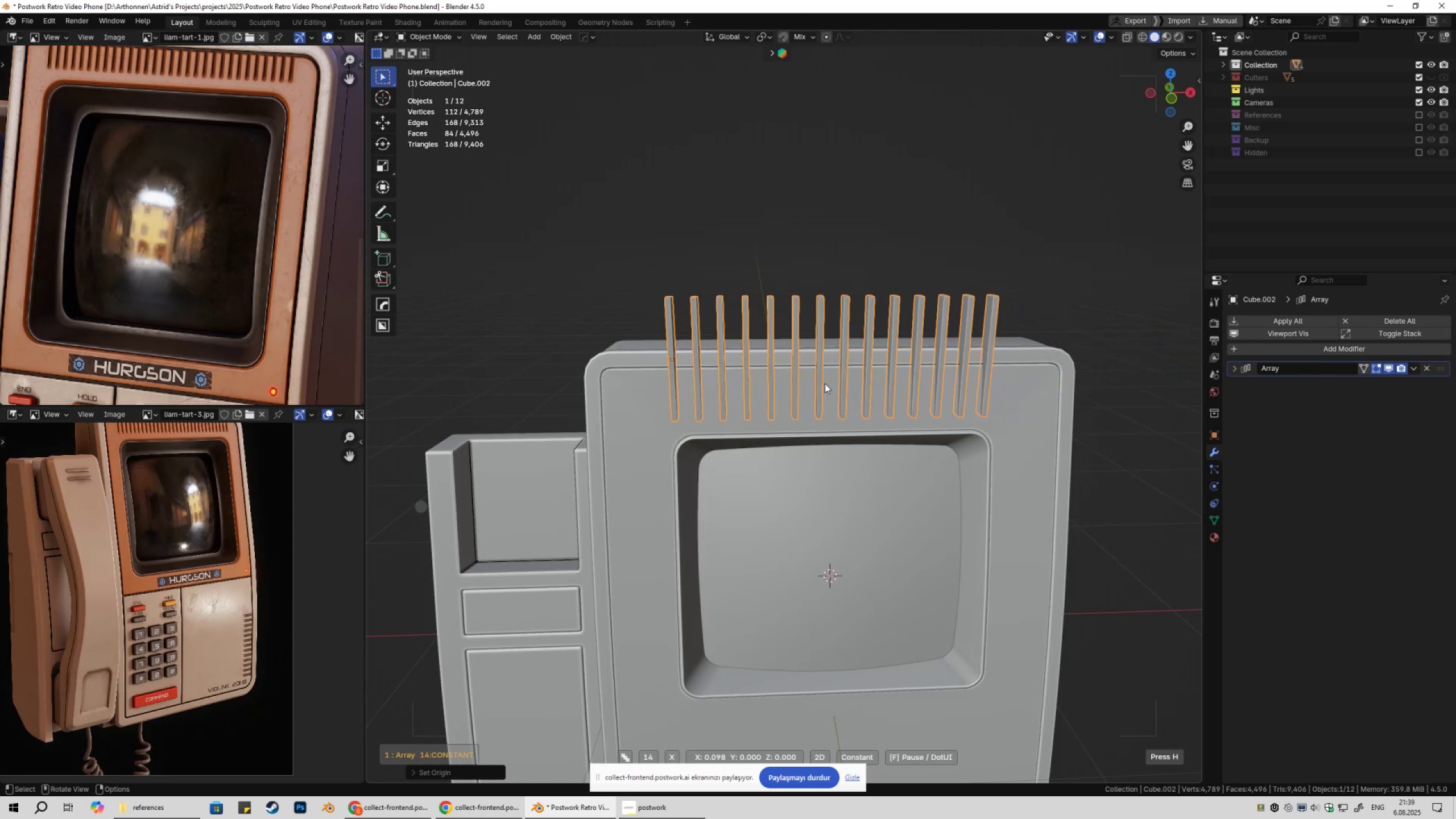 
hold_key(key=ShiftLeft, duration=0.41)
 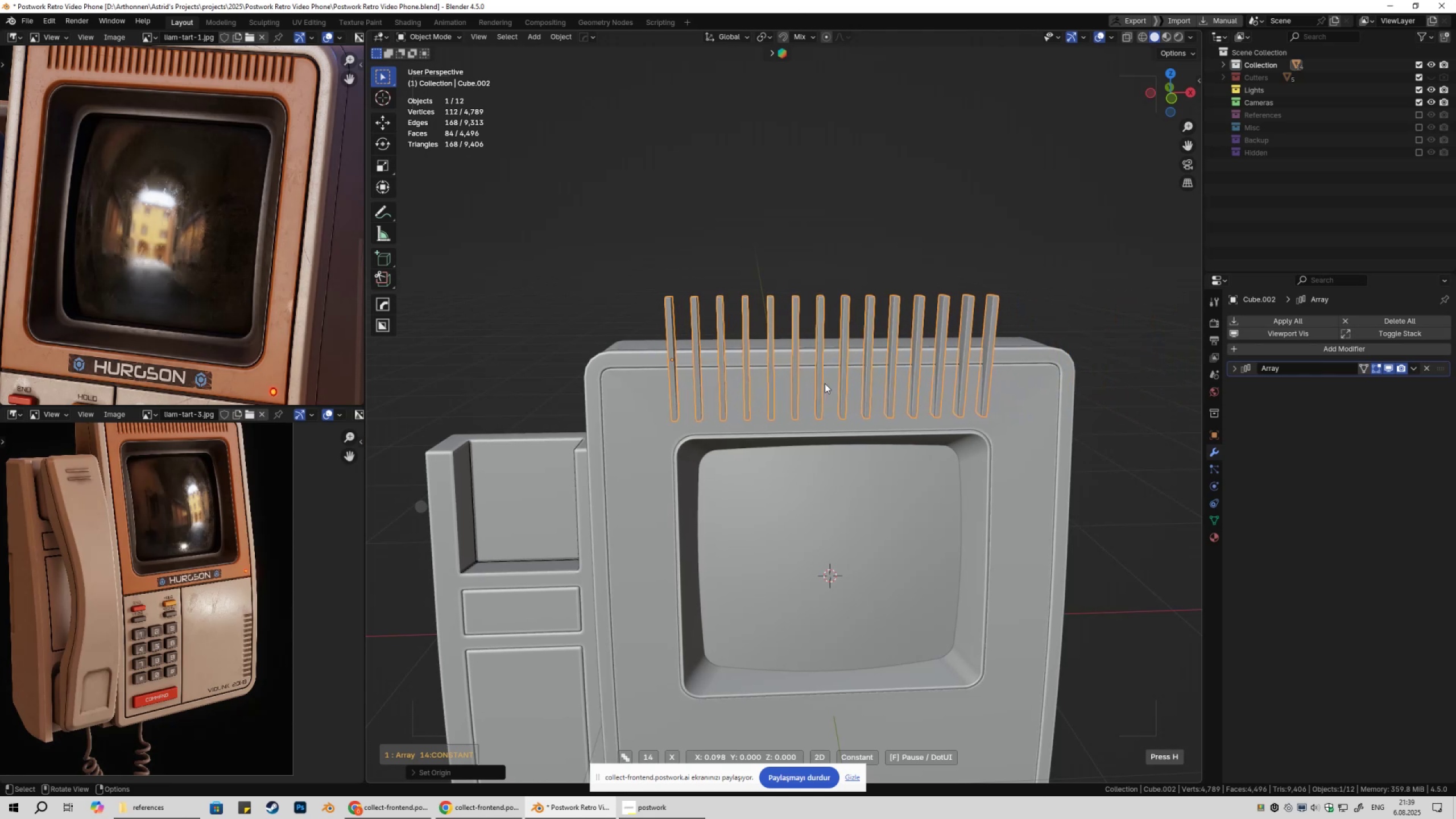 
scroll: coordinate [825, 383], scroll_direction: up, amount: 5.0
 